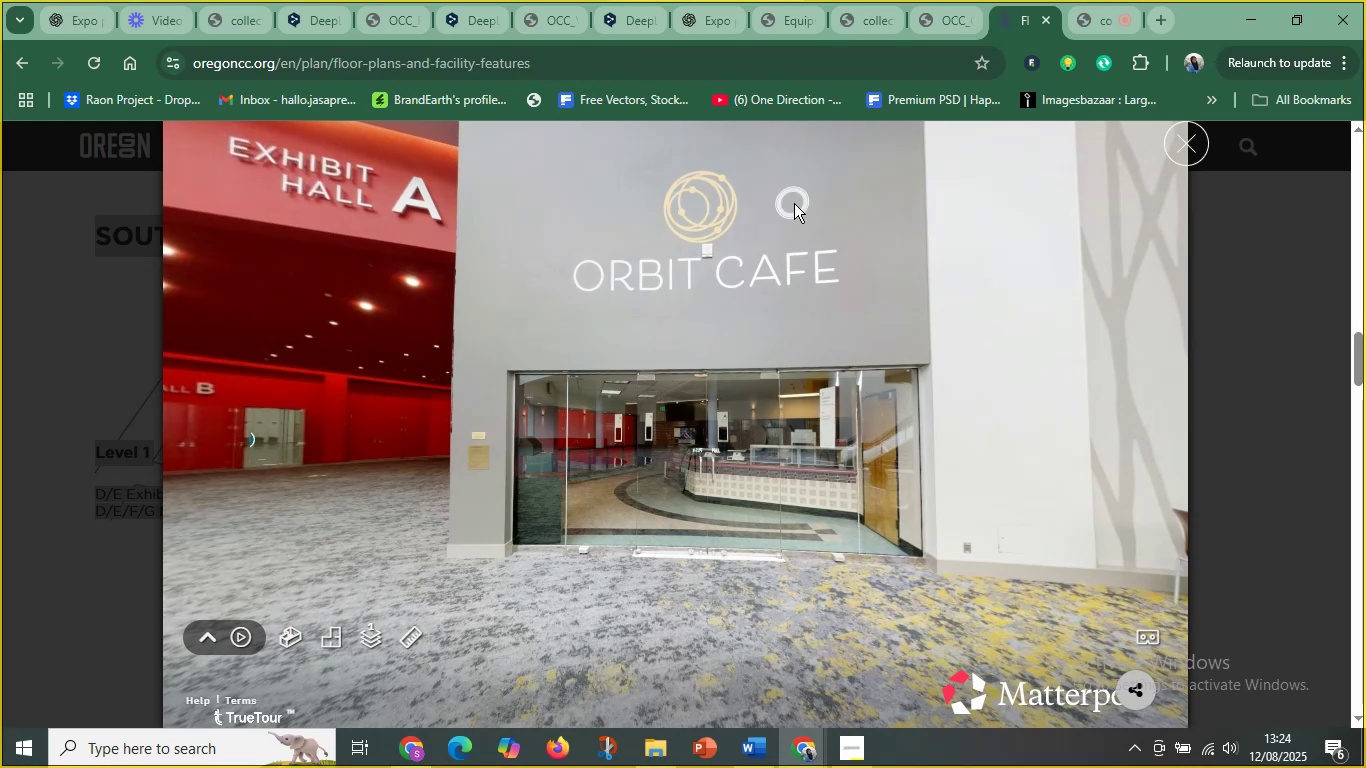 
left_click_drag(start_coordinate=[232, 617], to_coordinate=[1158, 118])
 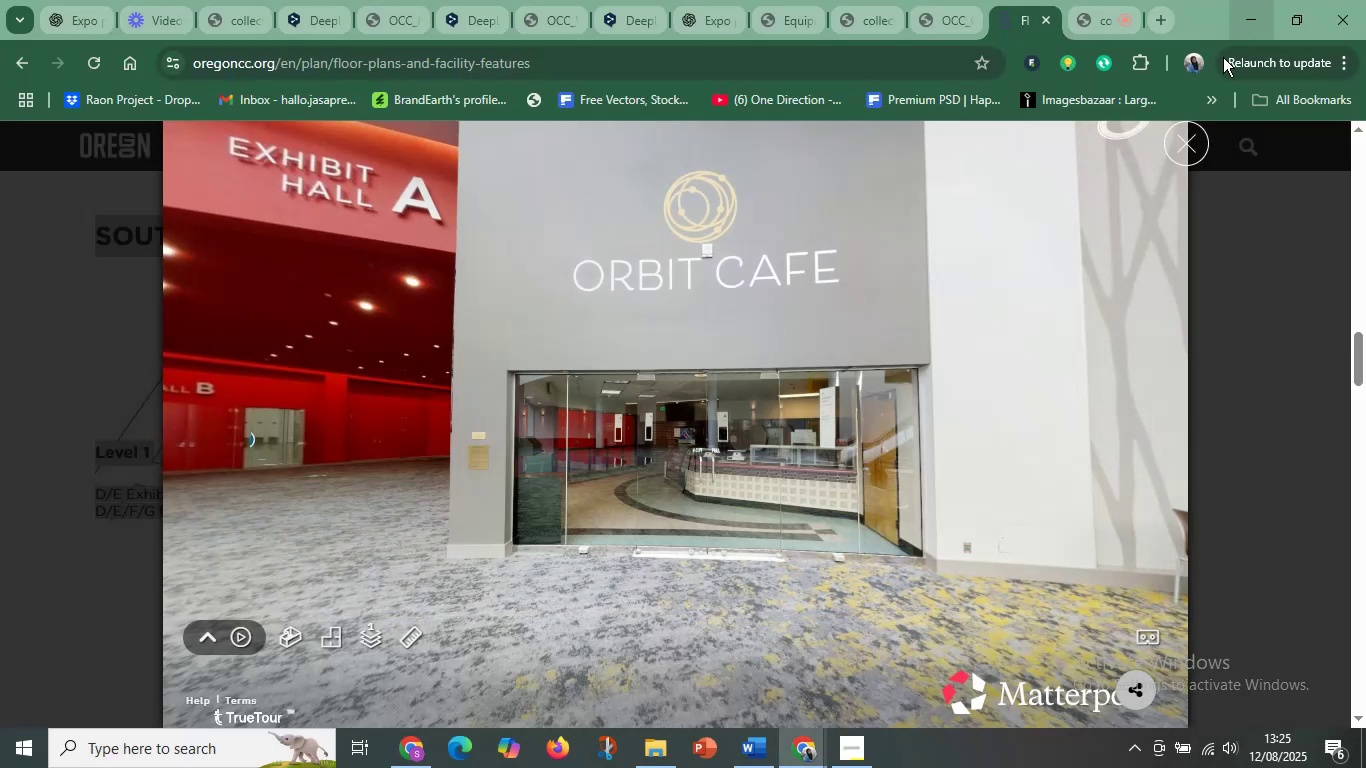 
mouse_move([742, 723])
 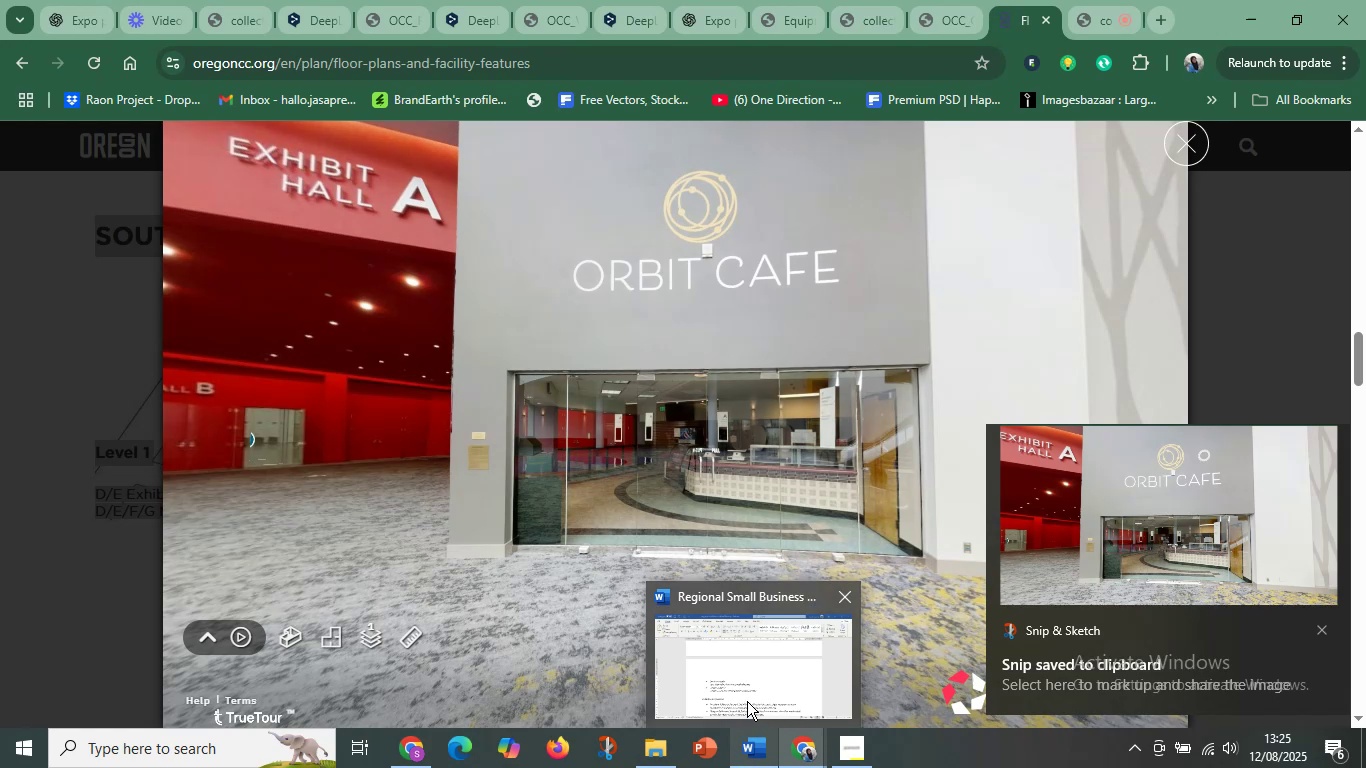 
left_click([747, 701])
 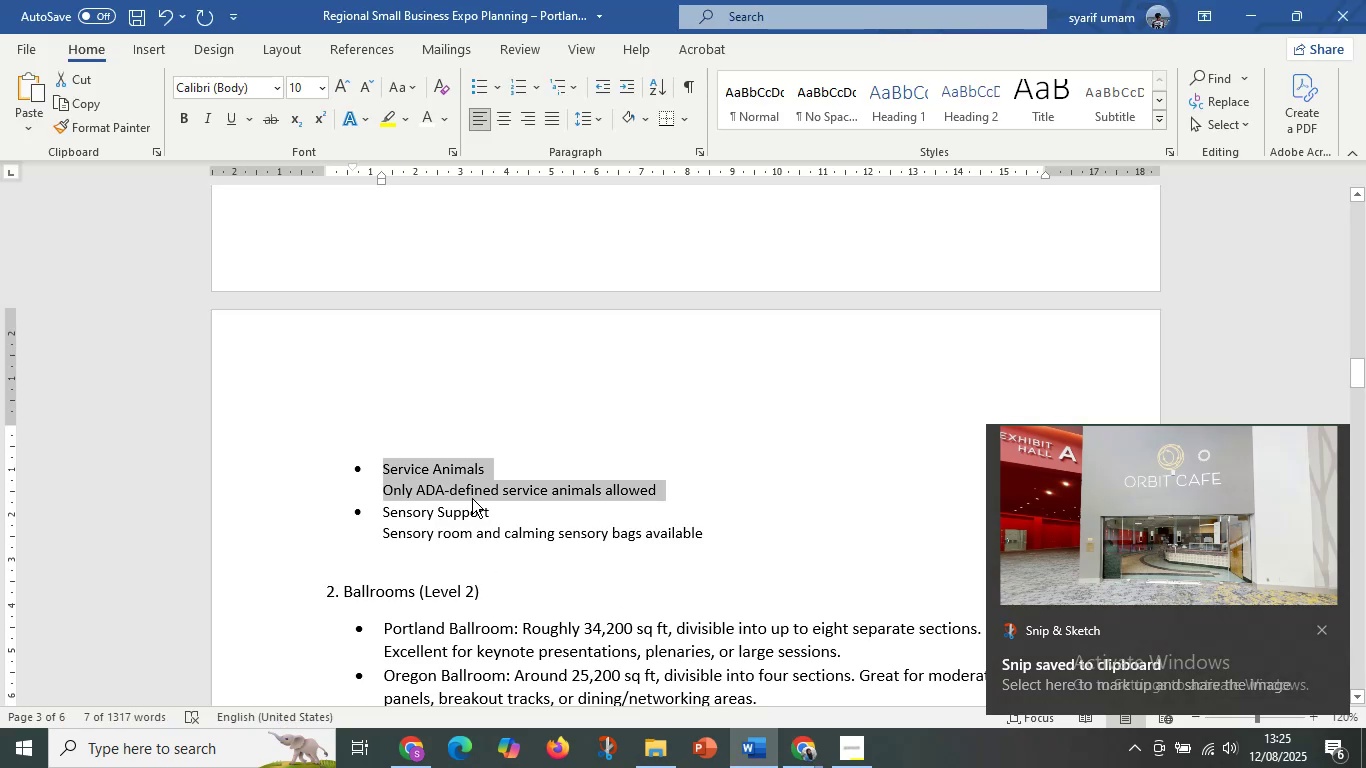 
scroll: coordinate [493, 539], scroll_direction: none, amount: 0.0
 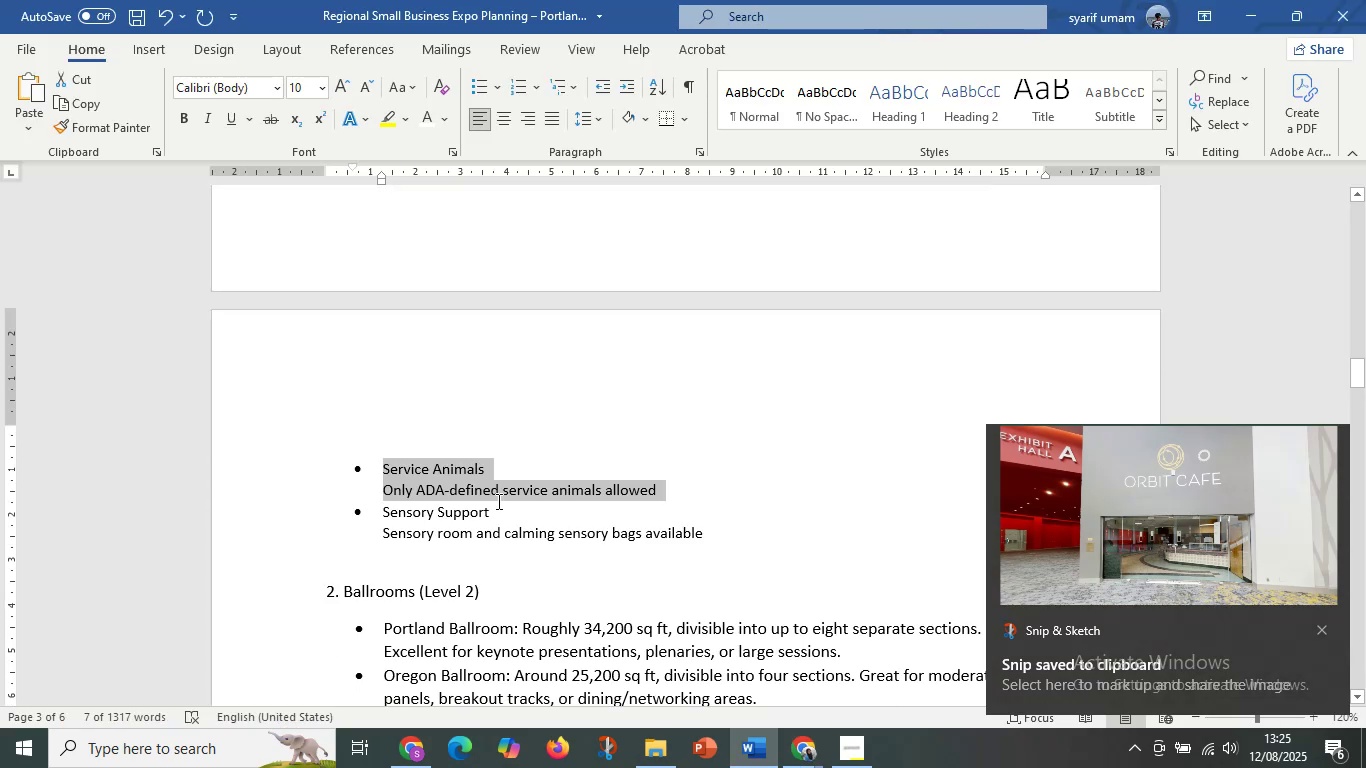 
left_click([494, 482])
 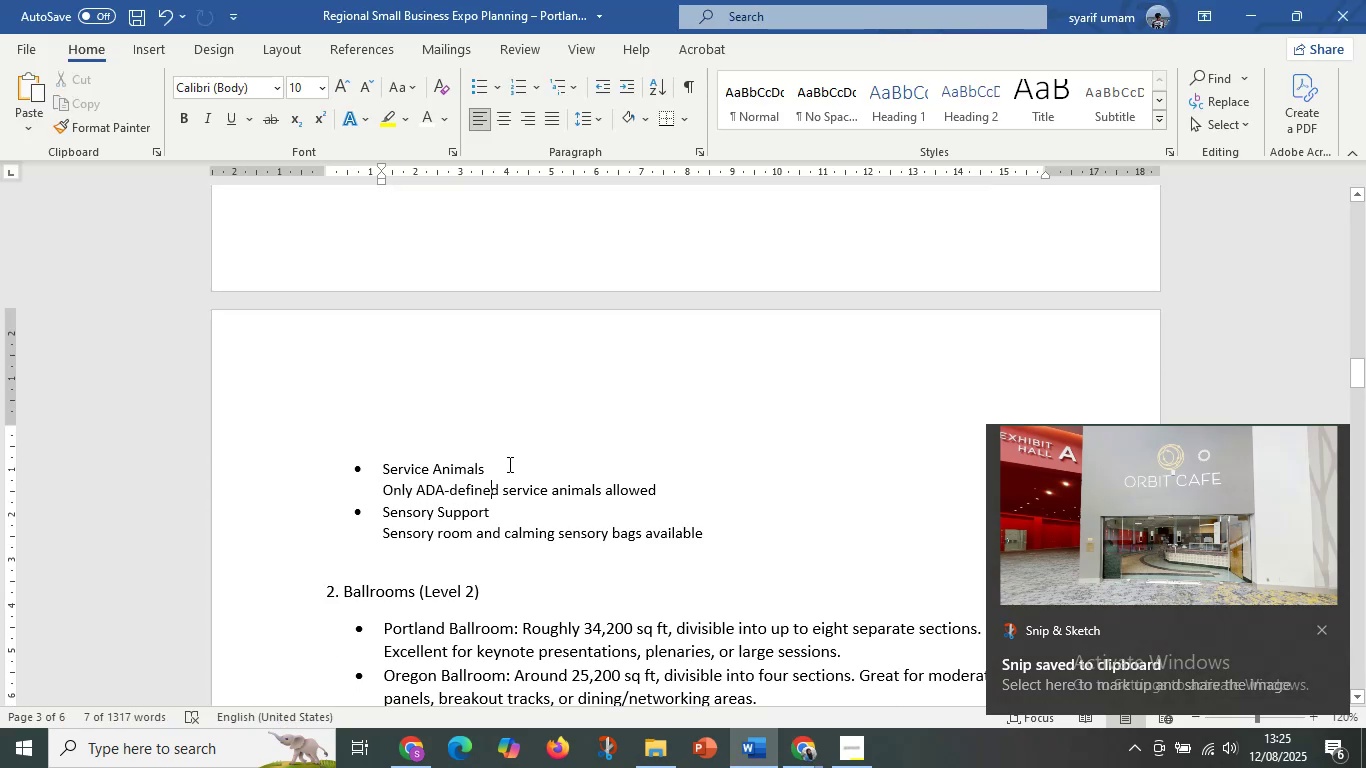 
left_click_drag(start_coordinate=[509, 463], to_coordinate=[393, 466])
 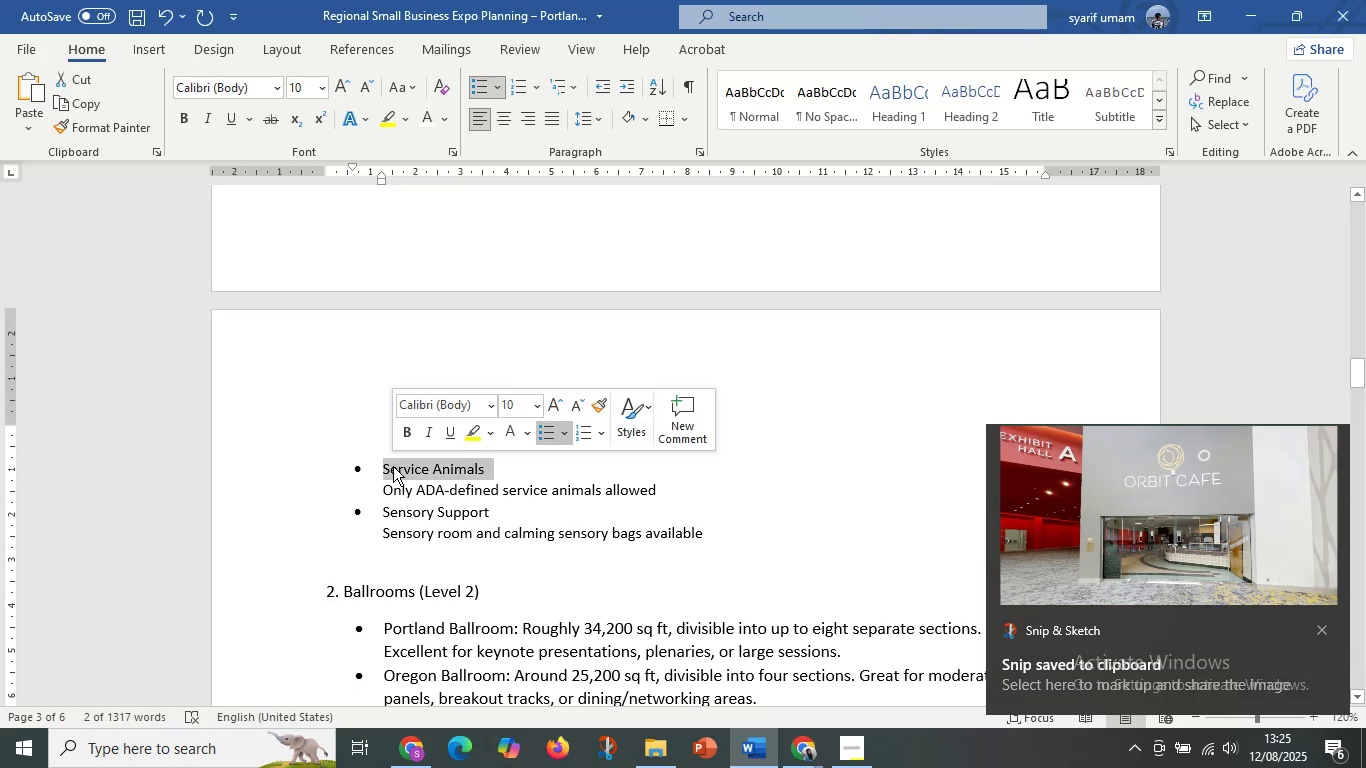 
type(Cafe )
key(Backspace)
key(Backspace)
type(e)
 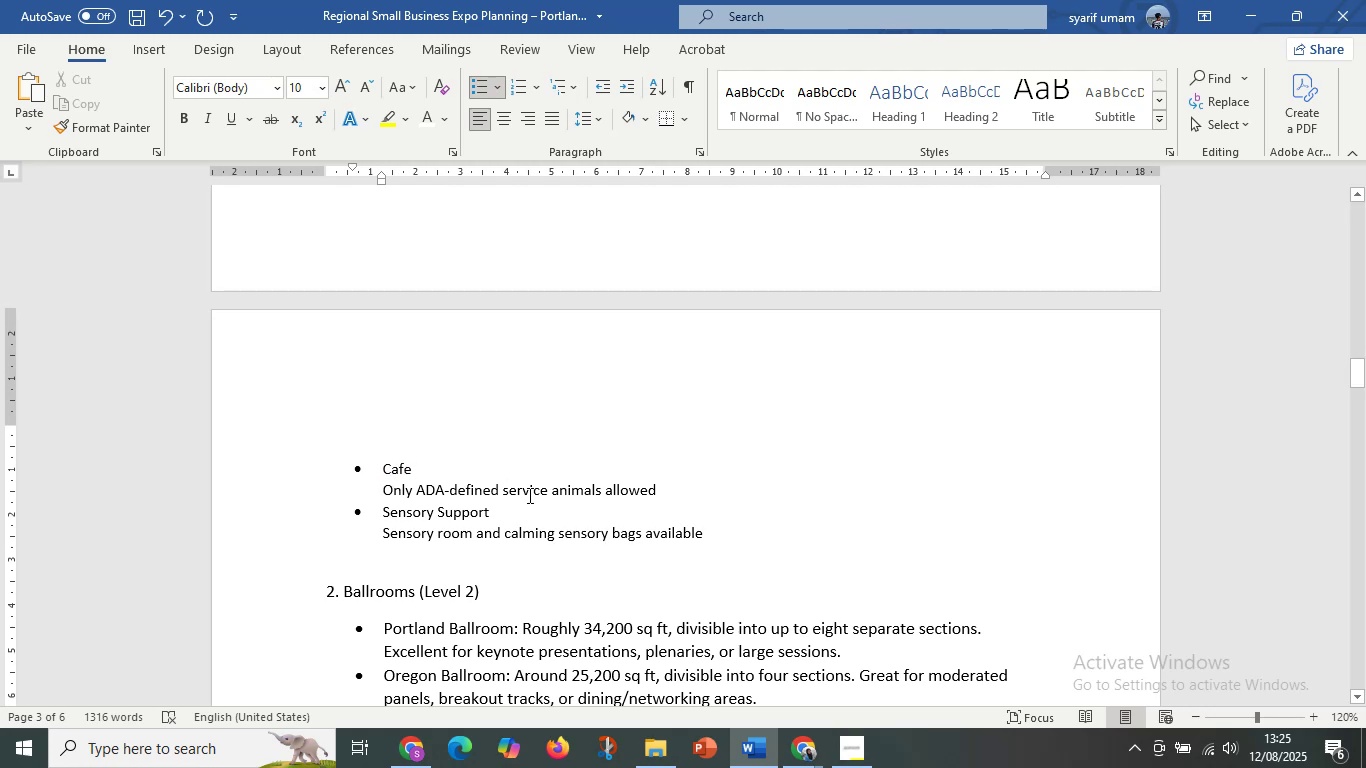 
left_click_drag(start_coordinate=[692, 488], to_coordinate=[369, 495])
 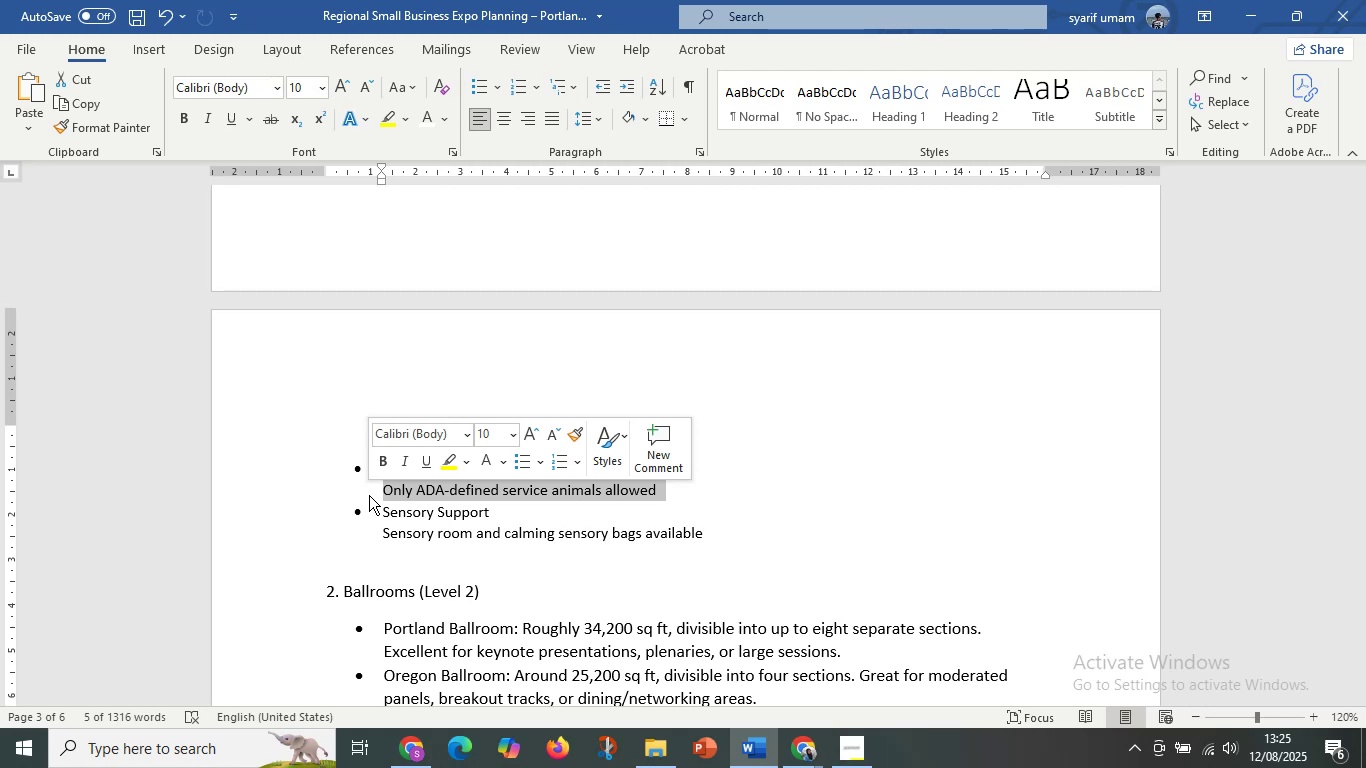 
wait(16.04)
 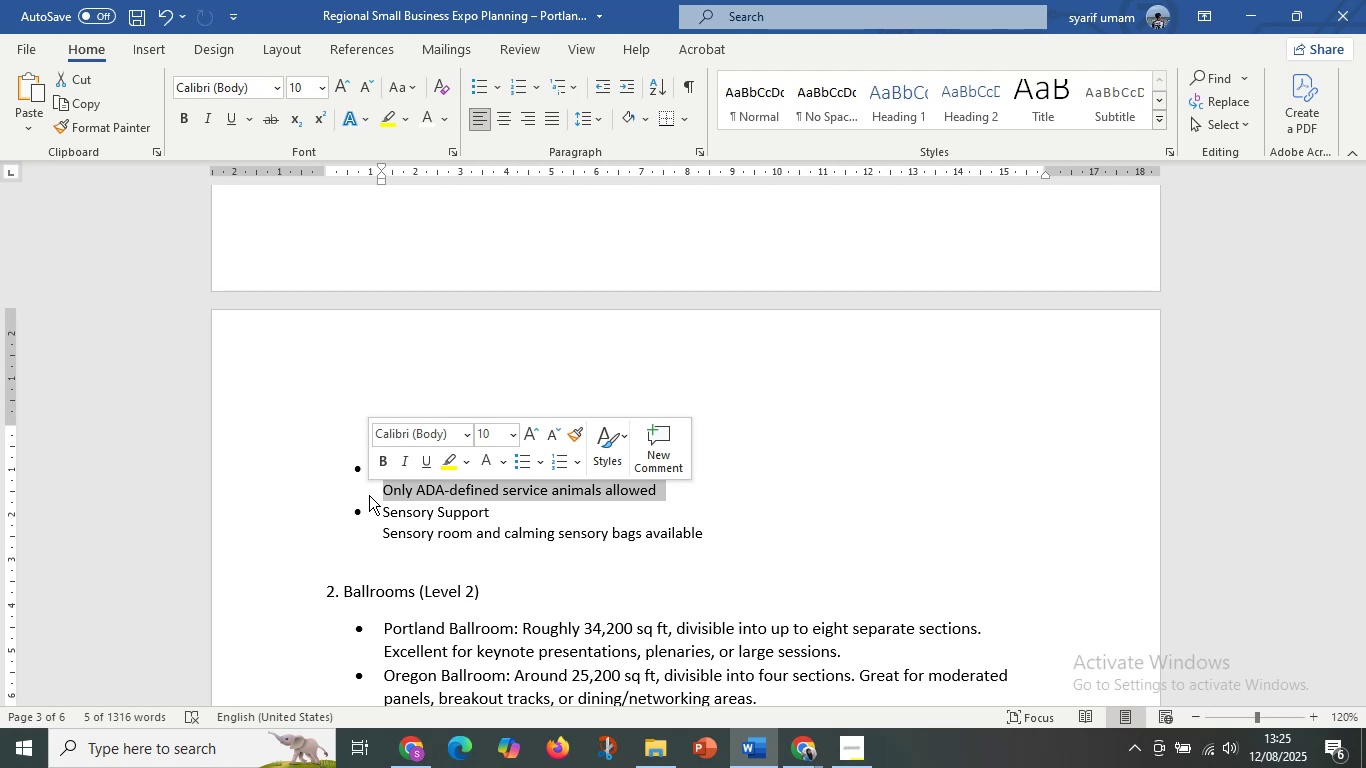 
scroll: coordinate [700, 612], scroll_direction: down, amount: 4.0
 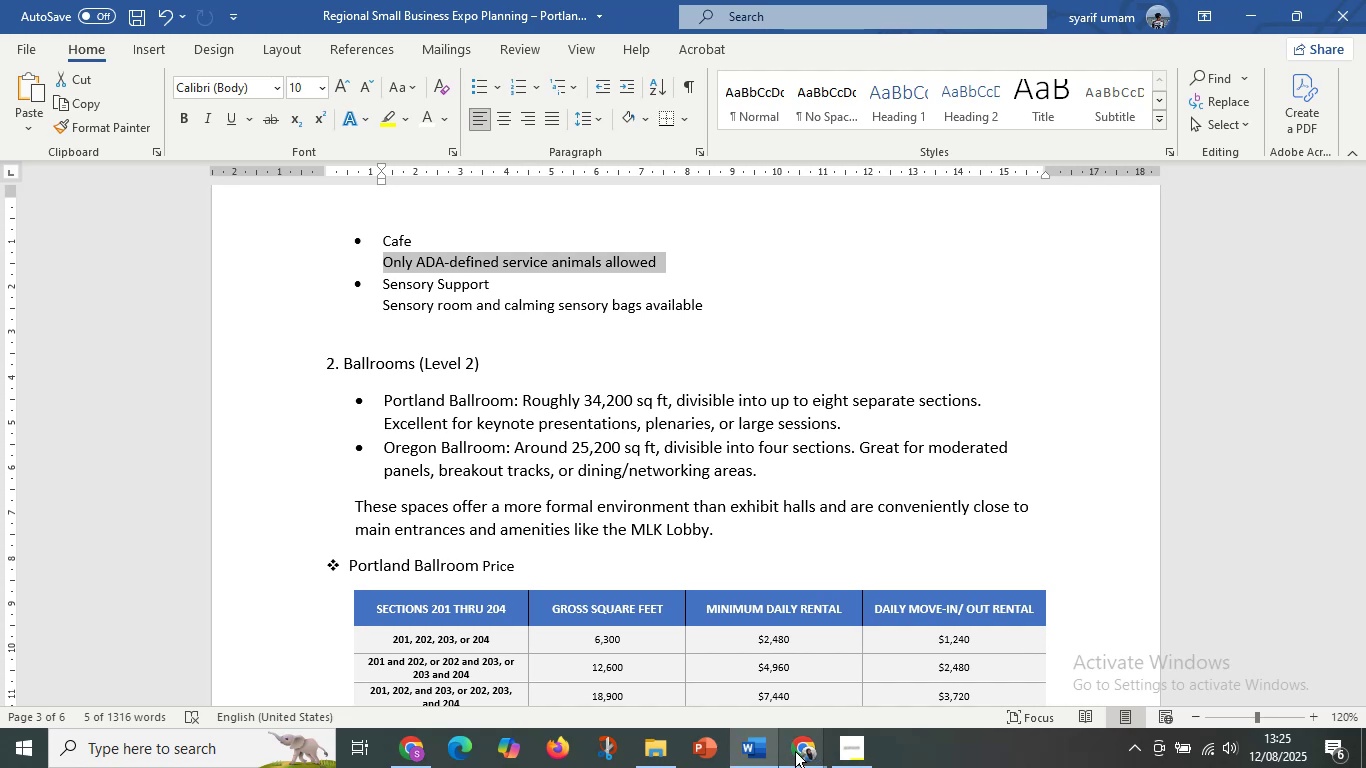 
left_click([795, 751])
 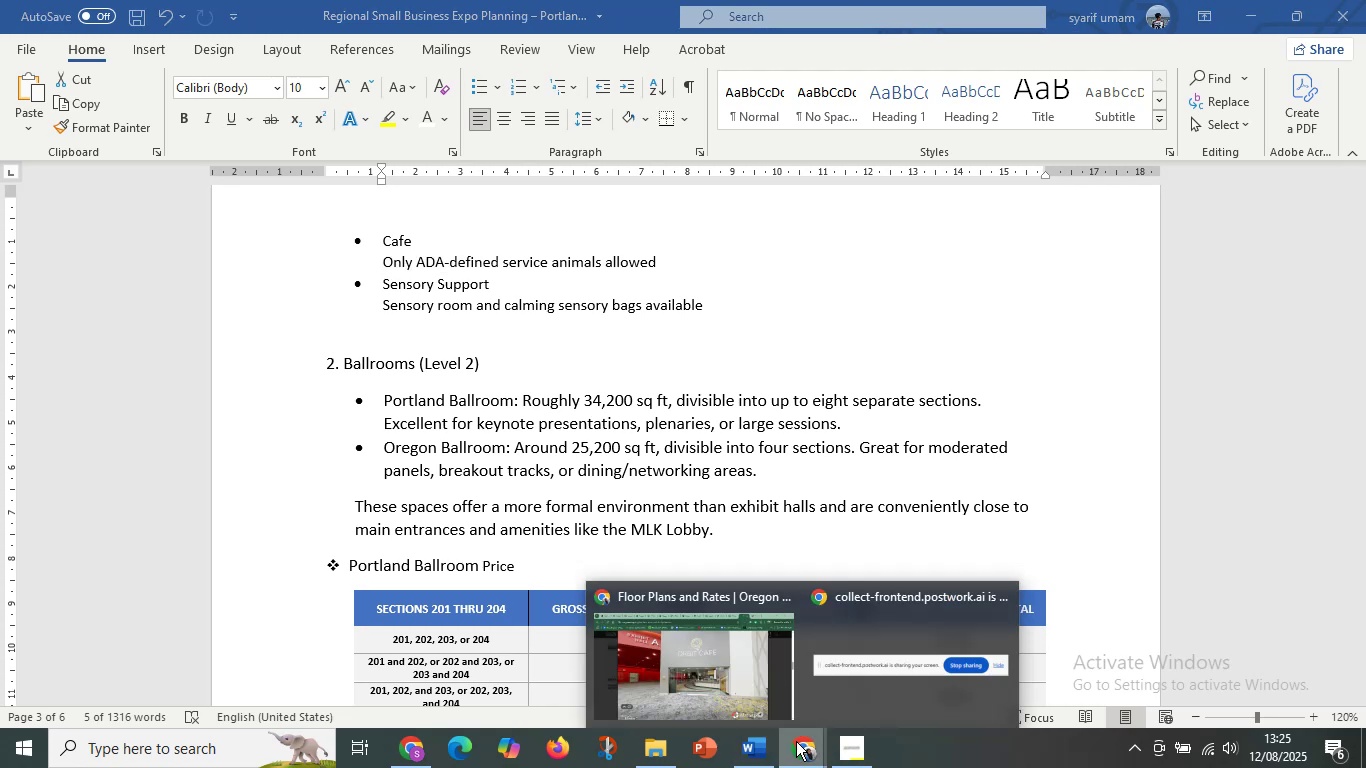 
scroll: coordinate [799, 597], scroll_direction: up, amount: 63.0
 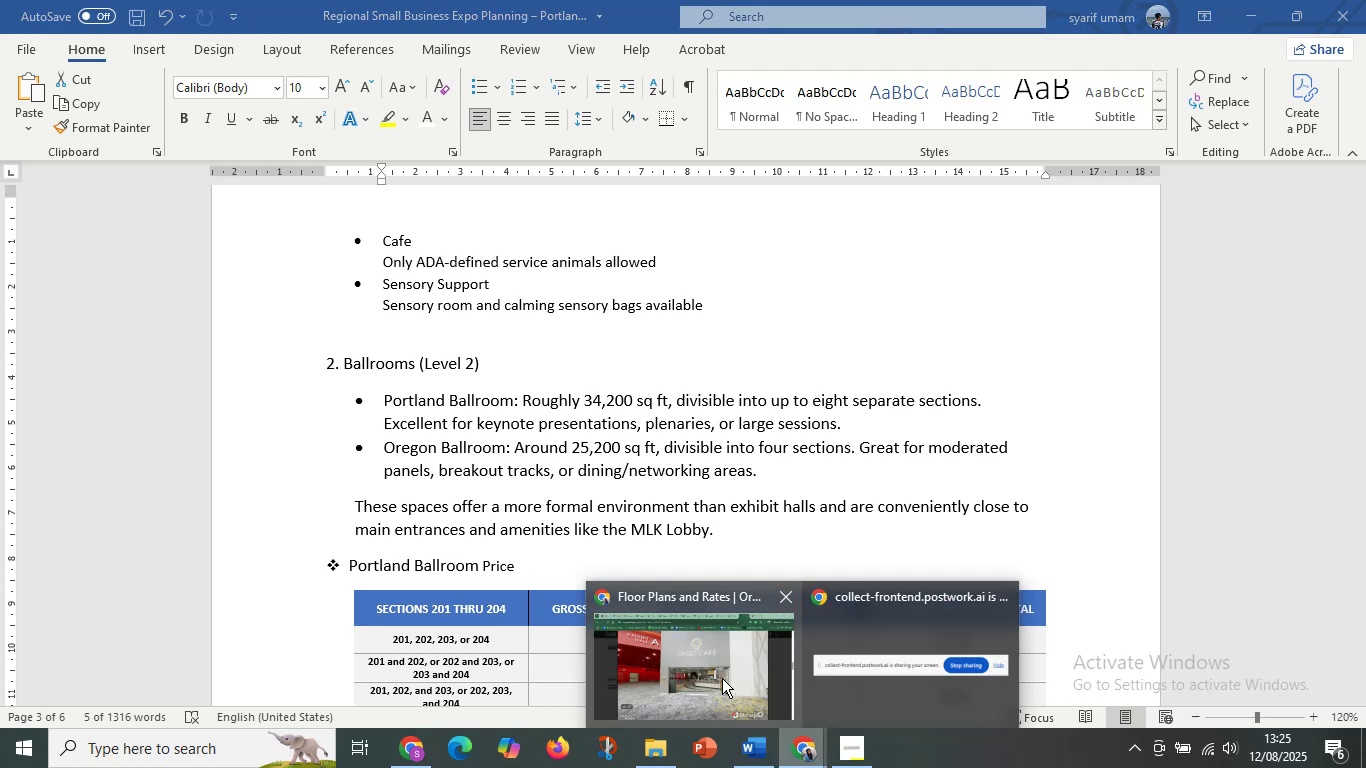 
left_click([722, 678])
 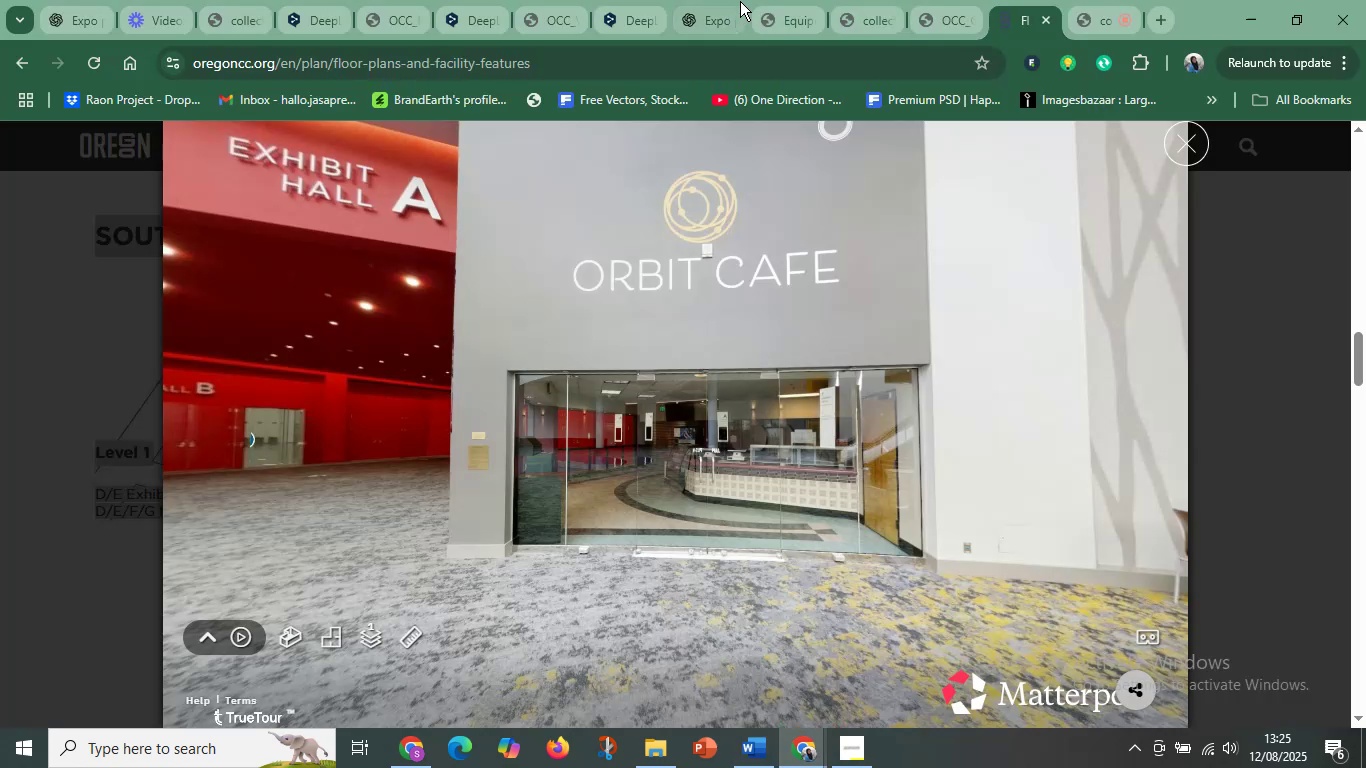 
left_click([693, 1])
 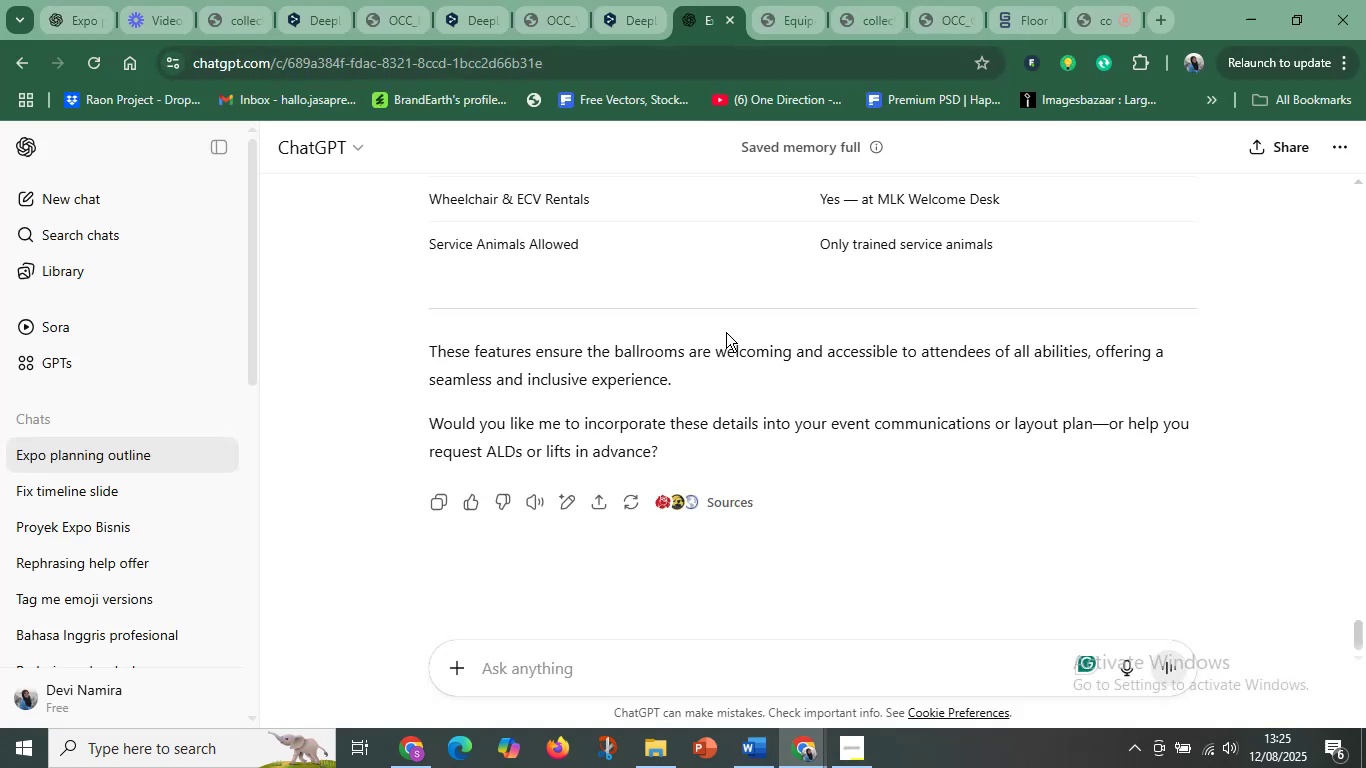 
scroll: coordinate [748, 384], scroll_direction: up, amount: 10.0
 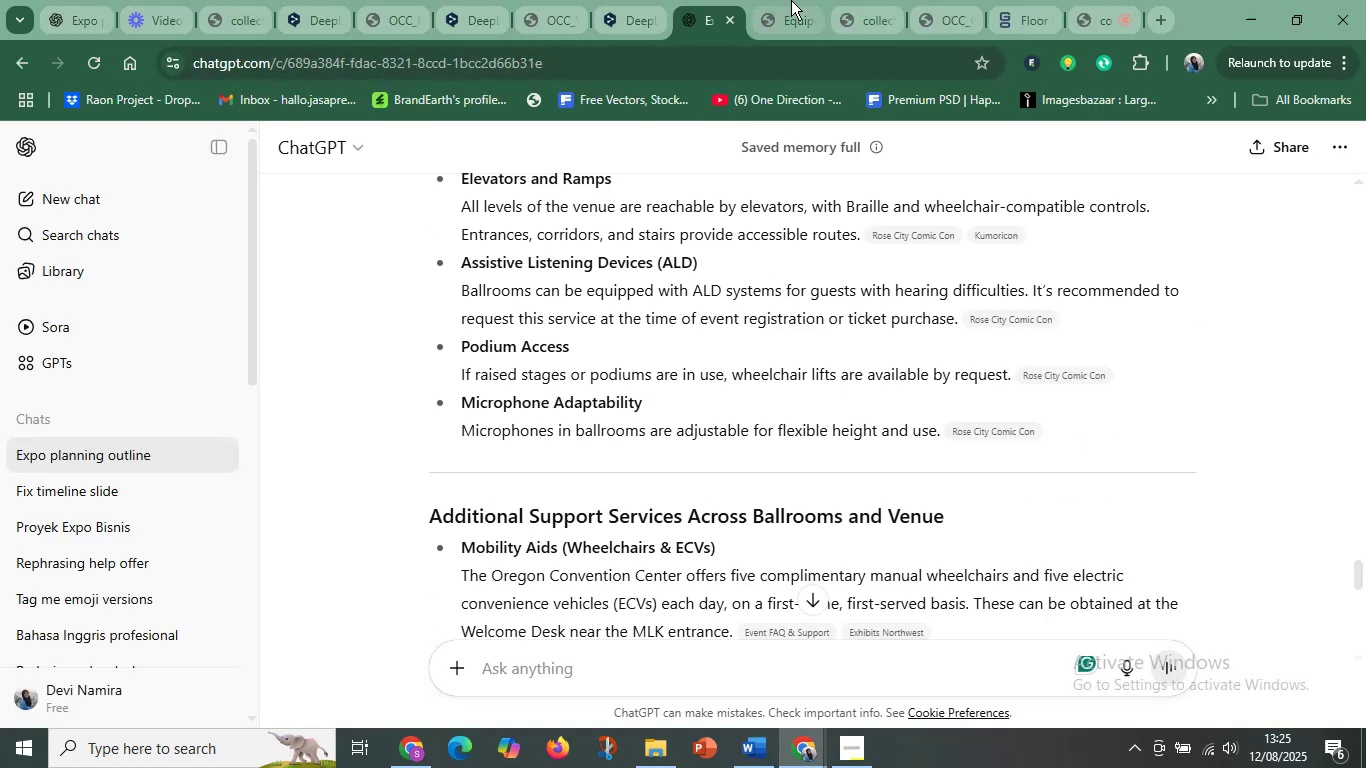 
left_click([791, 0])
 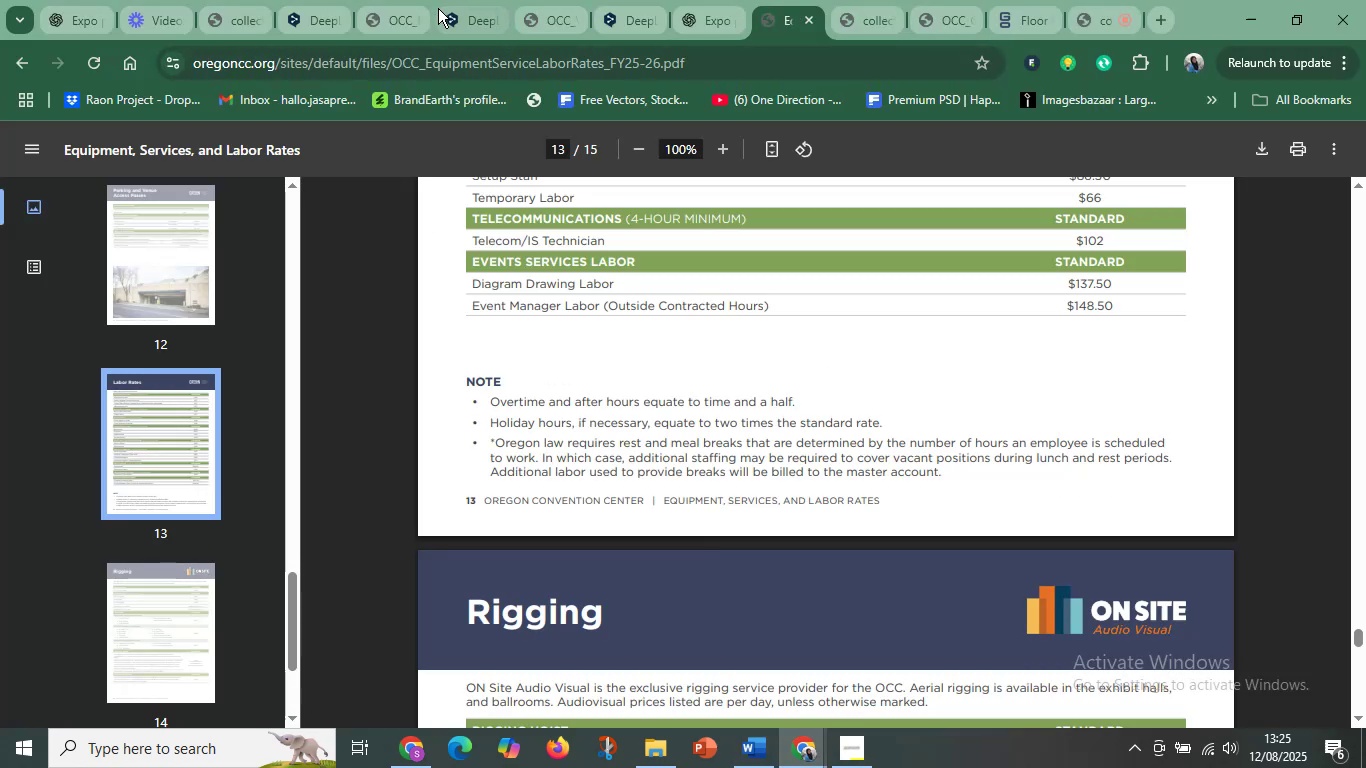 
left_click([392, 6])
 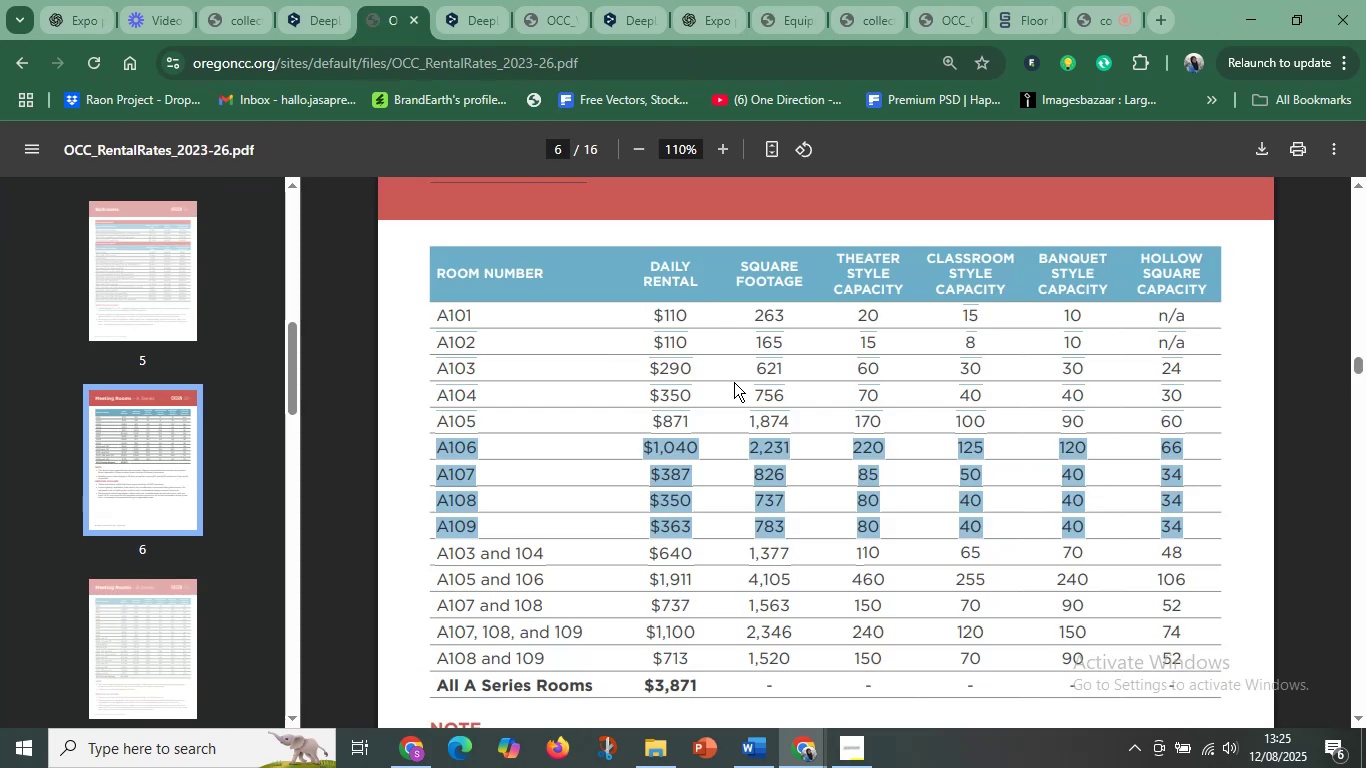 
left_click_drag(start_coordinate=[849, 516], to_coordinate=[850, 364])
 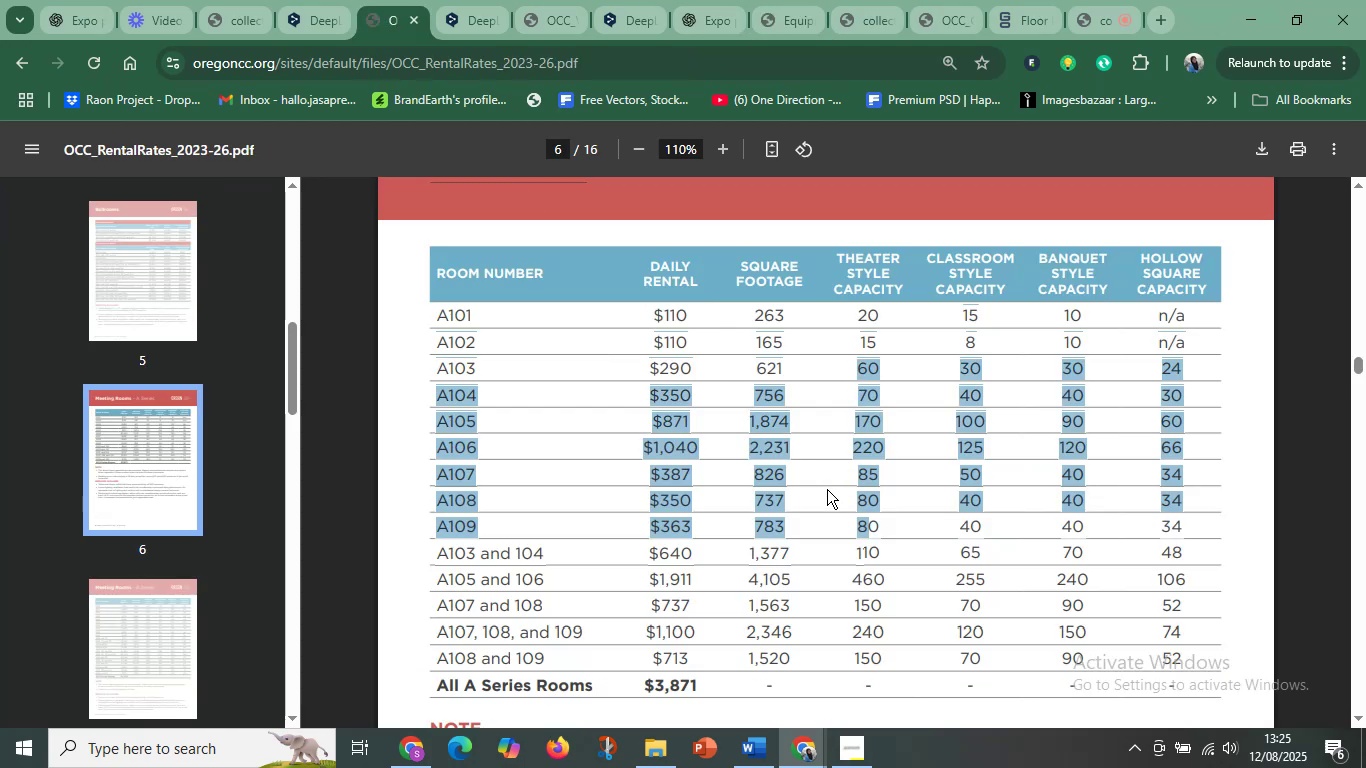 
left_click([827, 489])
 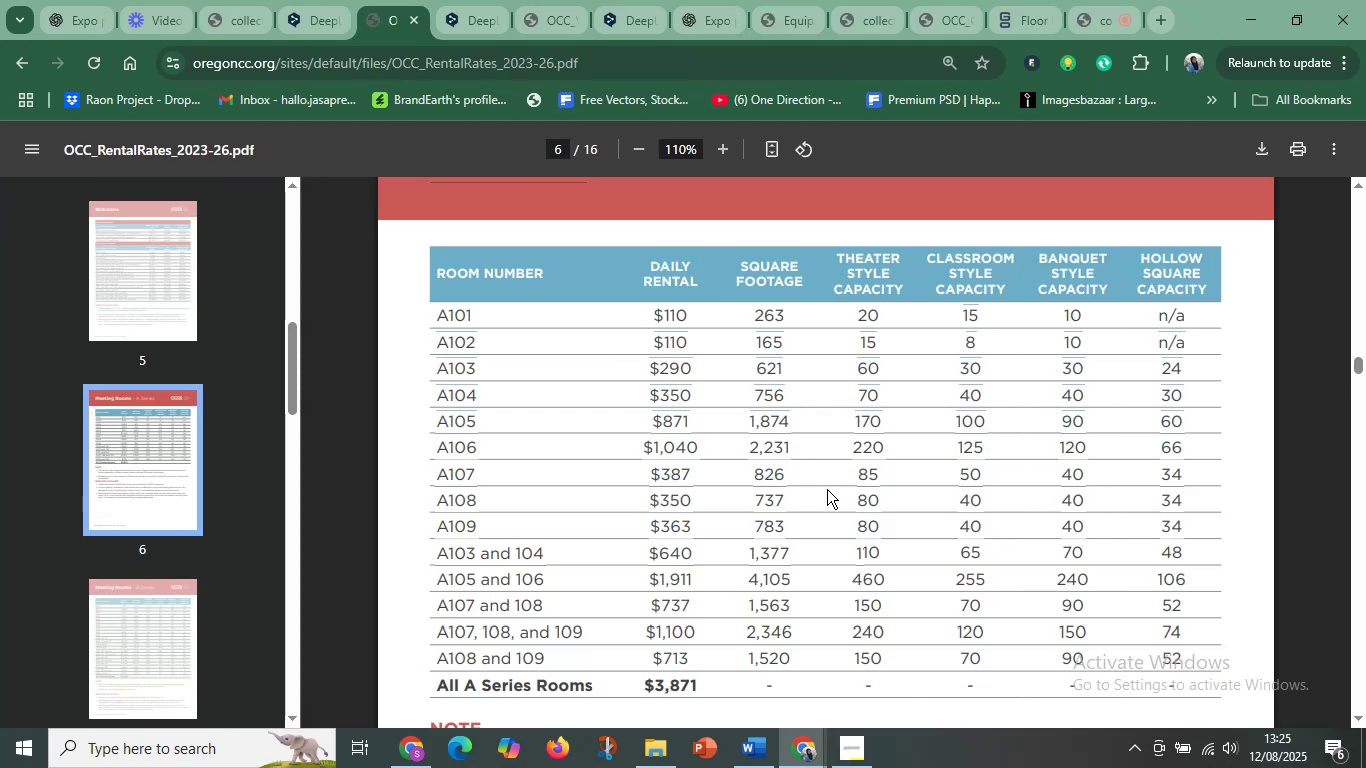 
scroll: coordinate [827, 483], scroll_direction: up, amount: 21.0
 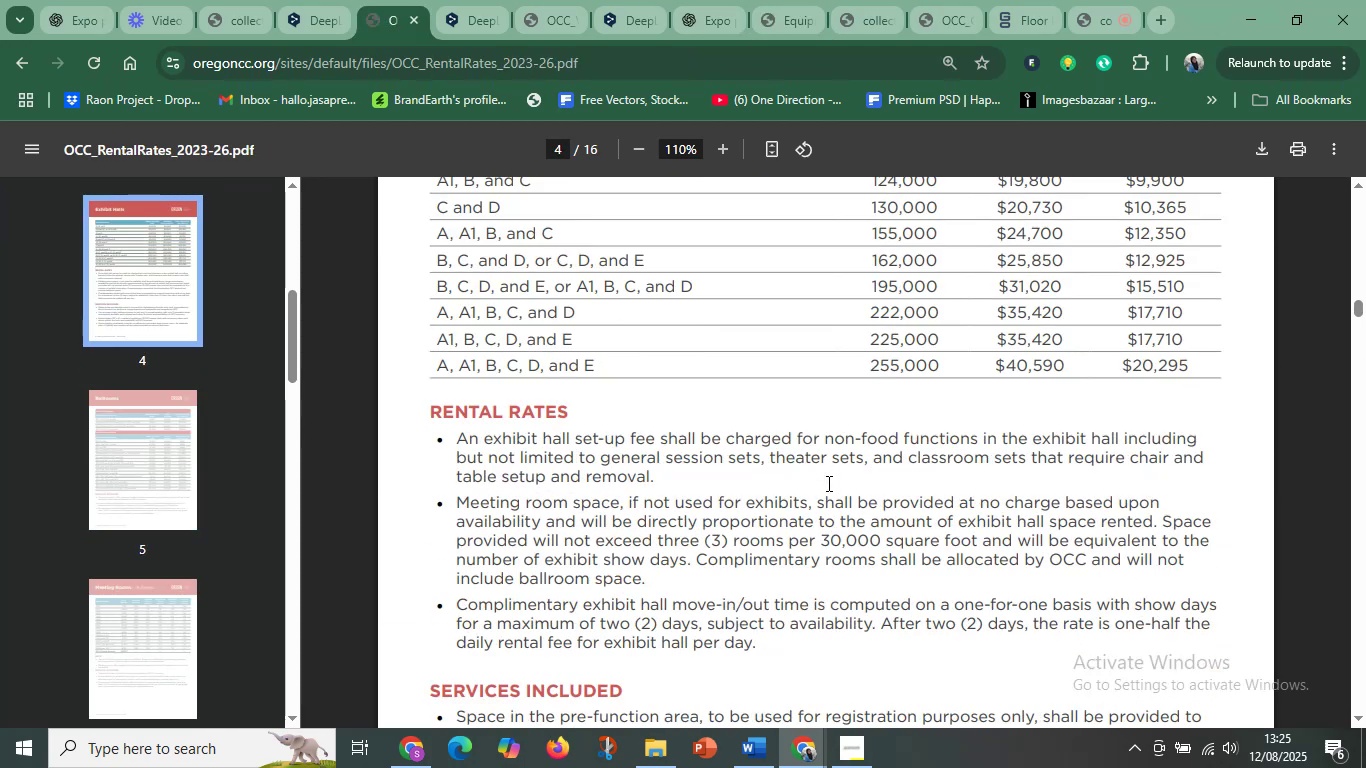 
scroll: coordinate [672, 399], scroll_direction: down, amount: 5.0
 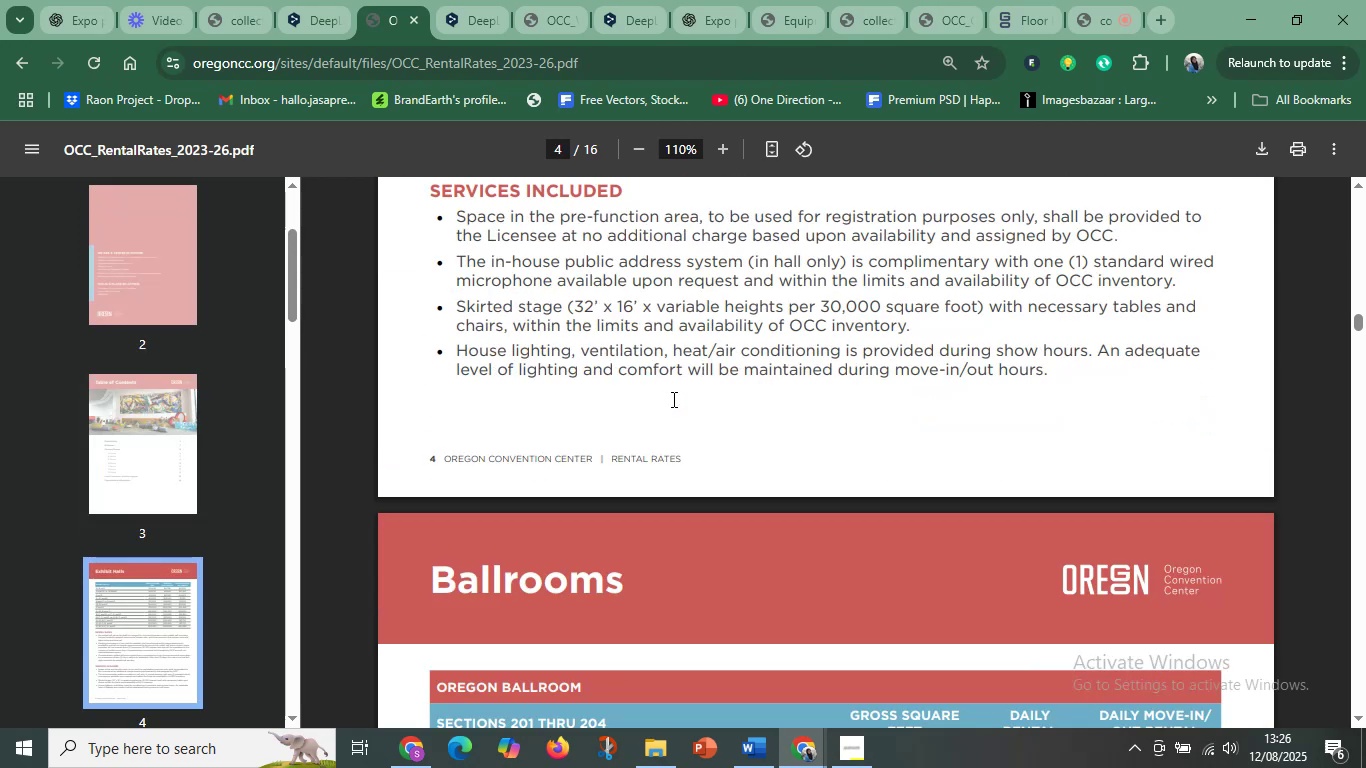 
scroll: coordinate [672, 399], scroll_direction: up, amount: 1.0
 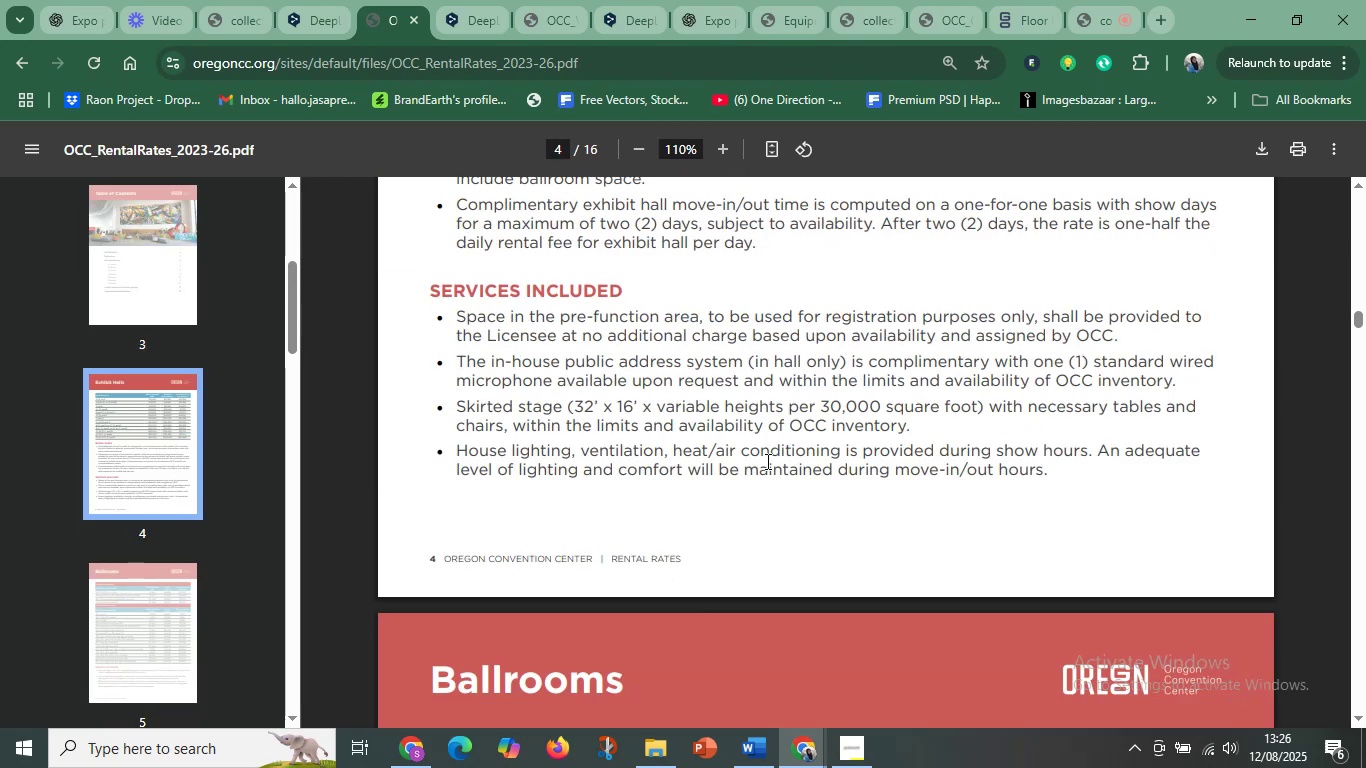 
wait(7.82)
 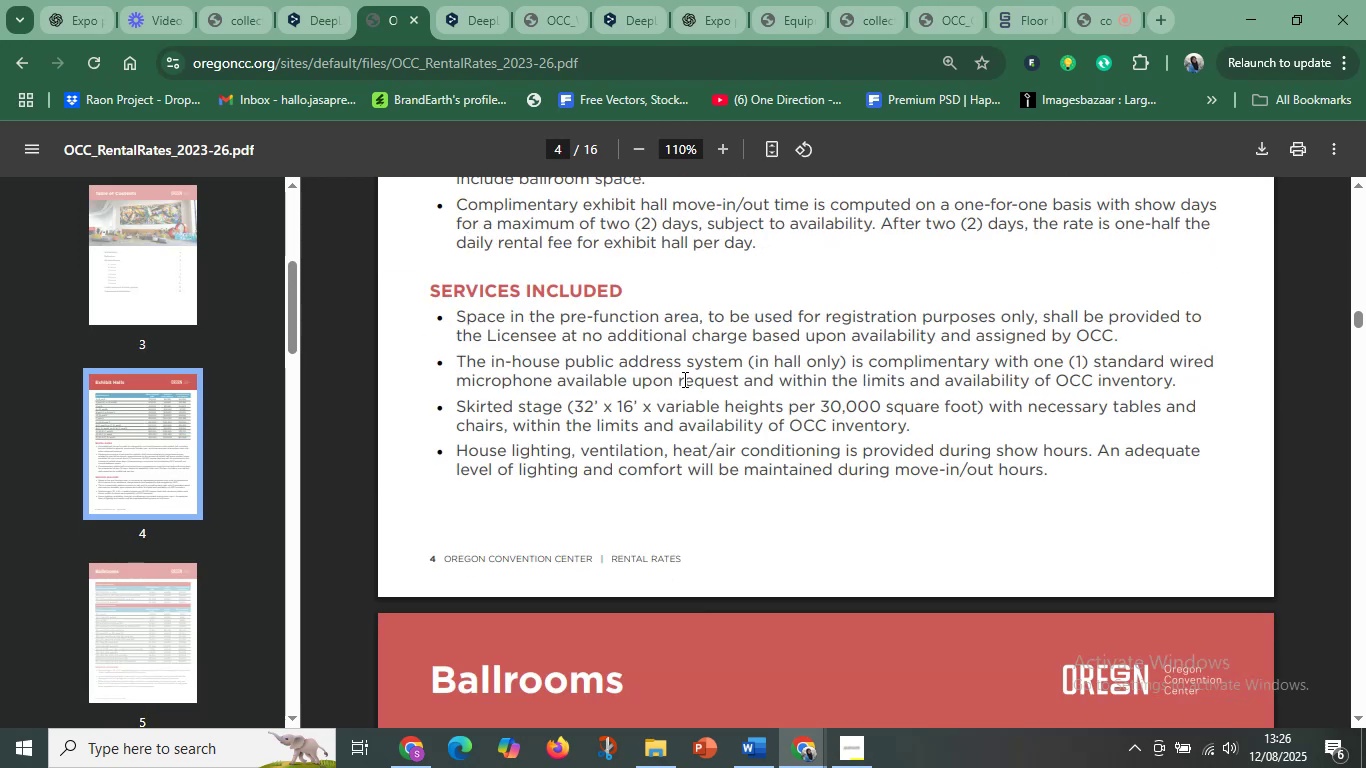 
left_click([1093, 477])
 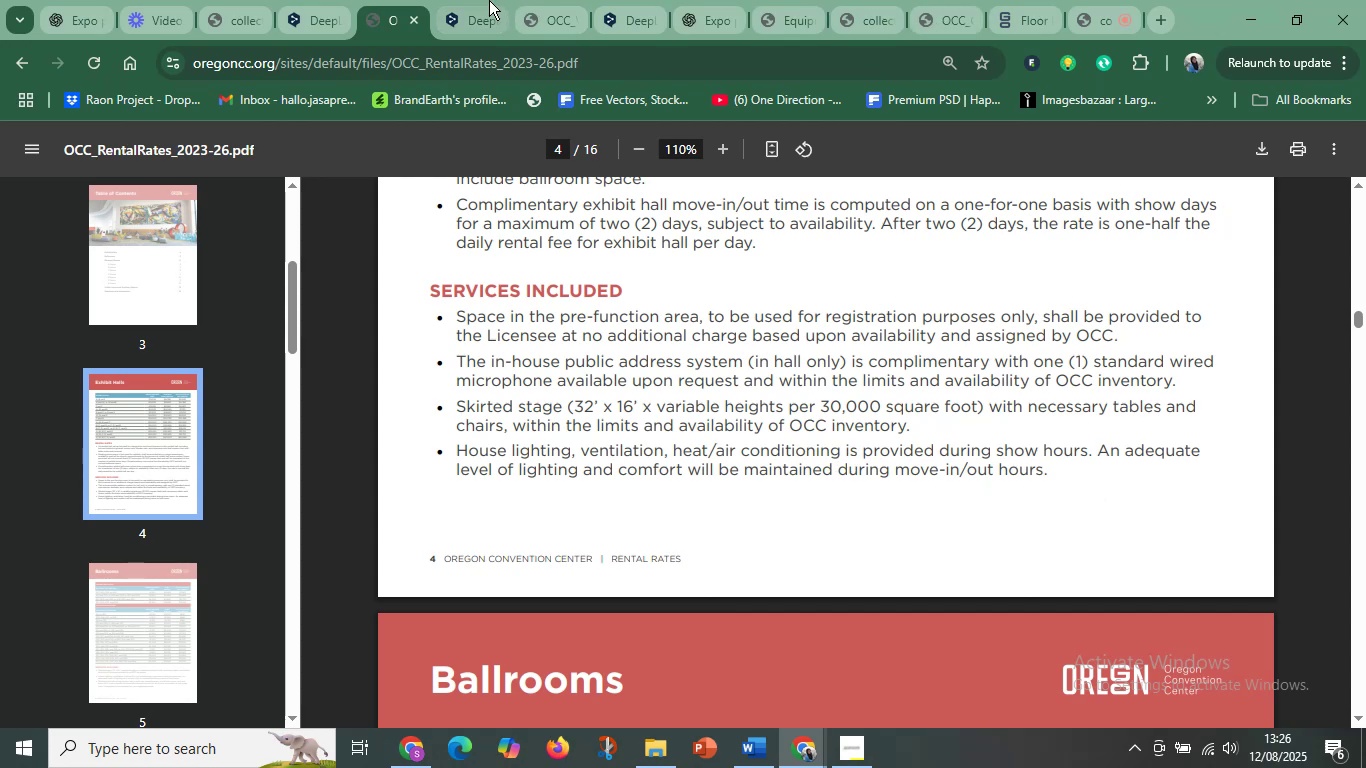 
left_click([469, 0])
 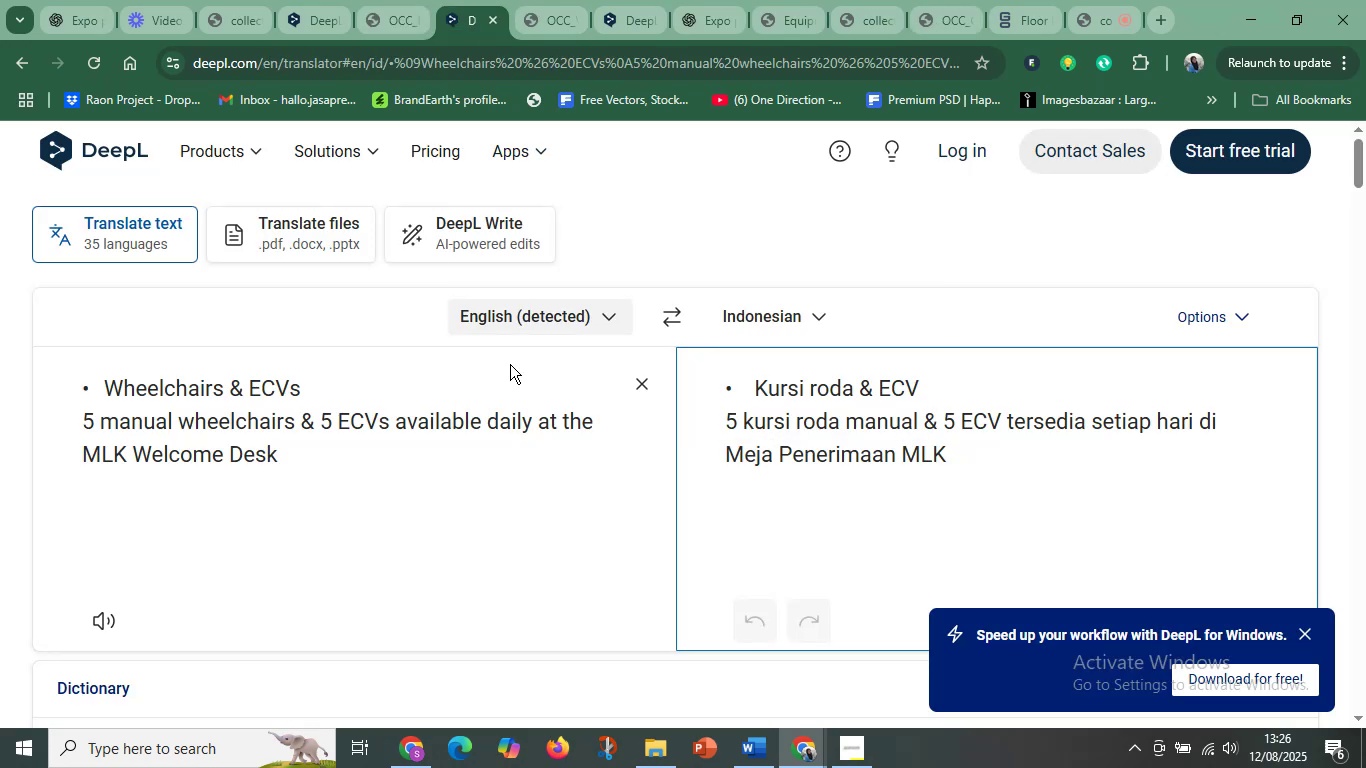 
left_click_drag(start_coordinate=[304, 442], to_coordinate=[75, 357])
 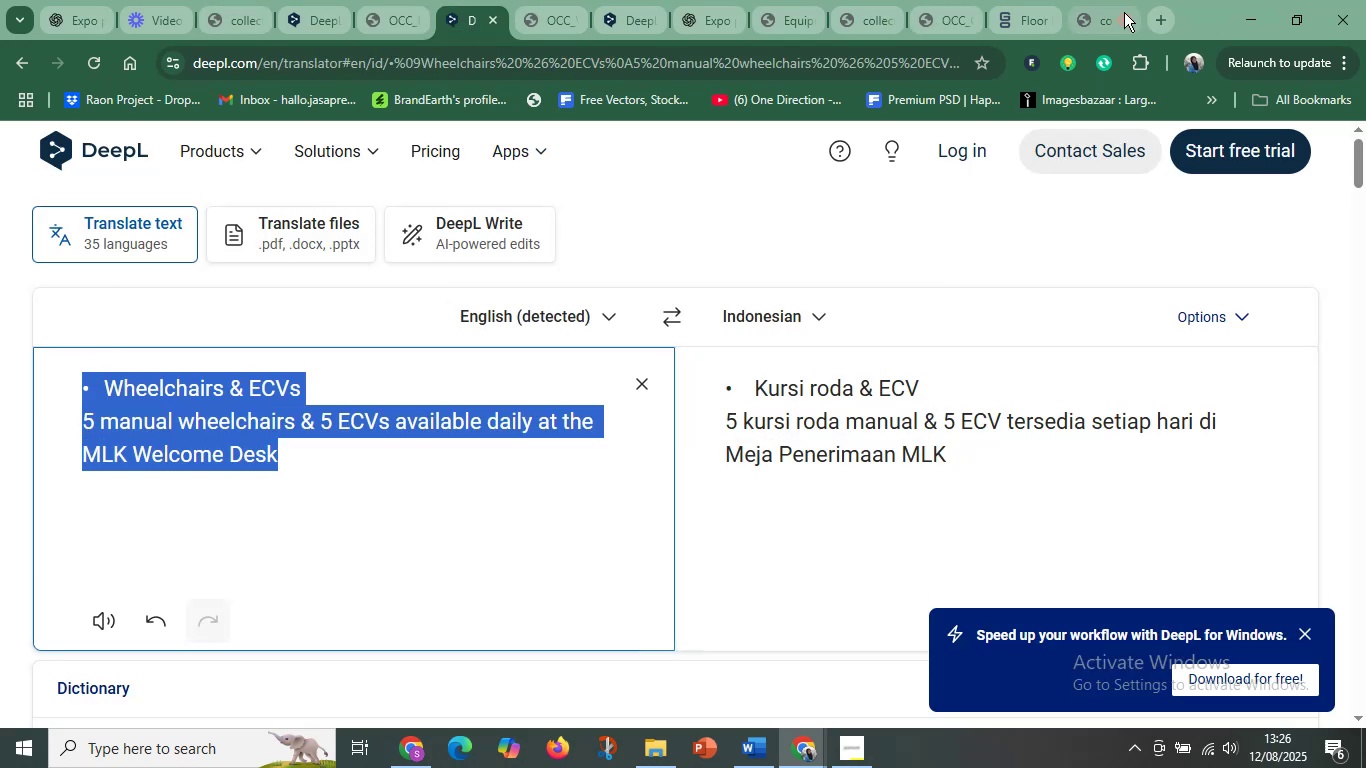 
left_click([1154, 7])
 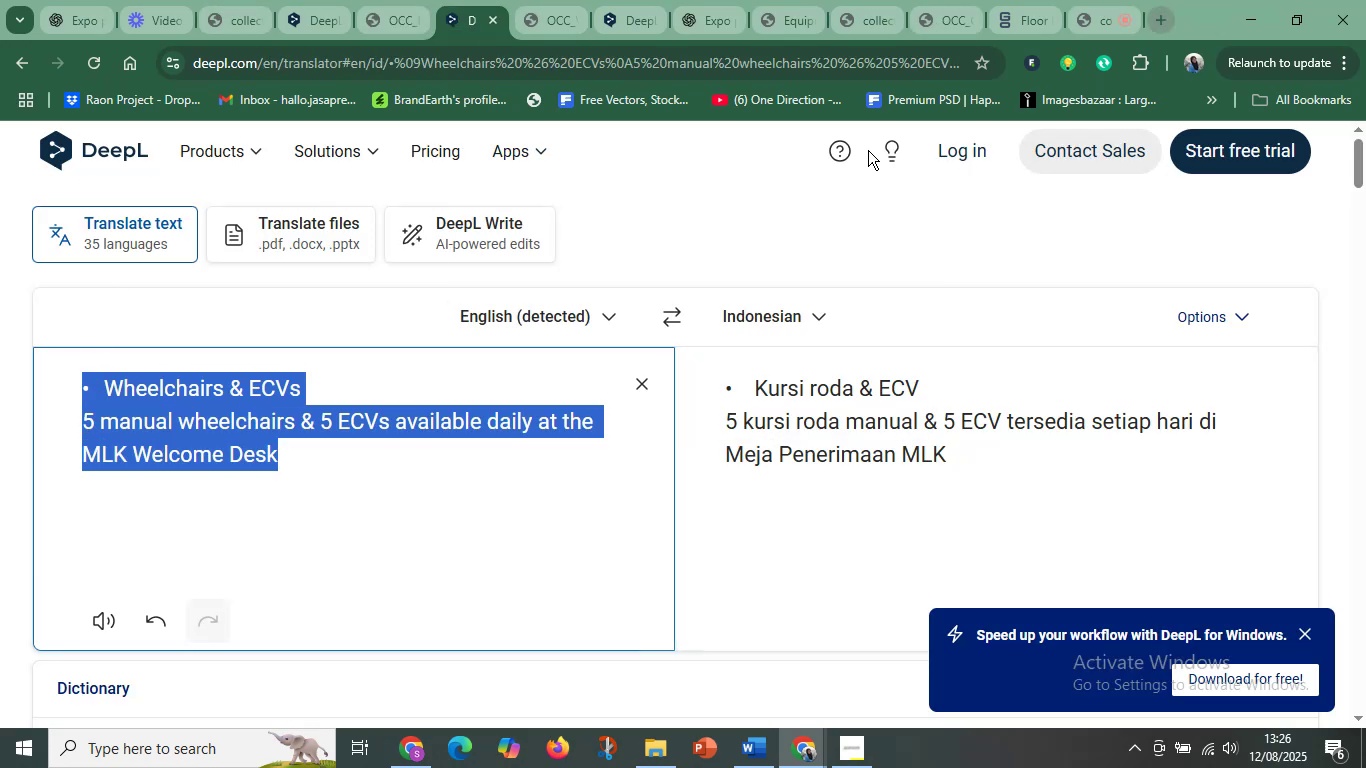 
type(cafe in )
 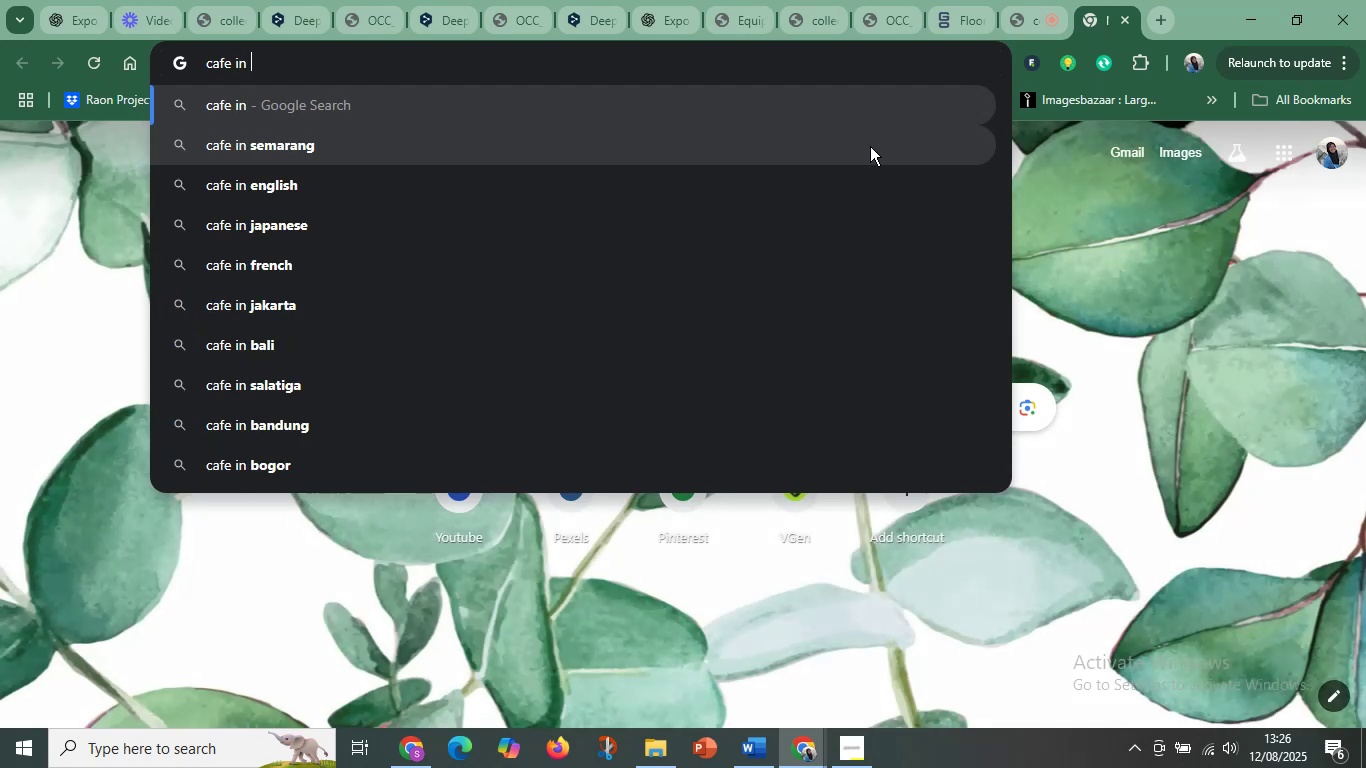 
type(origon conb)
key(Backspace)
type(vnetation center)
 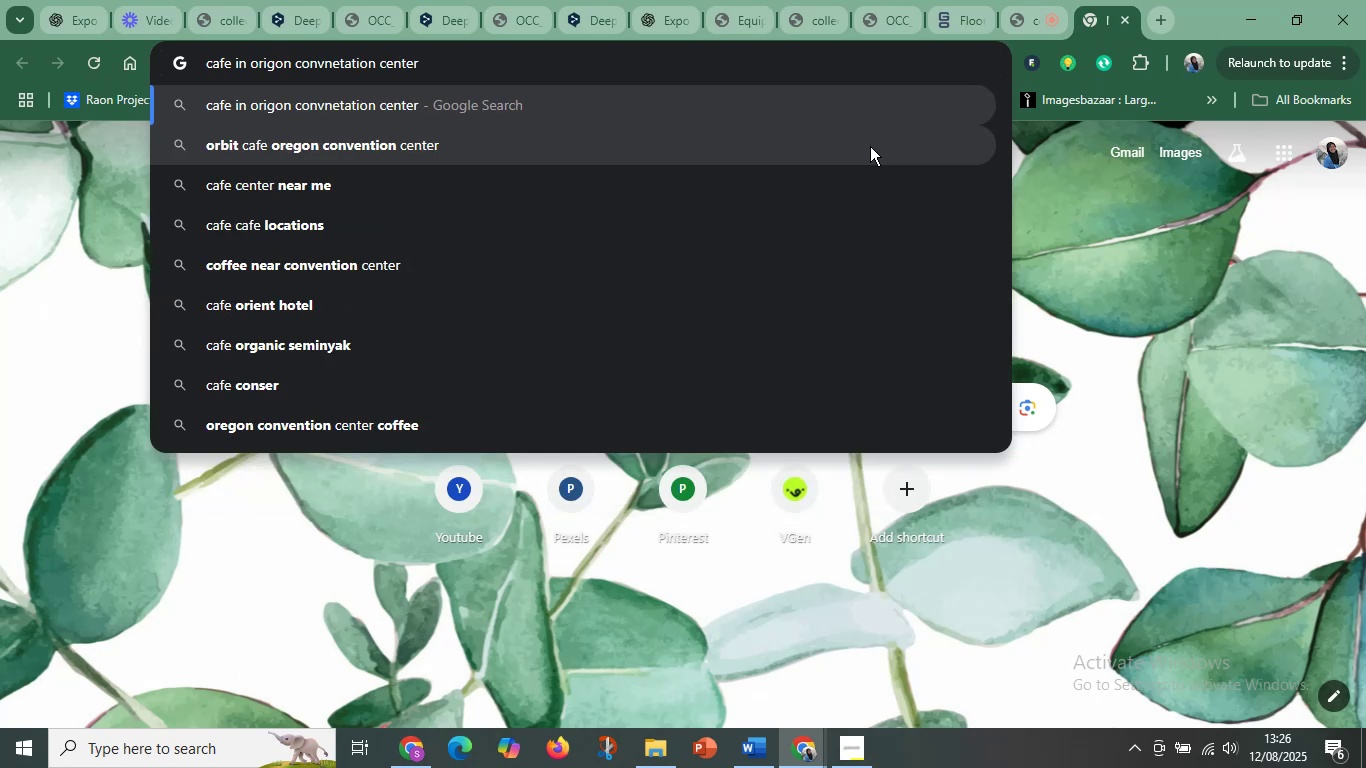 
key(Enter)
 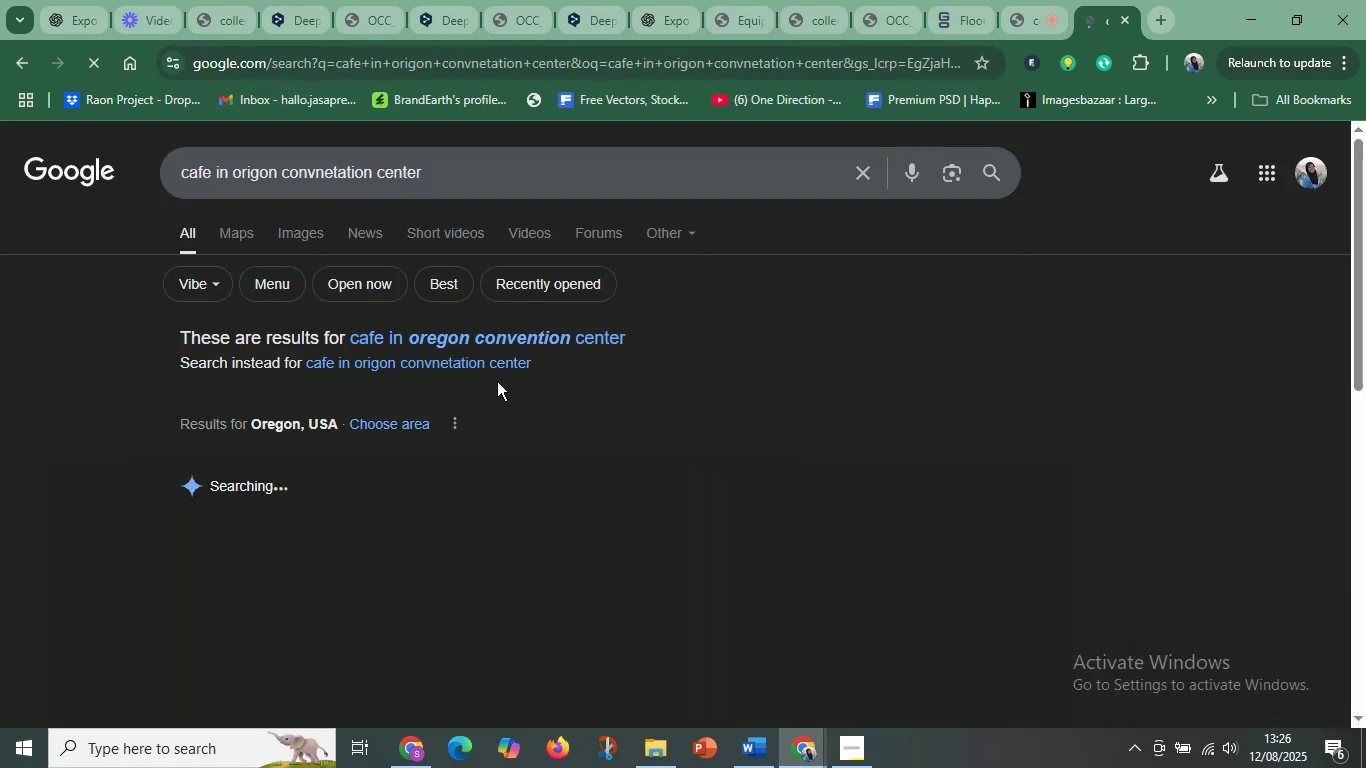 
scroll: coordinate [688, 481], scroll_direction: down, amount: 6.0
 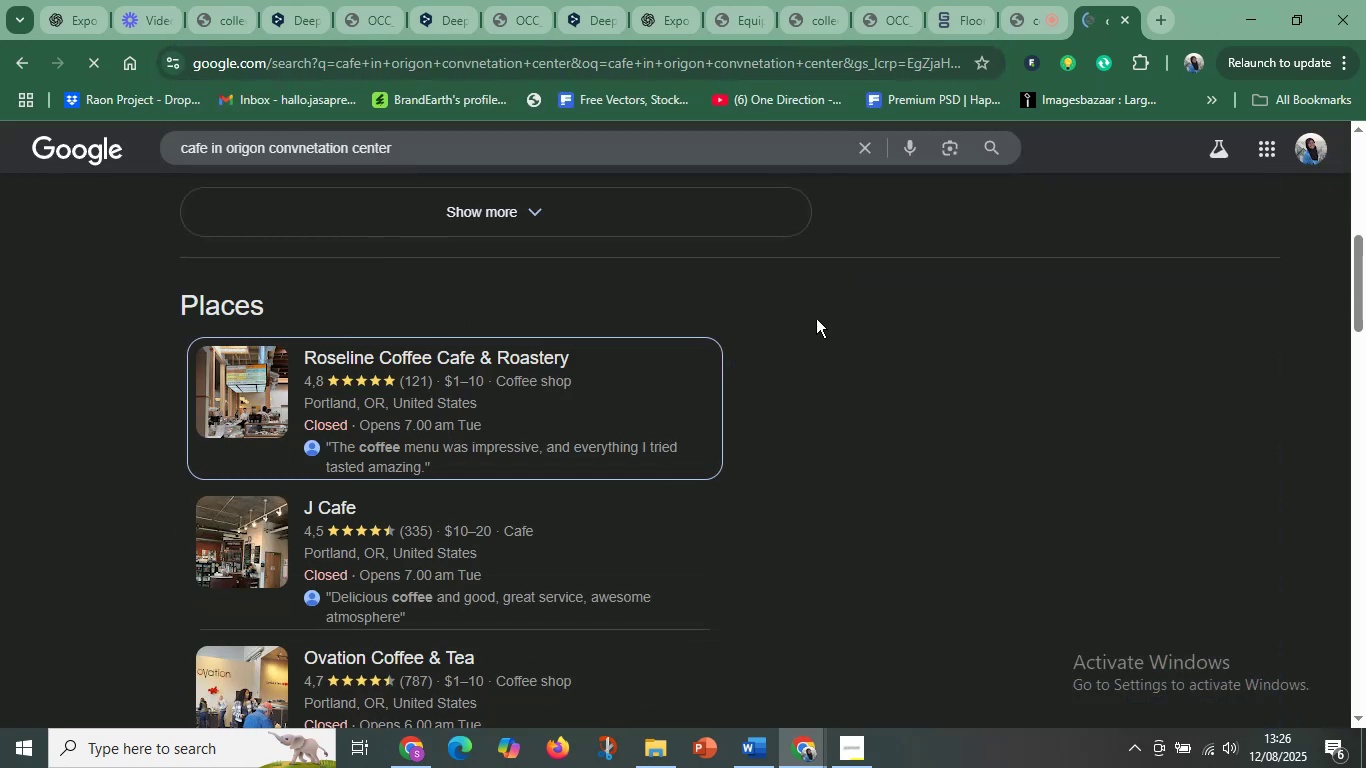 
left_click_drag(start_coordinate=[959, 419], to_coordinate=[815, 378])
 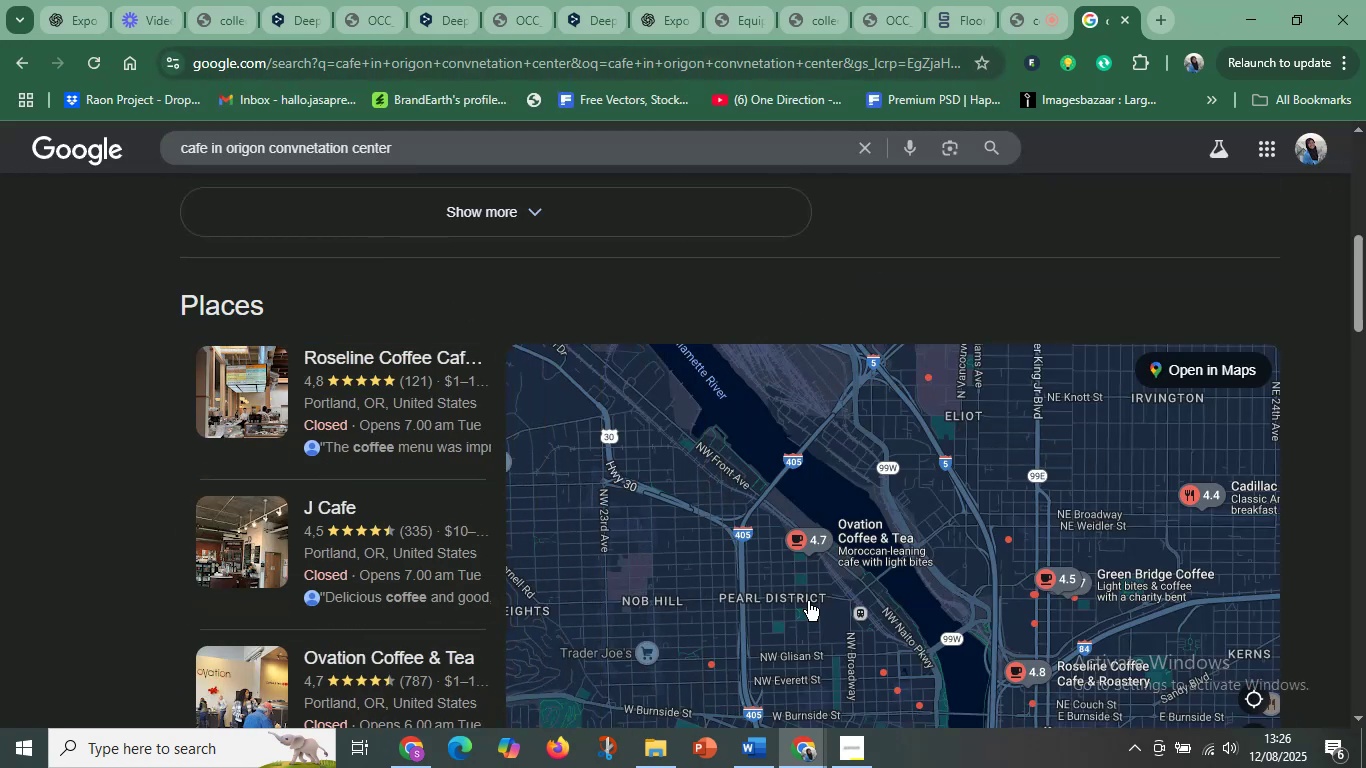 
left_click([760, 762])
 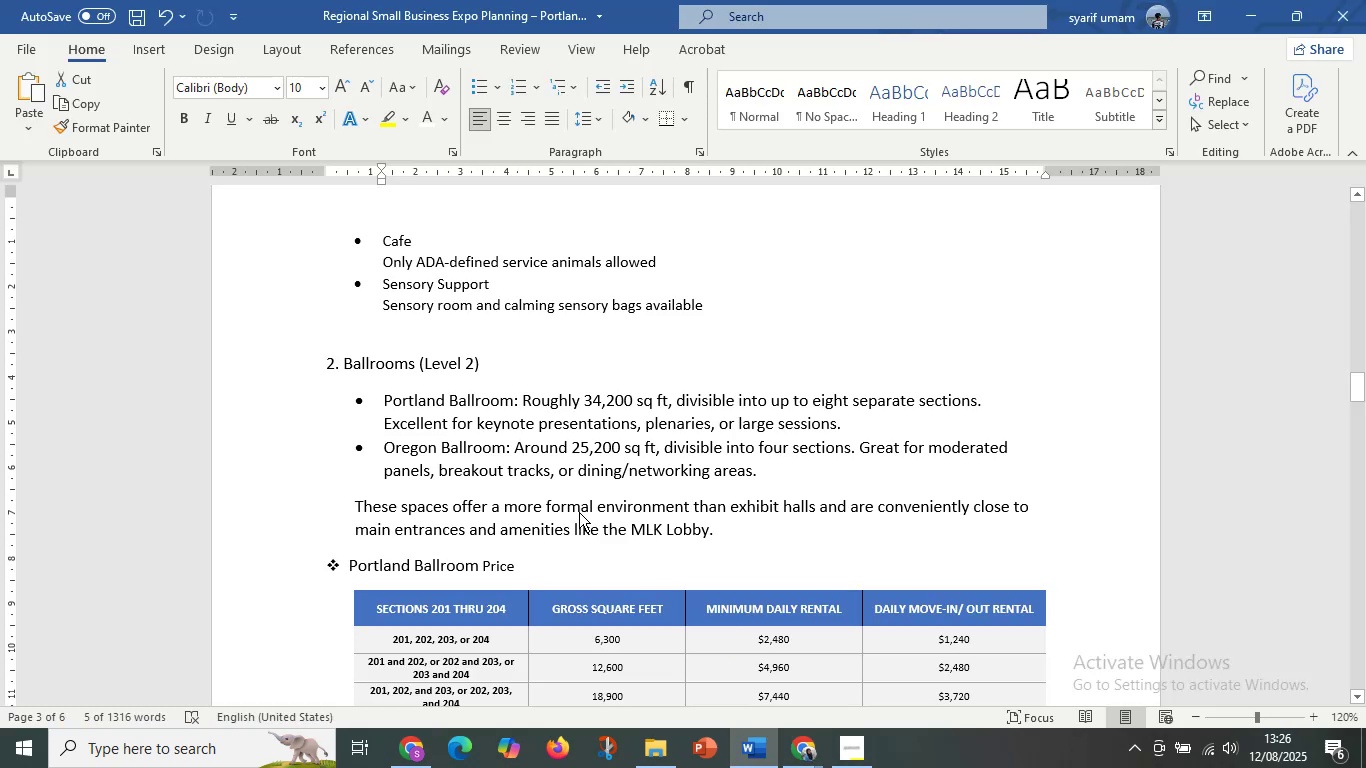 
scroll: coordinate [592, 483], scroll_direction: up, amount: 55.0
 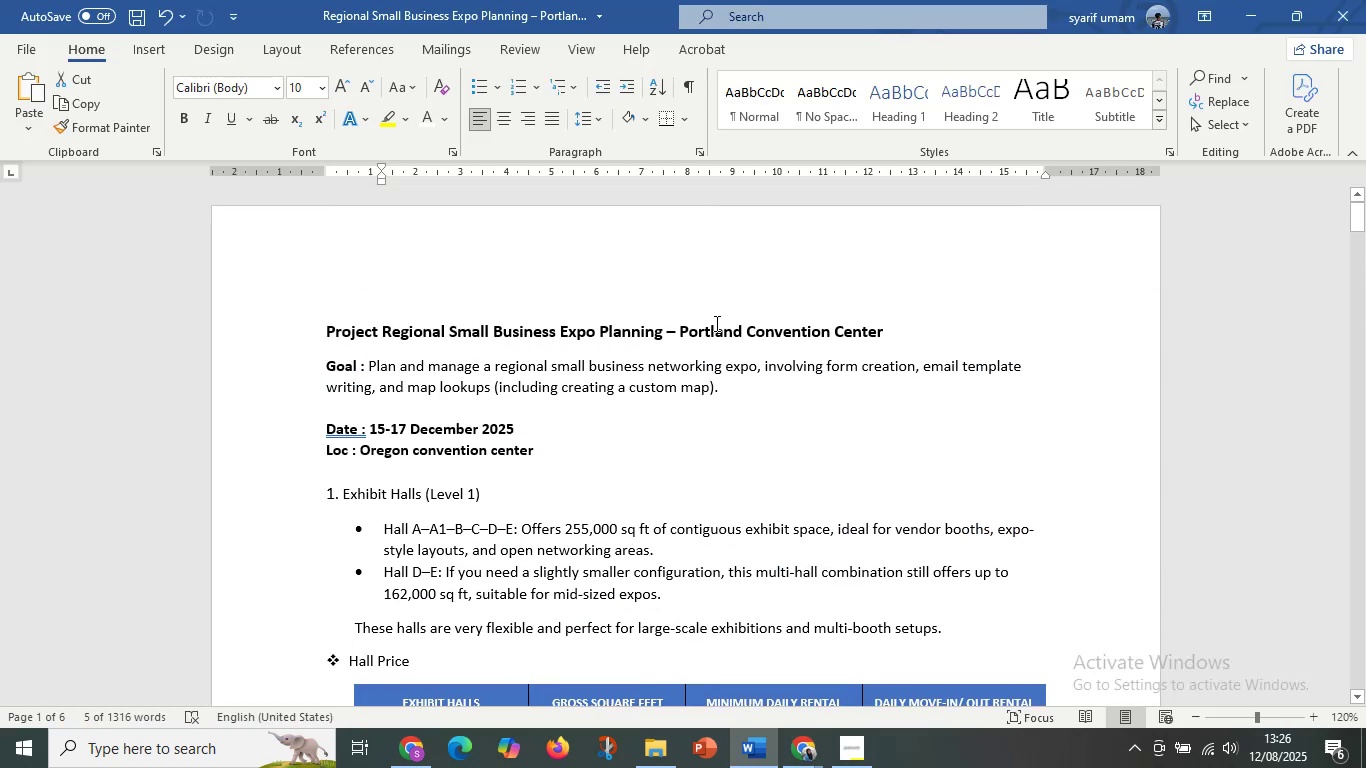 
left_click_drag(start_coordinate=[680, 332], to_coordinate=[880, 329])
 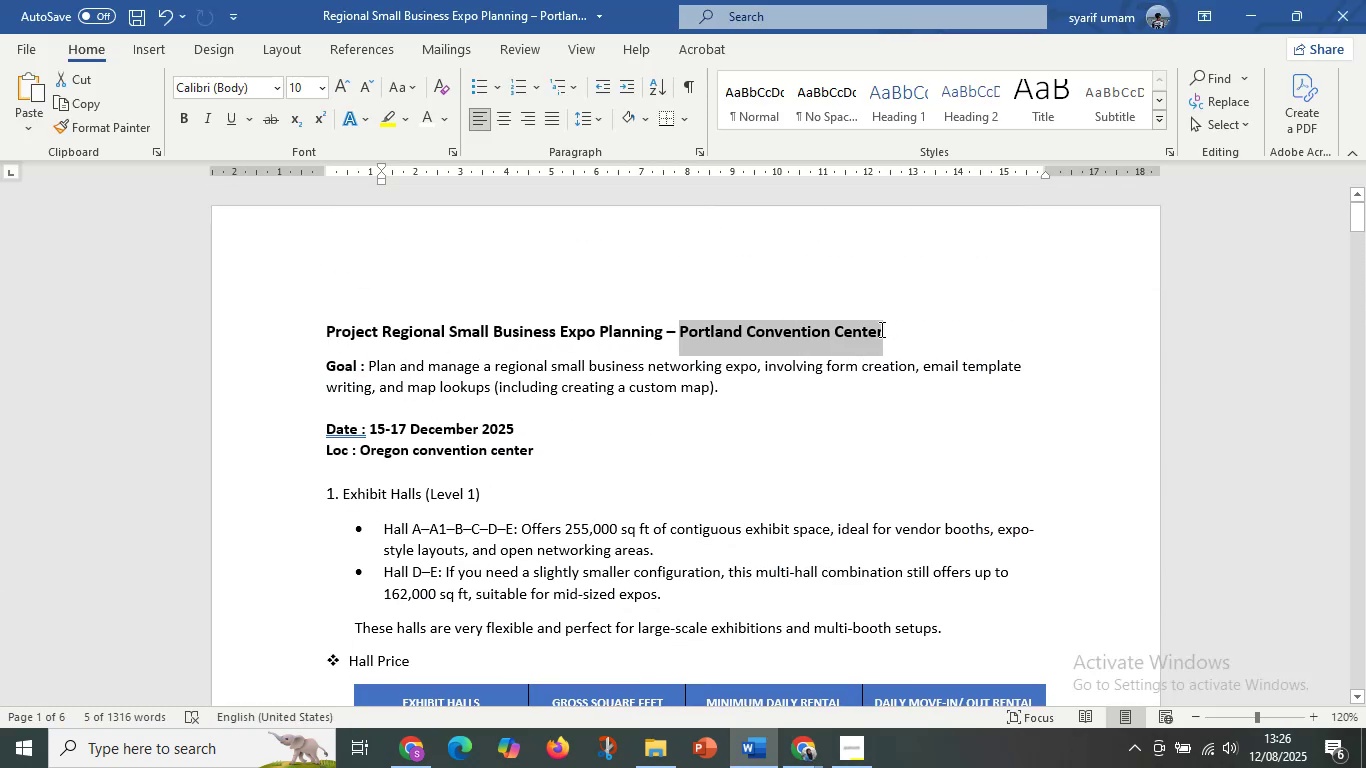 
key(Control+C)
 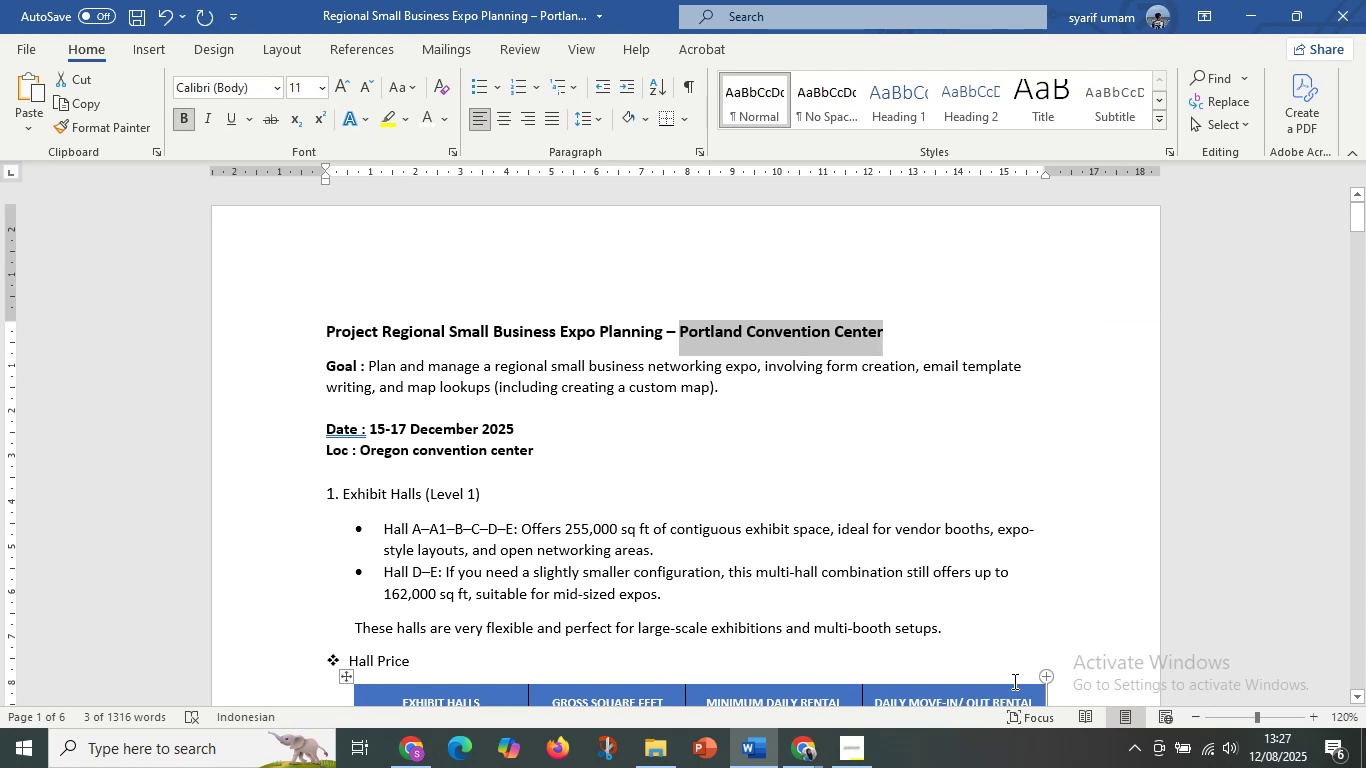 
wait(7.56)
 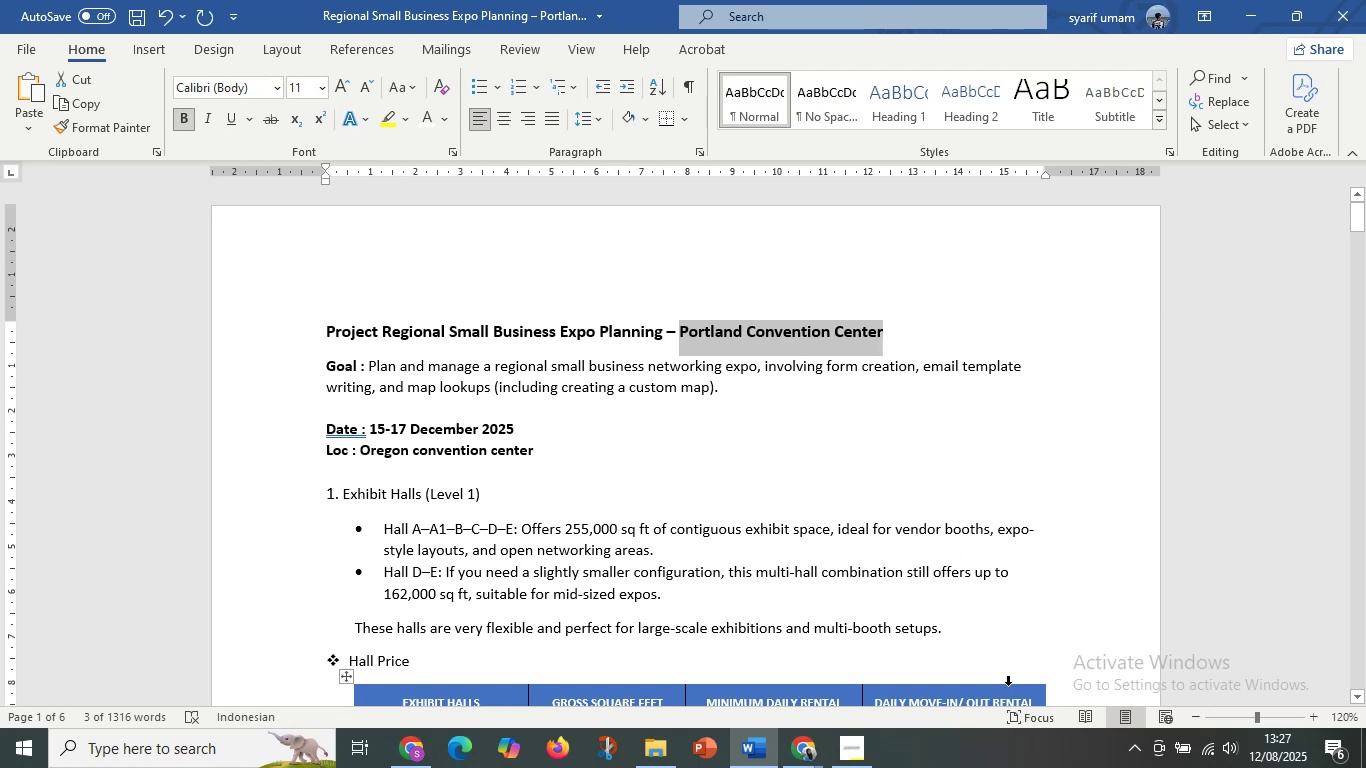 
left_click([791, 740])
 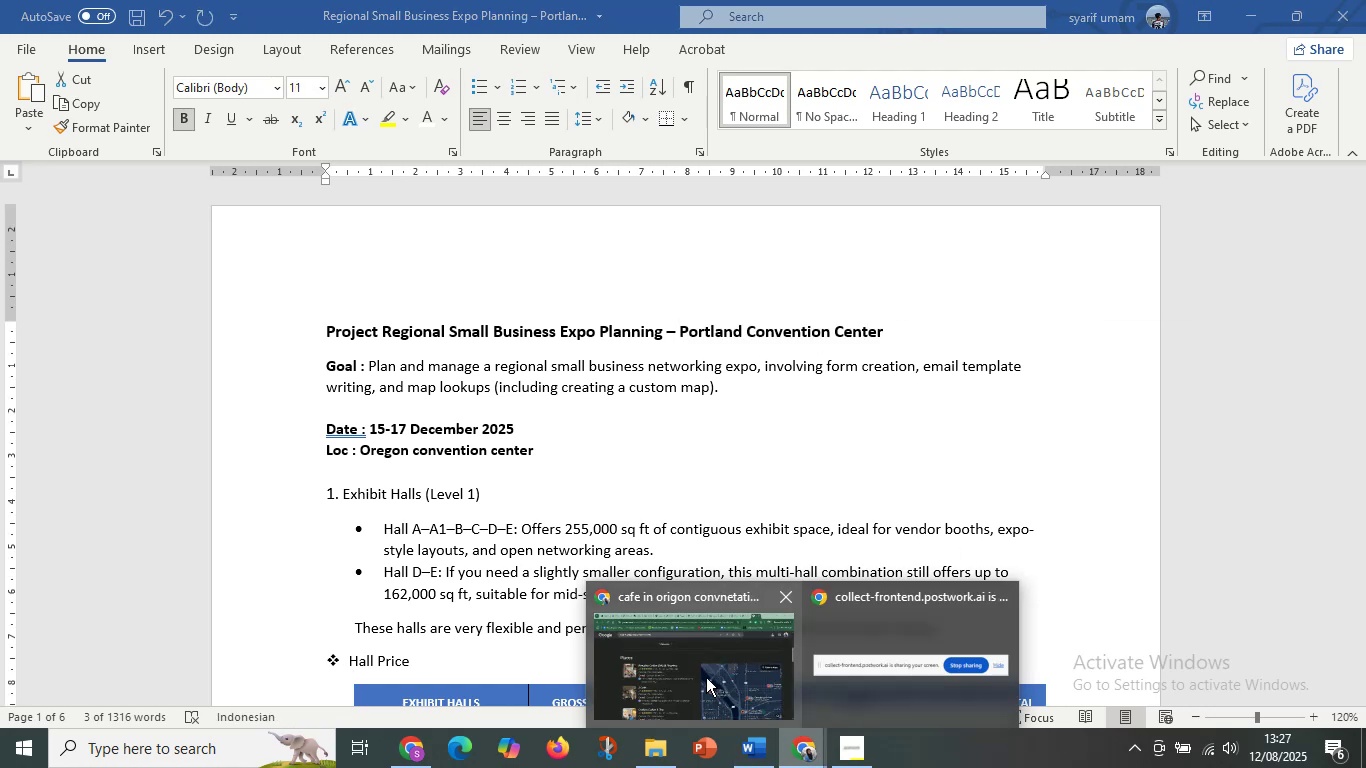 
left_click([706, 677])
 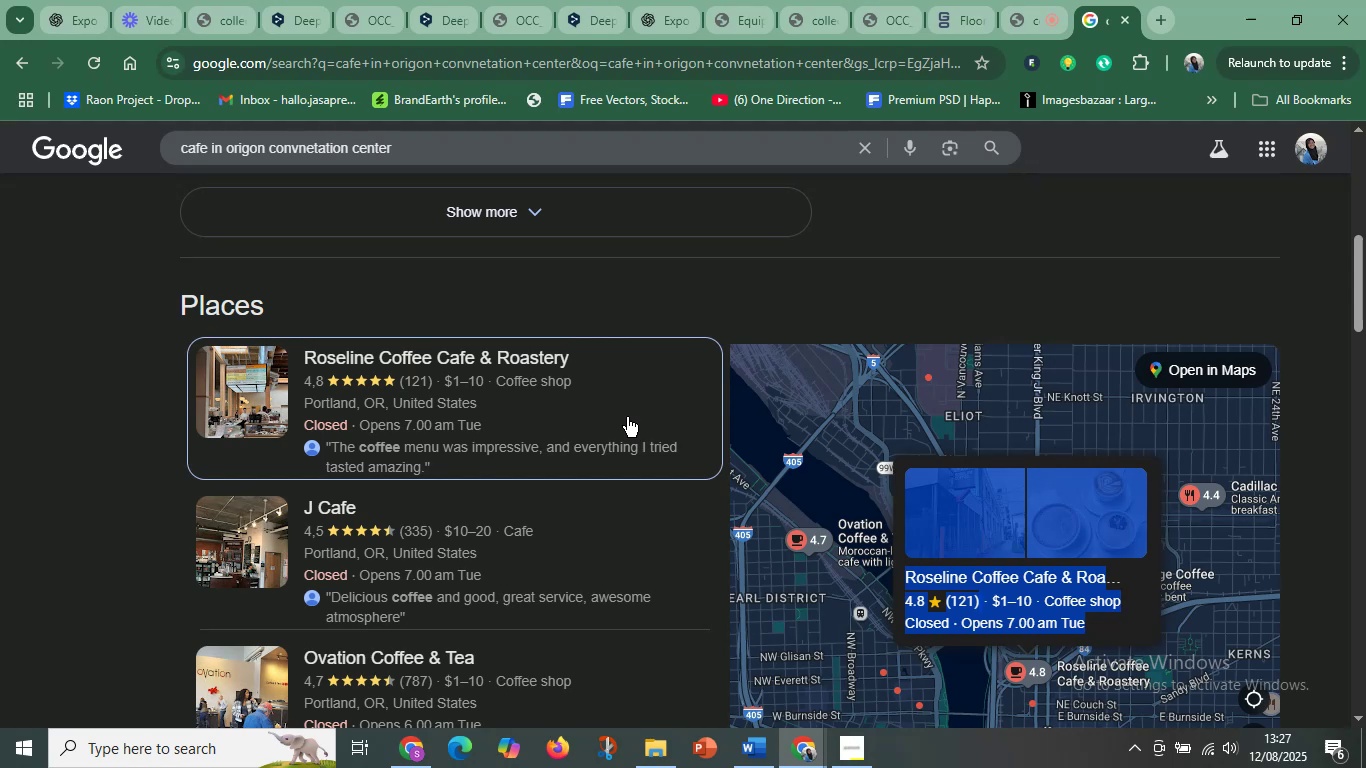 
left_click_drag(start_coordinate=[406, 142], to_coordinate=[227, 152])
 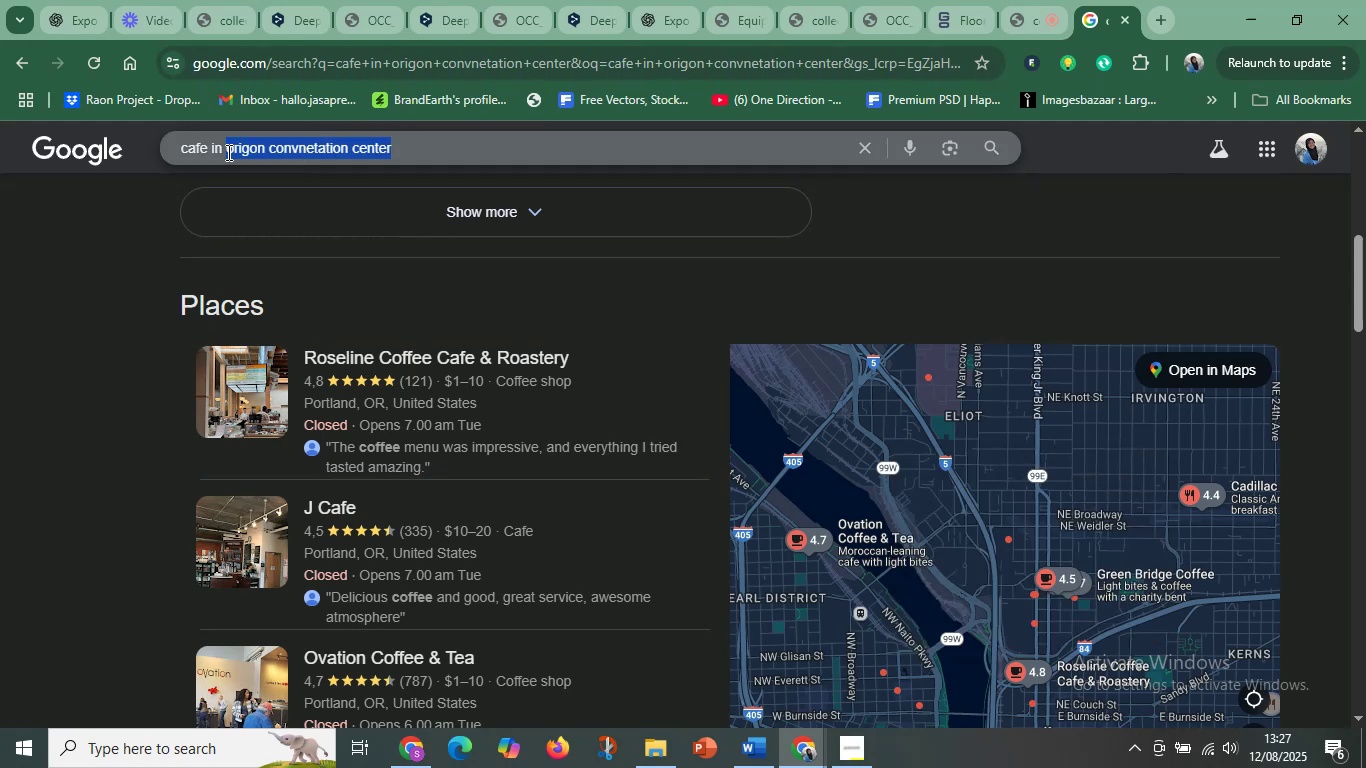 
key(Control+V)
 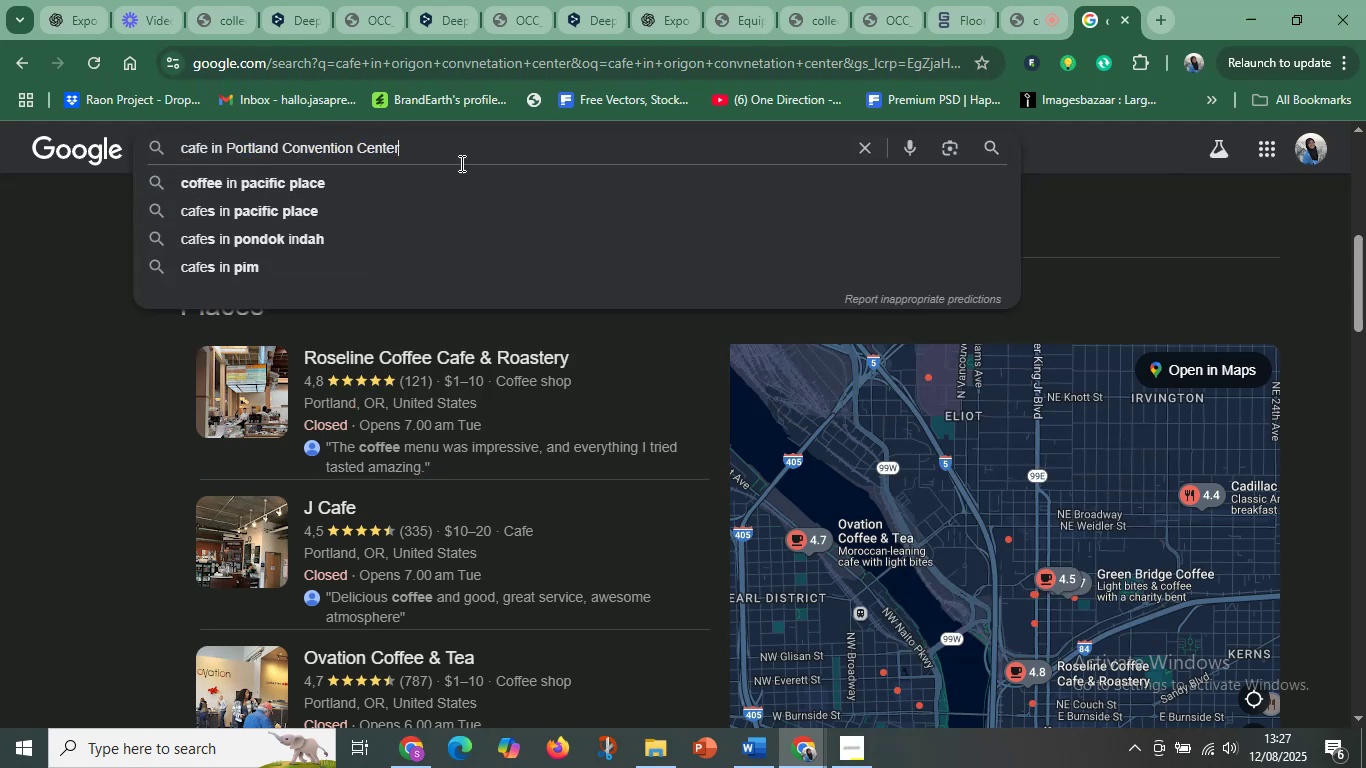 
key(Enter)
 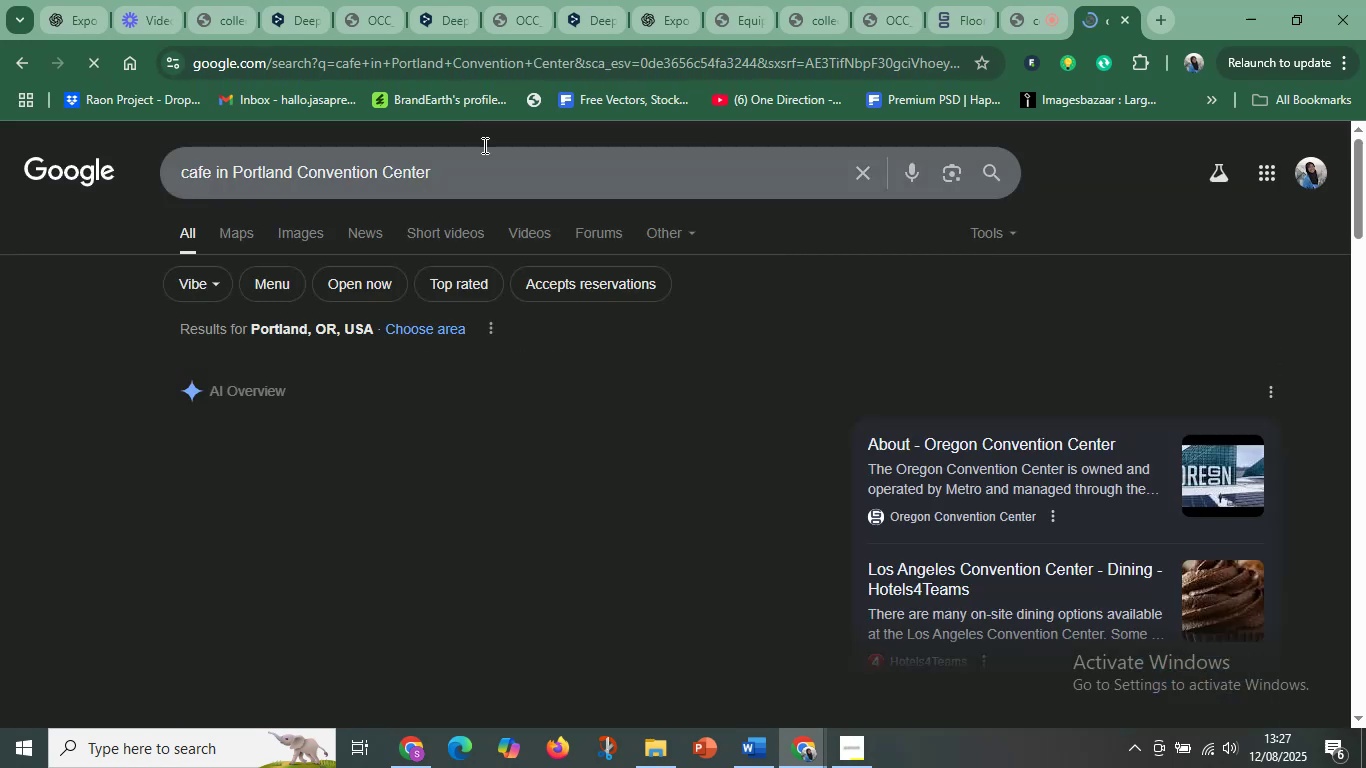 
scroll: coordinate [491, 536], scroll_direction: down, amount: 2.0
 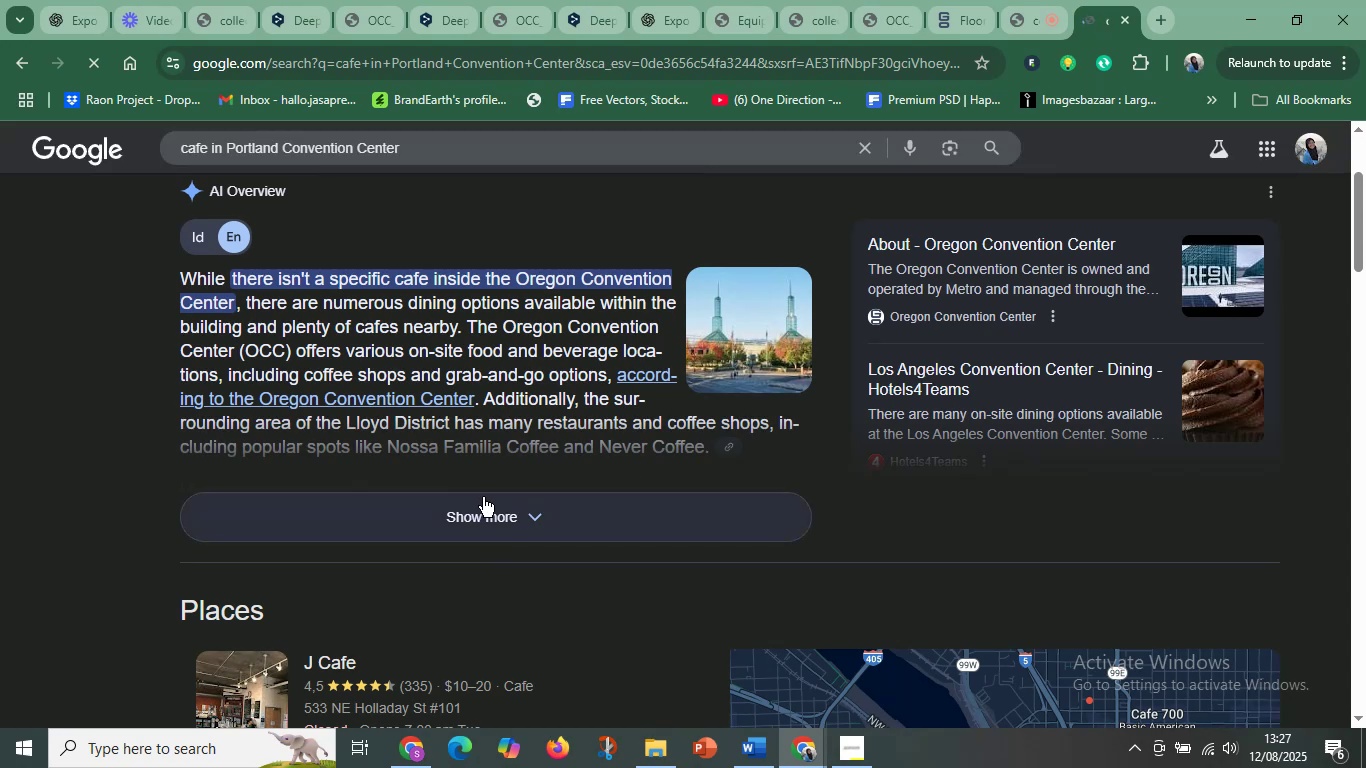 
left_click([529, 507])
 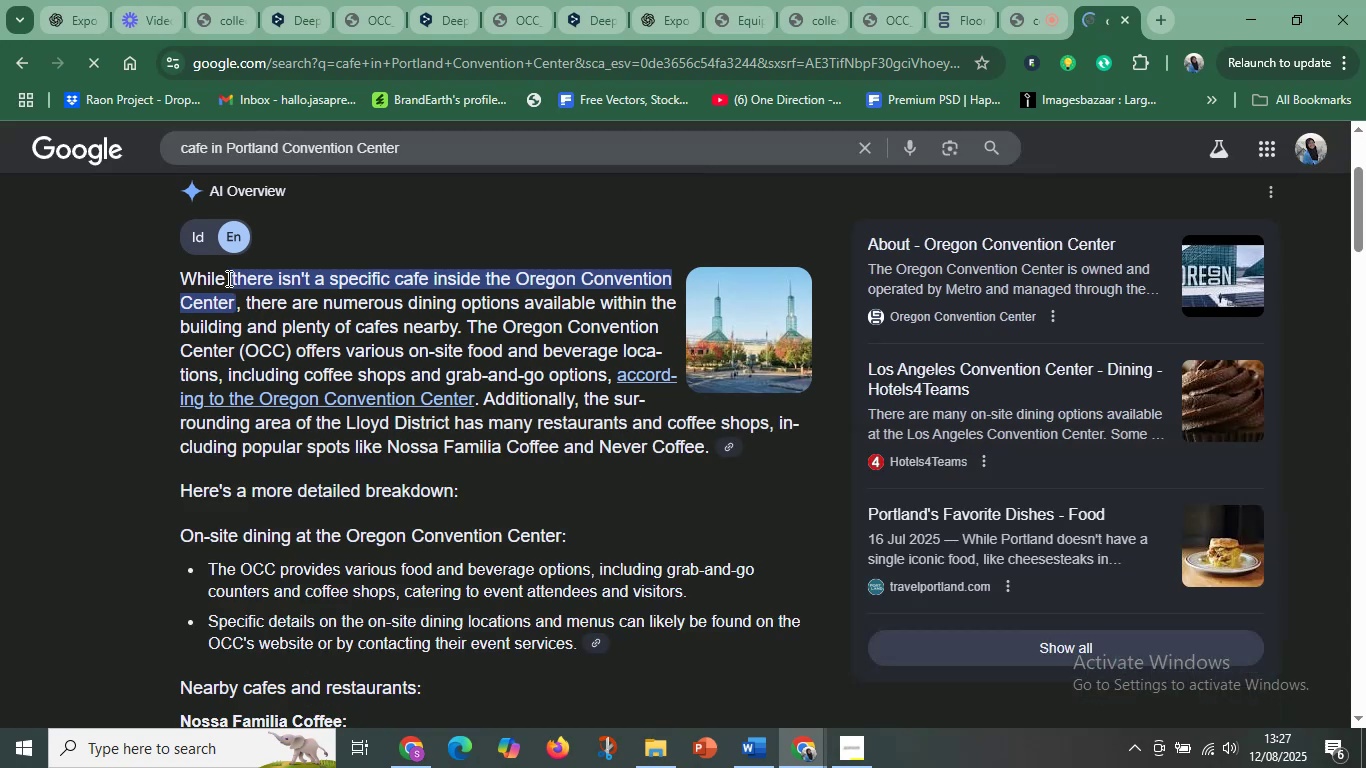 
left_click_drag(start_coordinate=[233, 275], to_coordinate=[303, 282])
 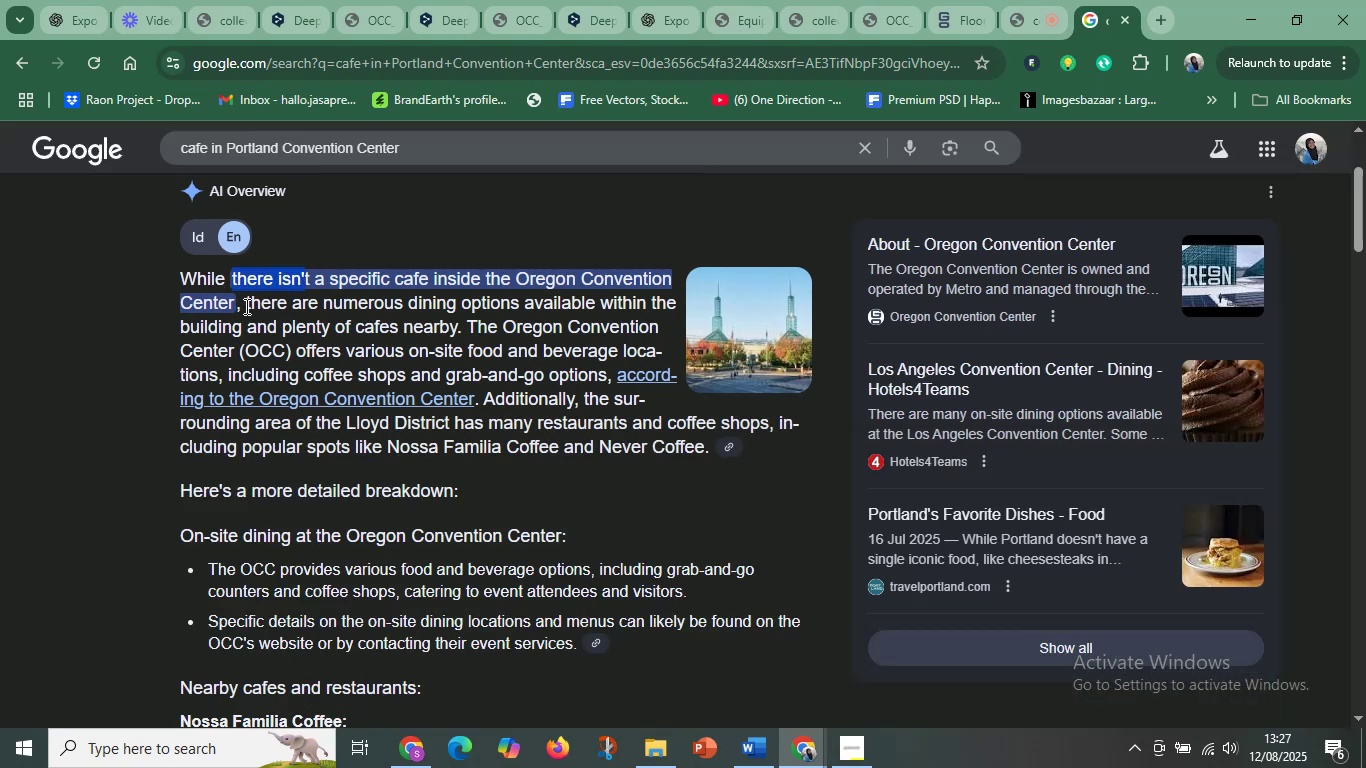 
left_click_drag(start_coordinate=[245, 305], to_coordinate=[457, 330])
 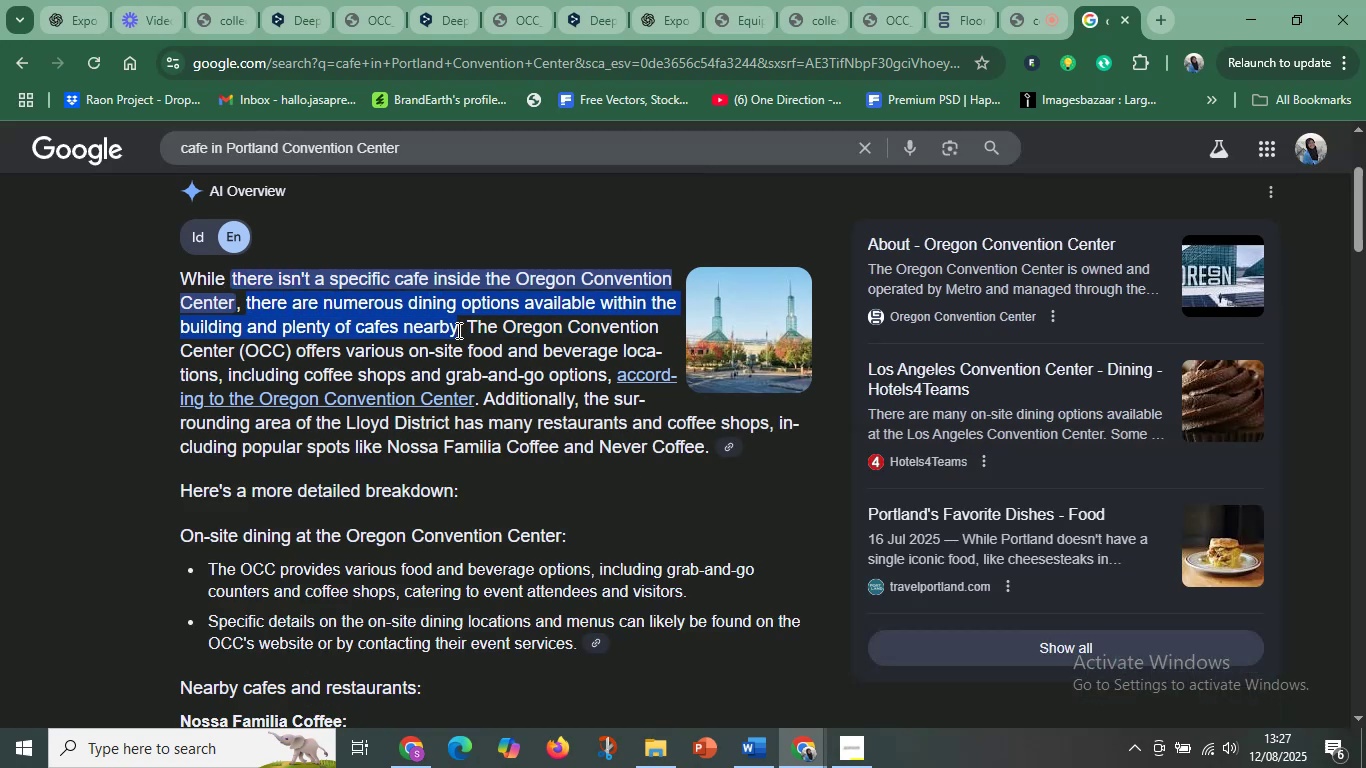 
key(Control+C)
 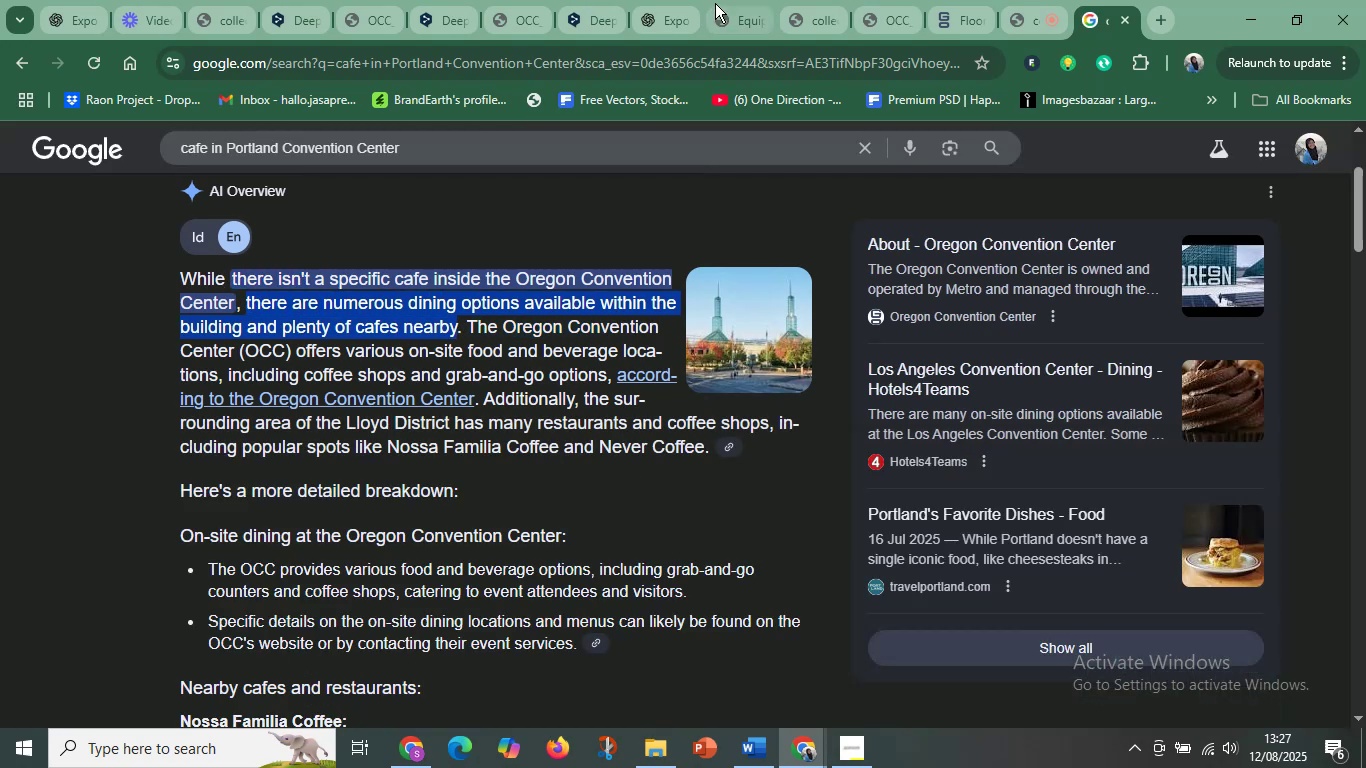 
left_click([573, 6])
 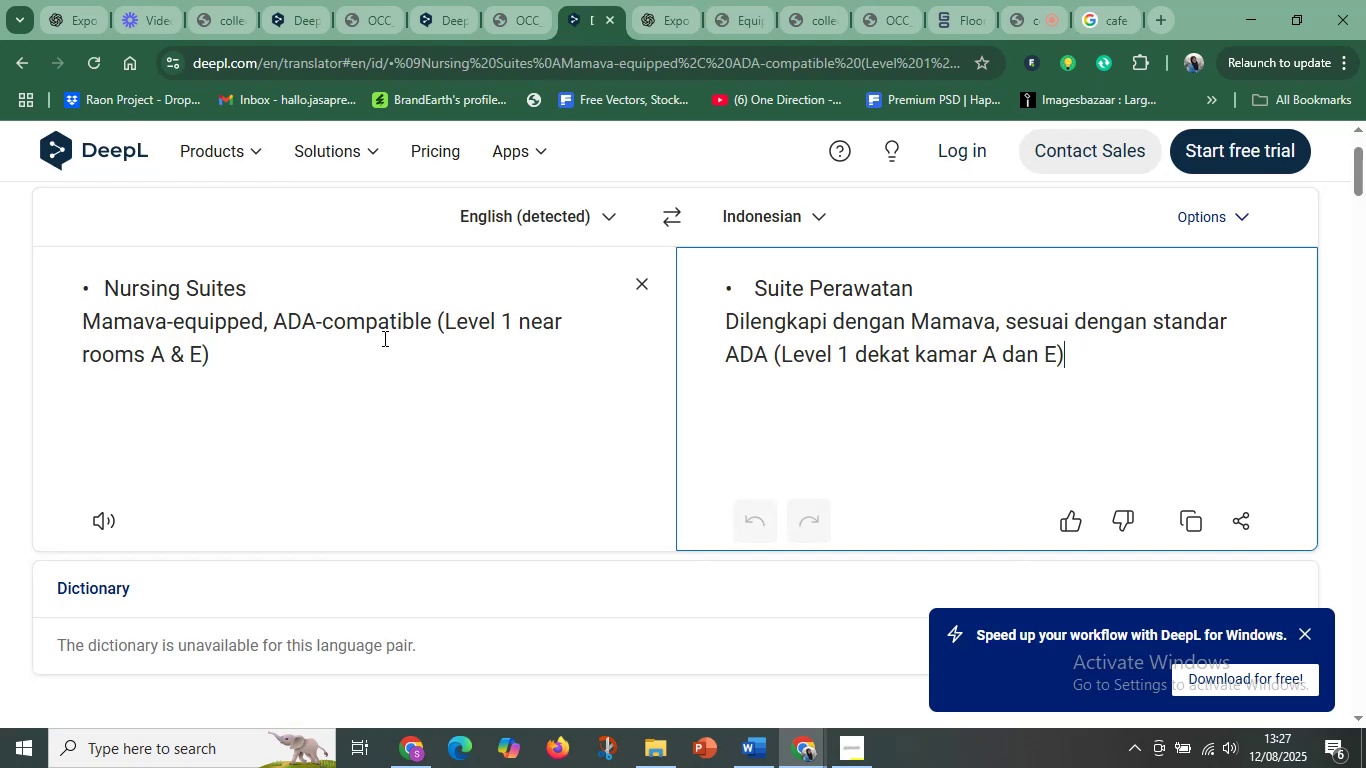 
left_click_drag(start_coordinate=[362, 335], to_coordinate=[74, 276])
 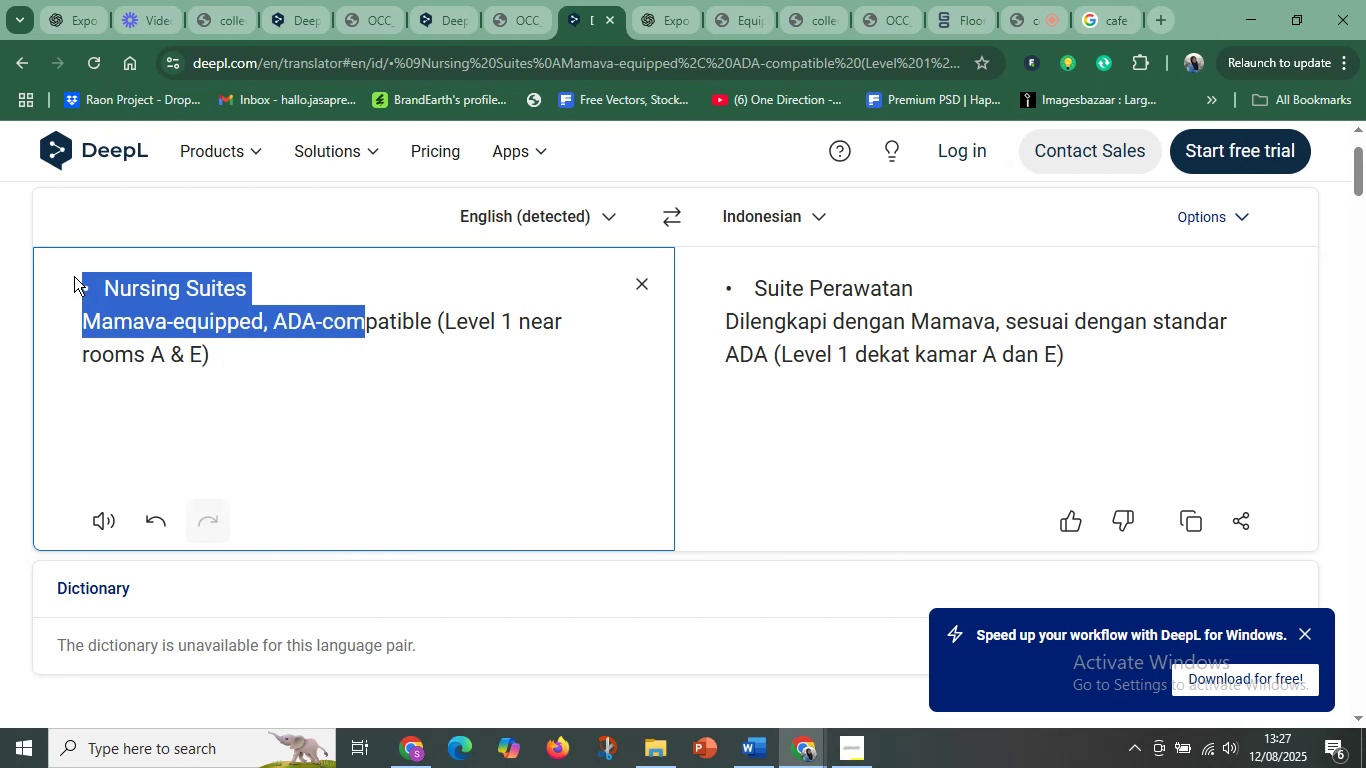 
key(Control+A)
 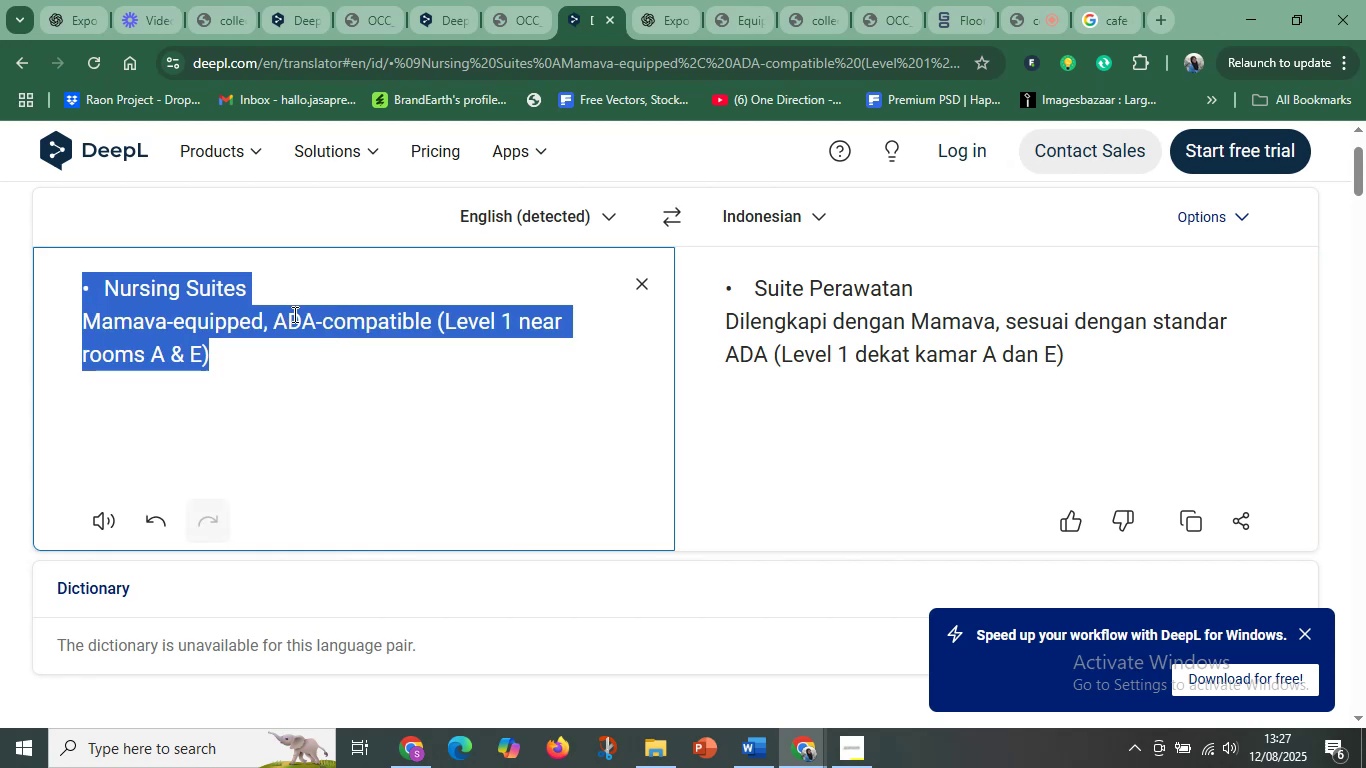 
key(Control+V)
 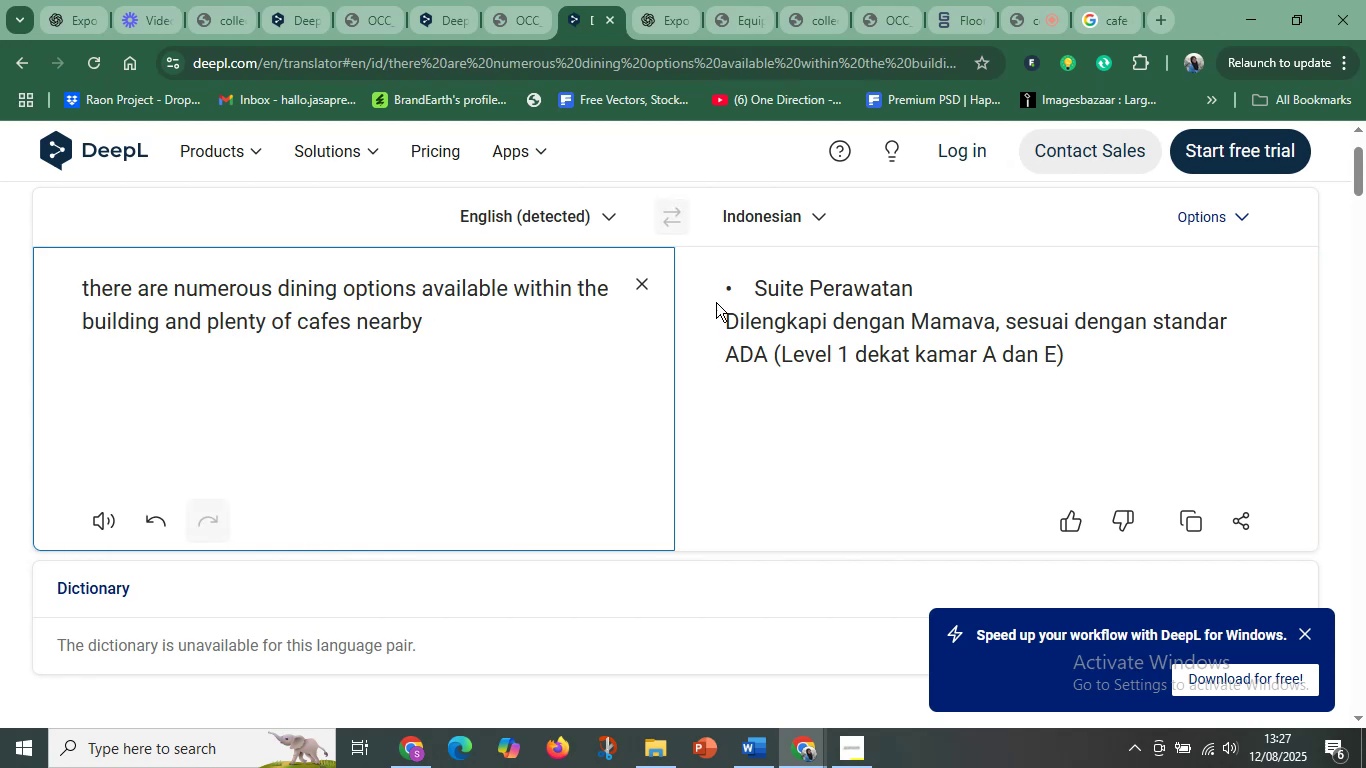 
wait(8.1)
 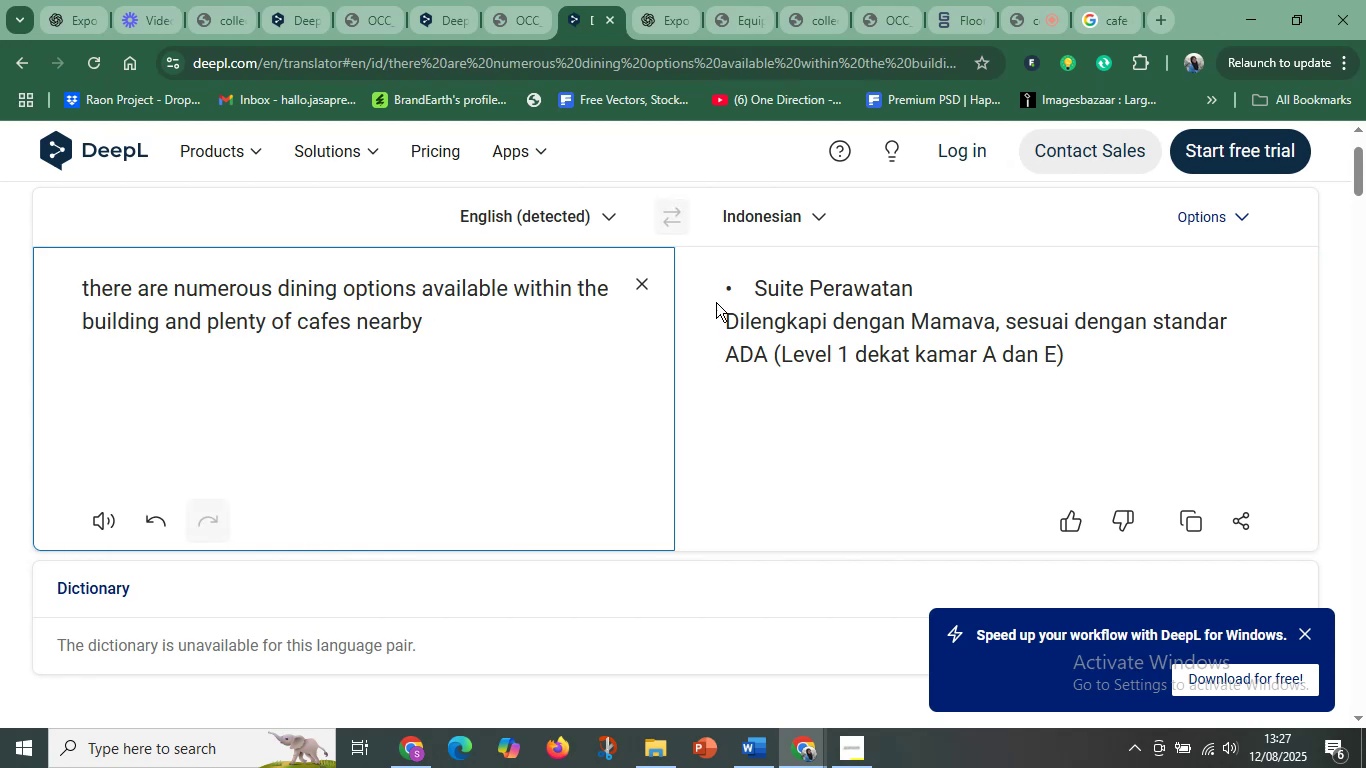 
left_click([1247, 12])
 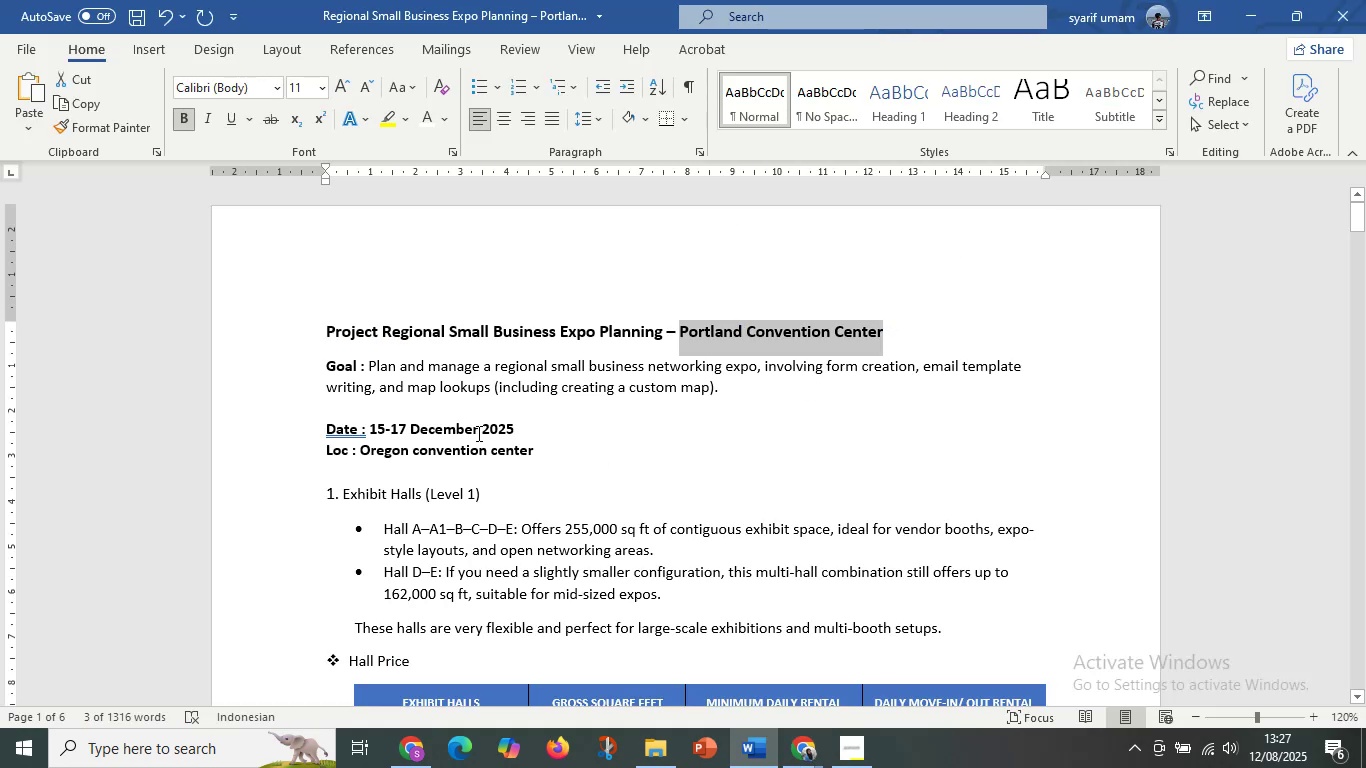 
scroll: coordinate [640, 489], scroll_direction: down, amount: 48.0
 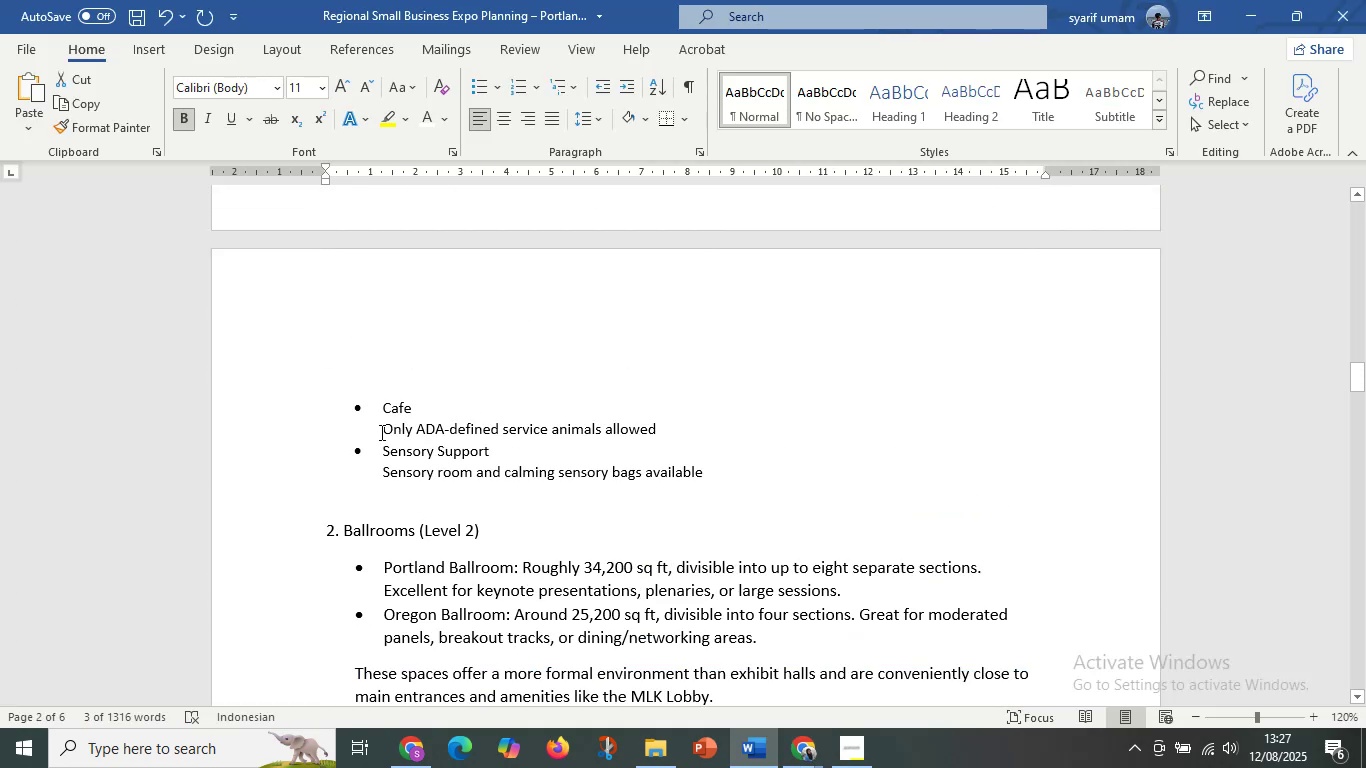 
left_click_drag(start_coordinate=[380, 429], to_coordinate=[692, 420])
 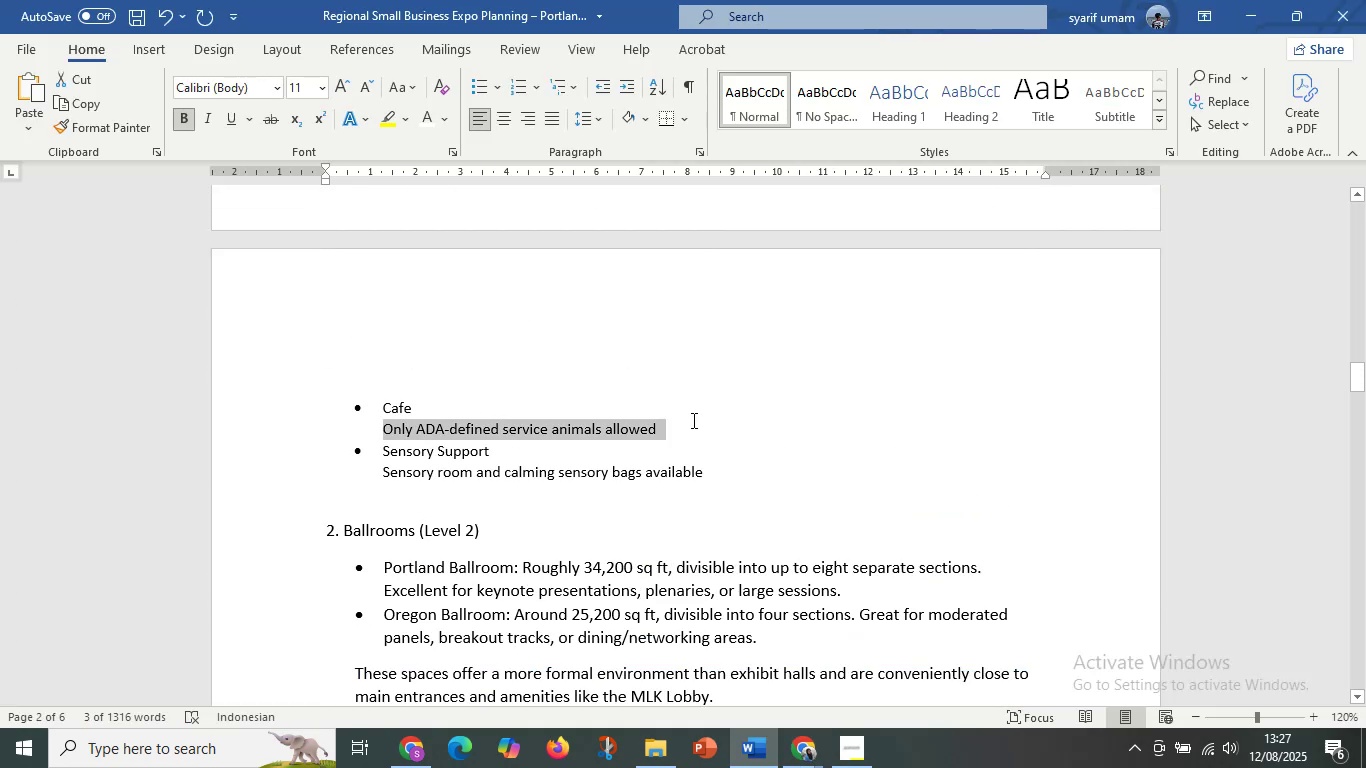 
key(Control+V)
 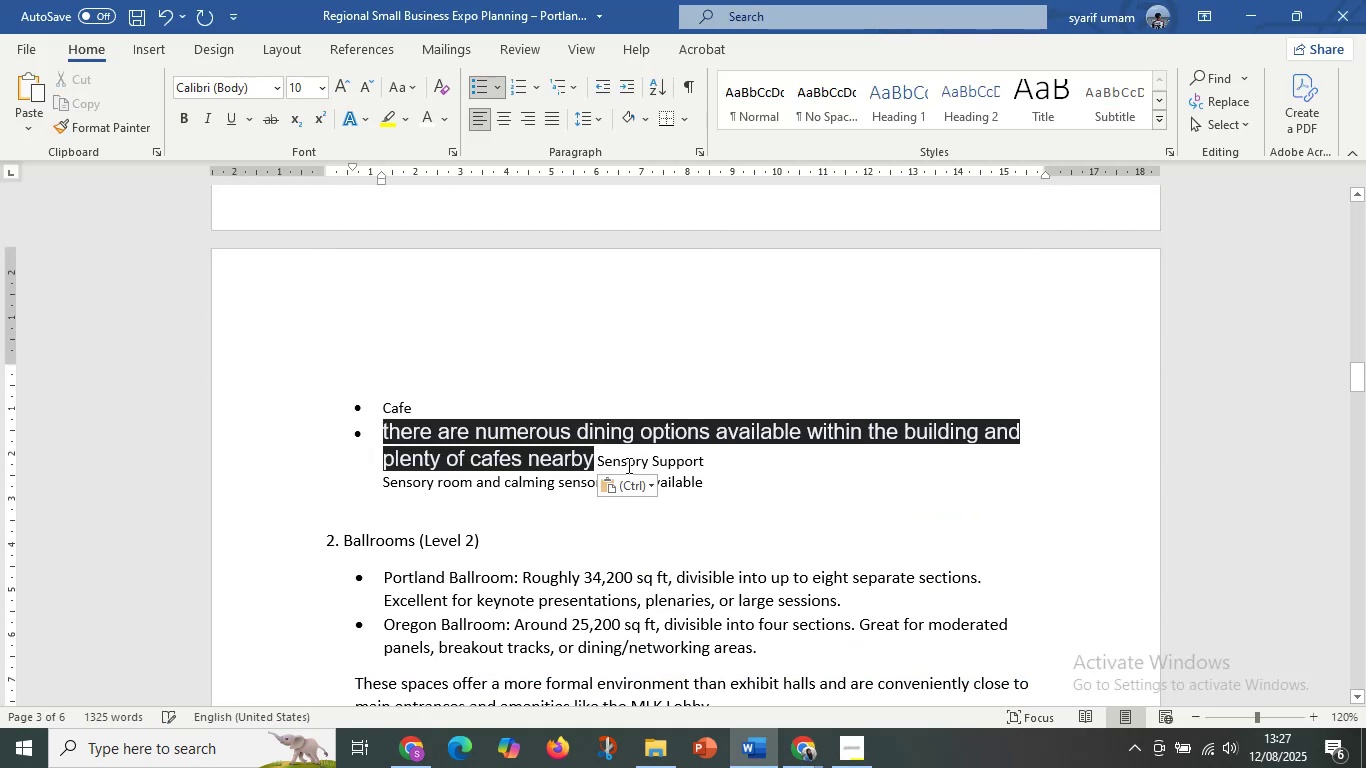 
left_click([619, 463])
 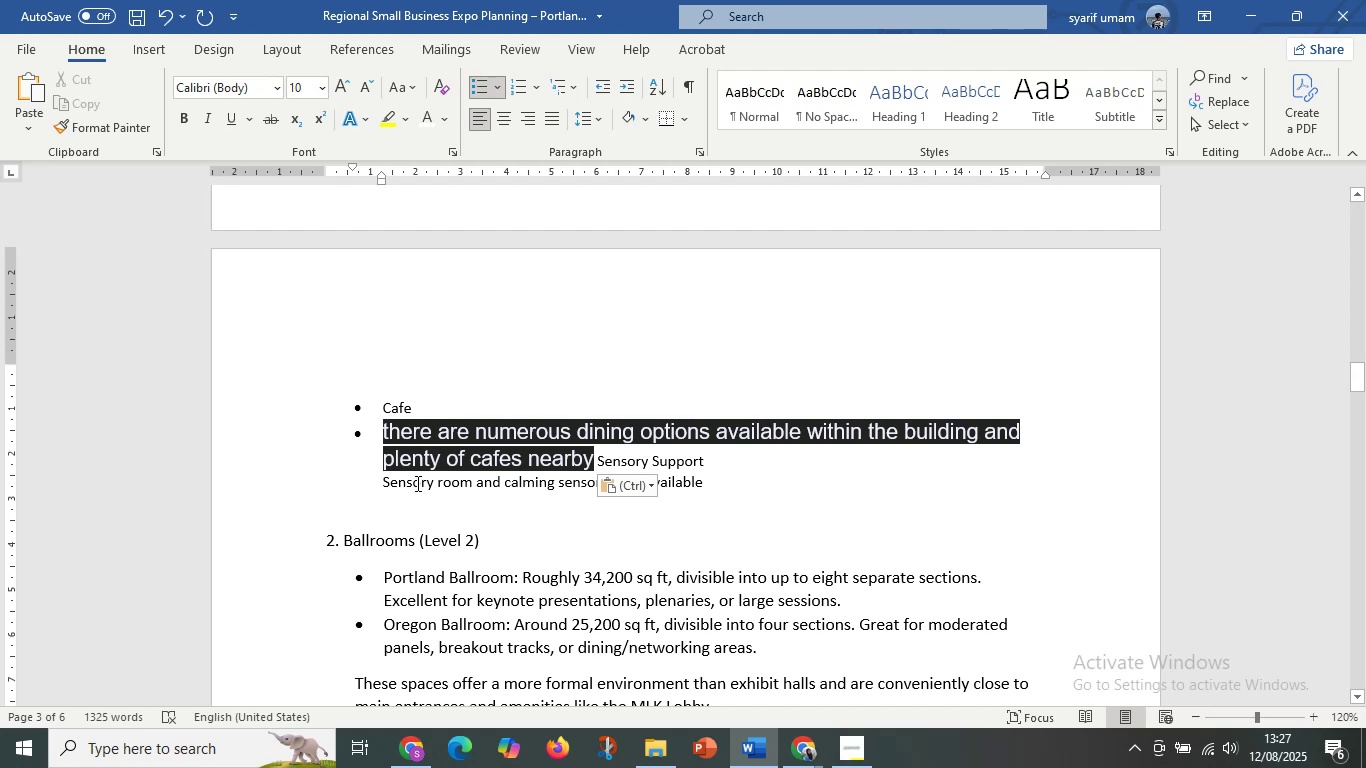 
left_click_drag(start_coordinate=[389, 483], to_coordinate=[723, 489])
 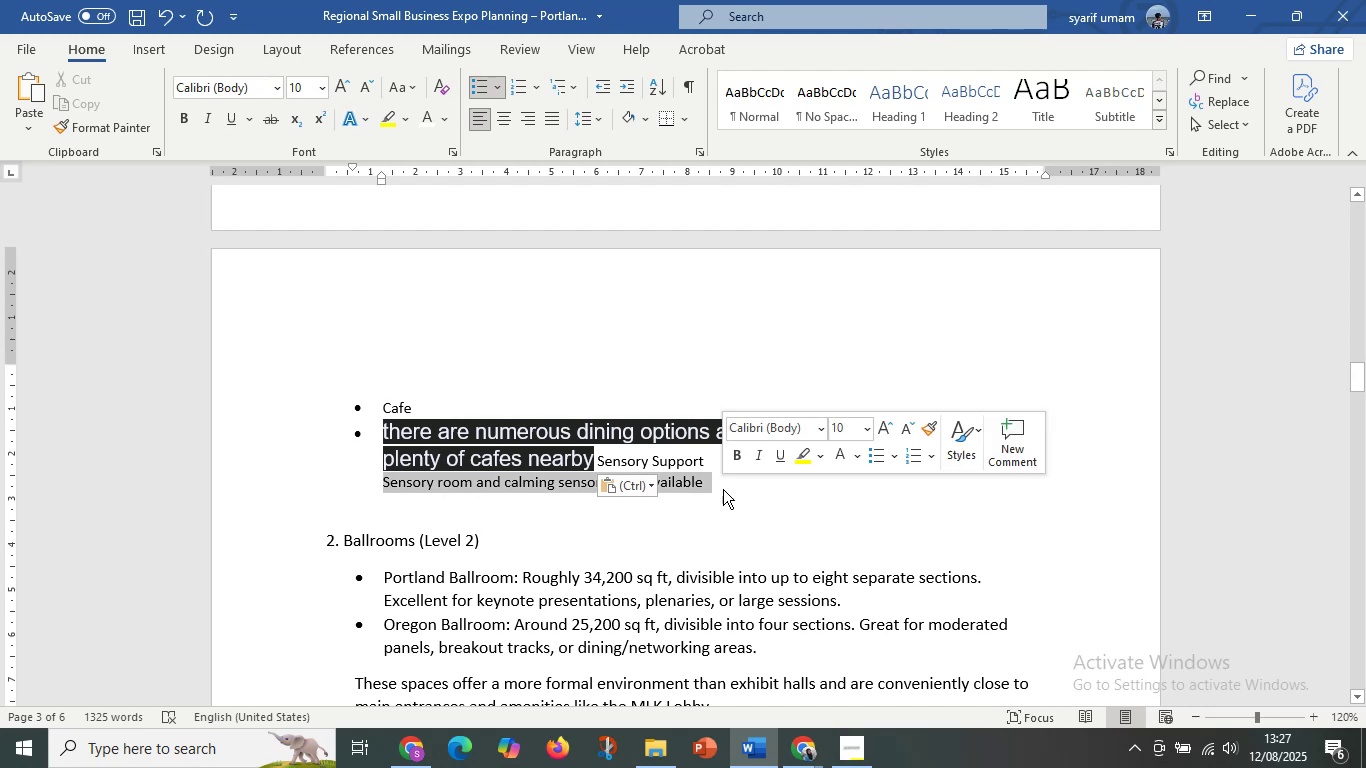 
key(Control+Z)
 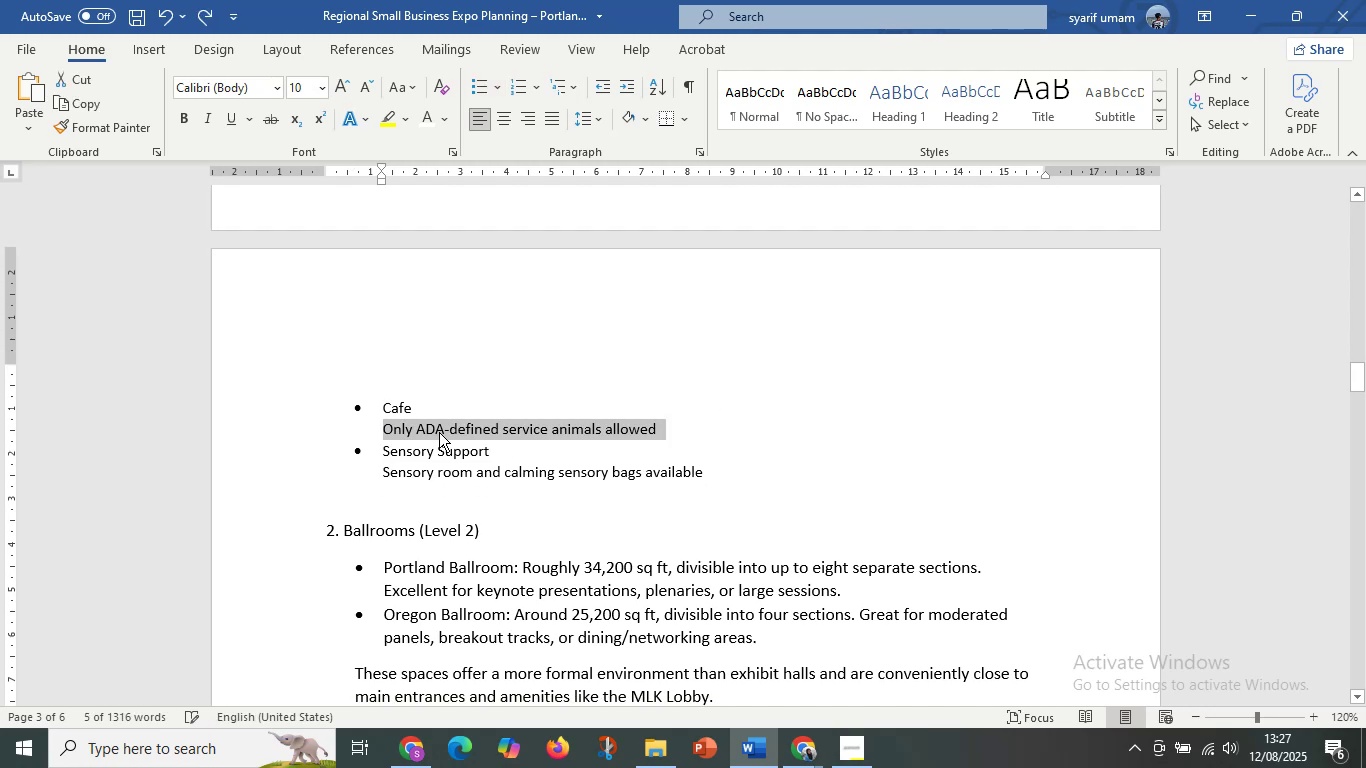 
right_click([450, 429])
 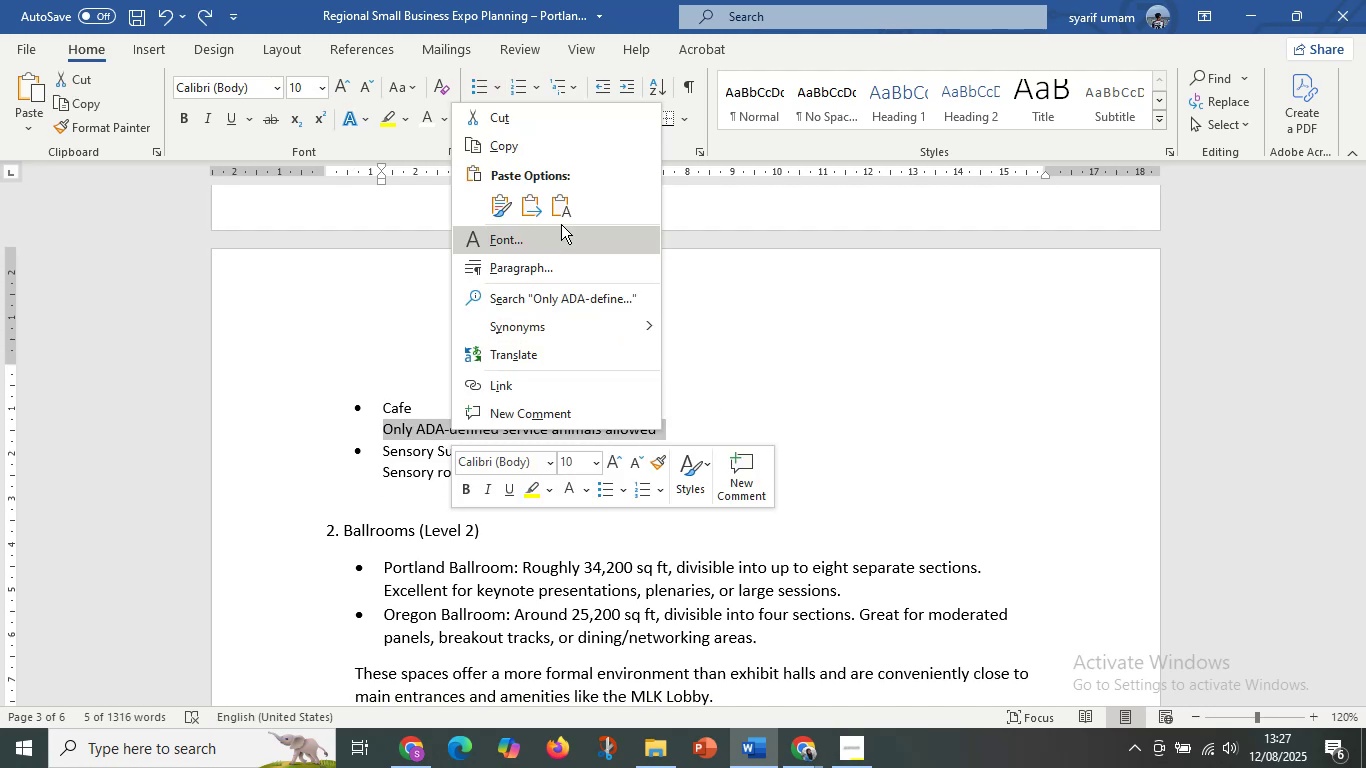 
left_click([563, 208])
 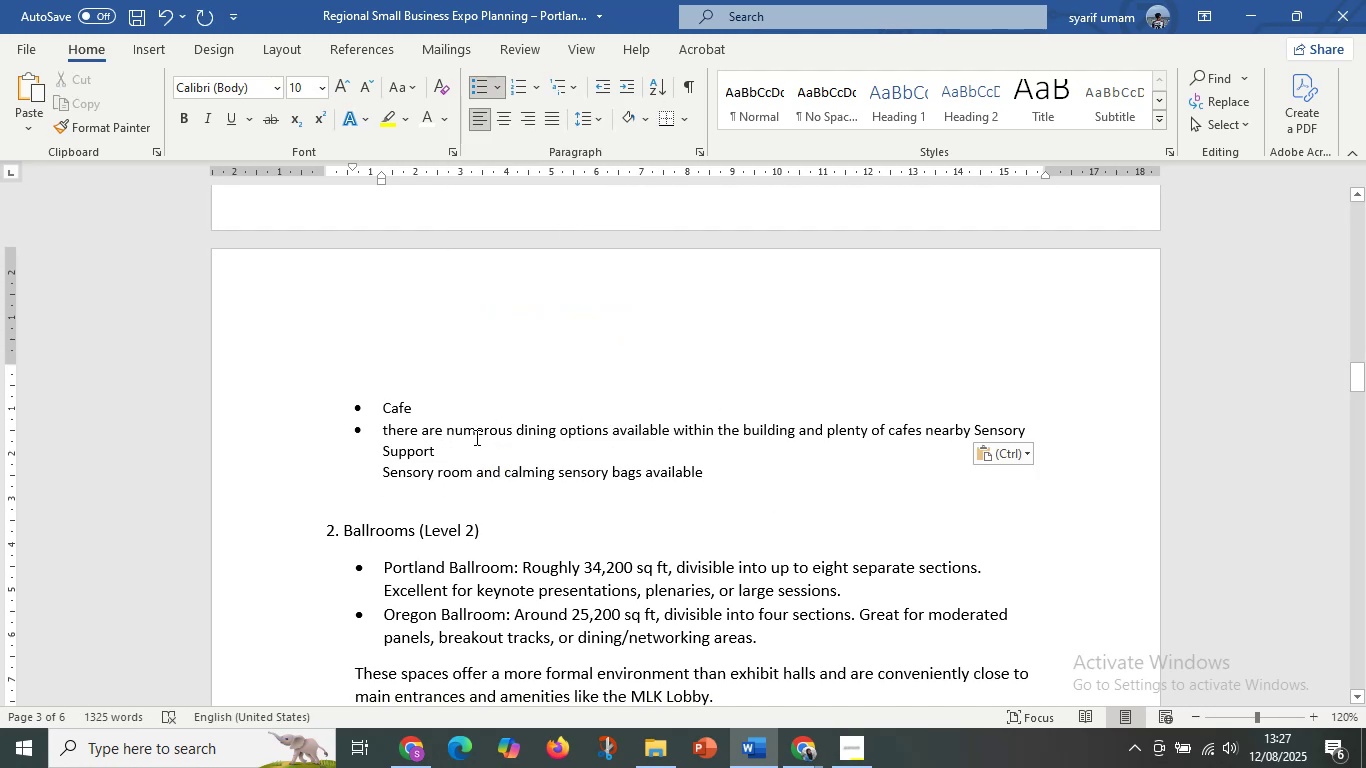 
key(Enter)
 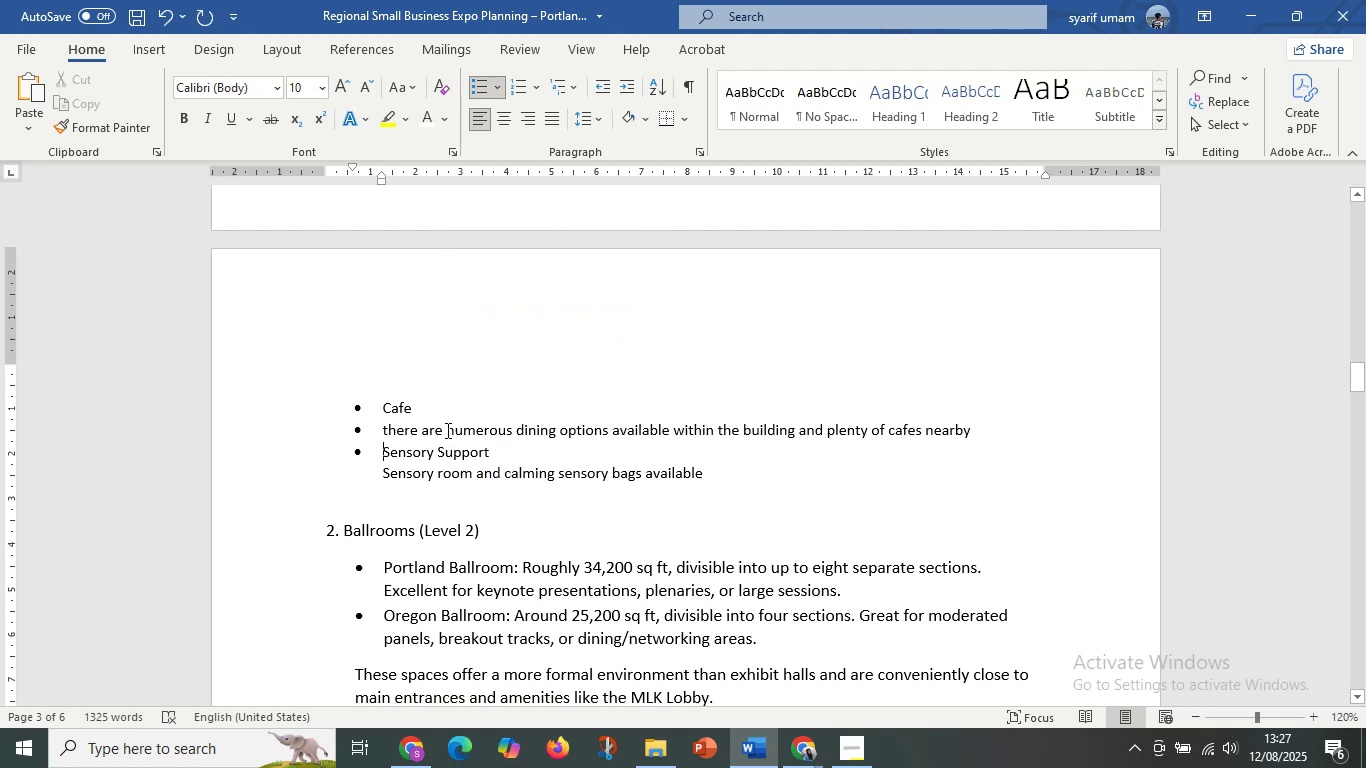 
left_click([379, 434])
 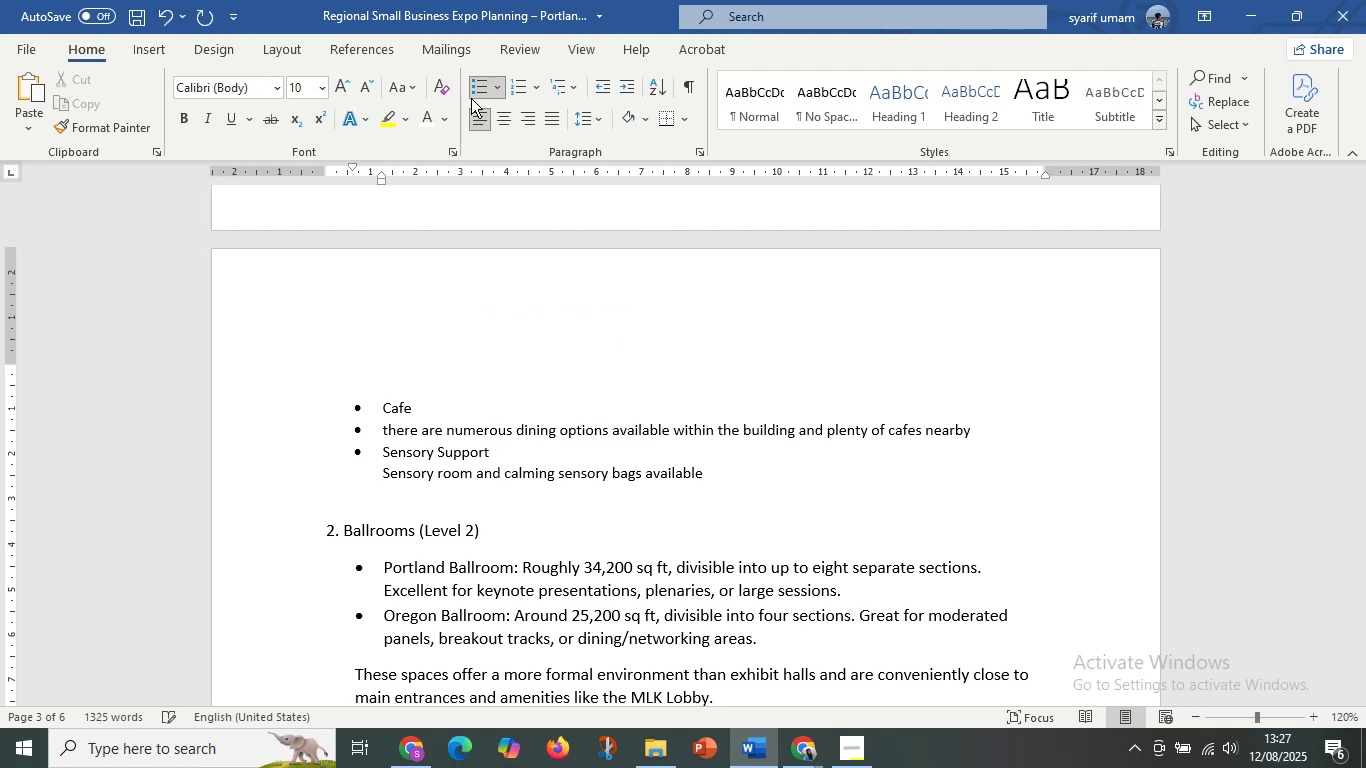 
left_click([476, 92])
 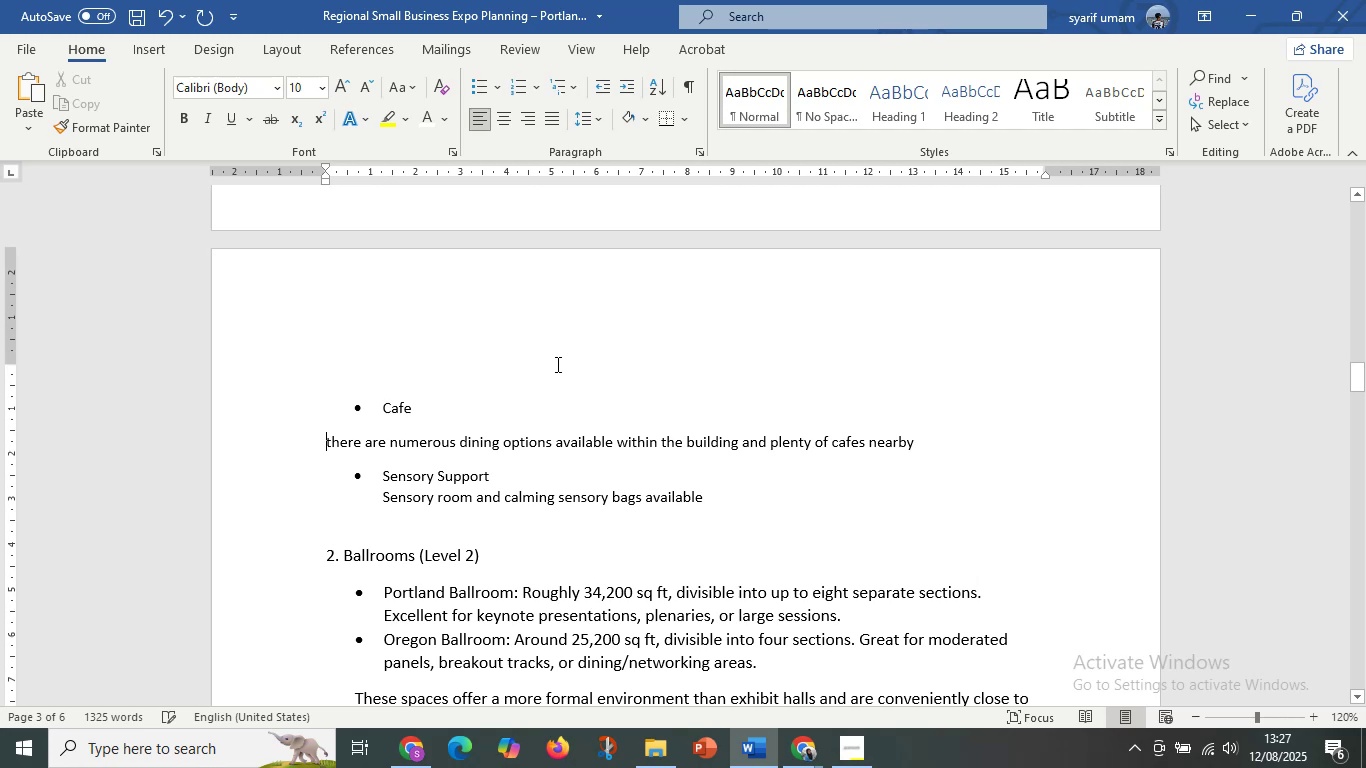 
key(Control+Z)
 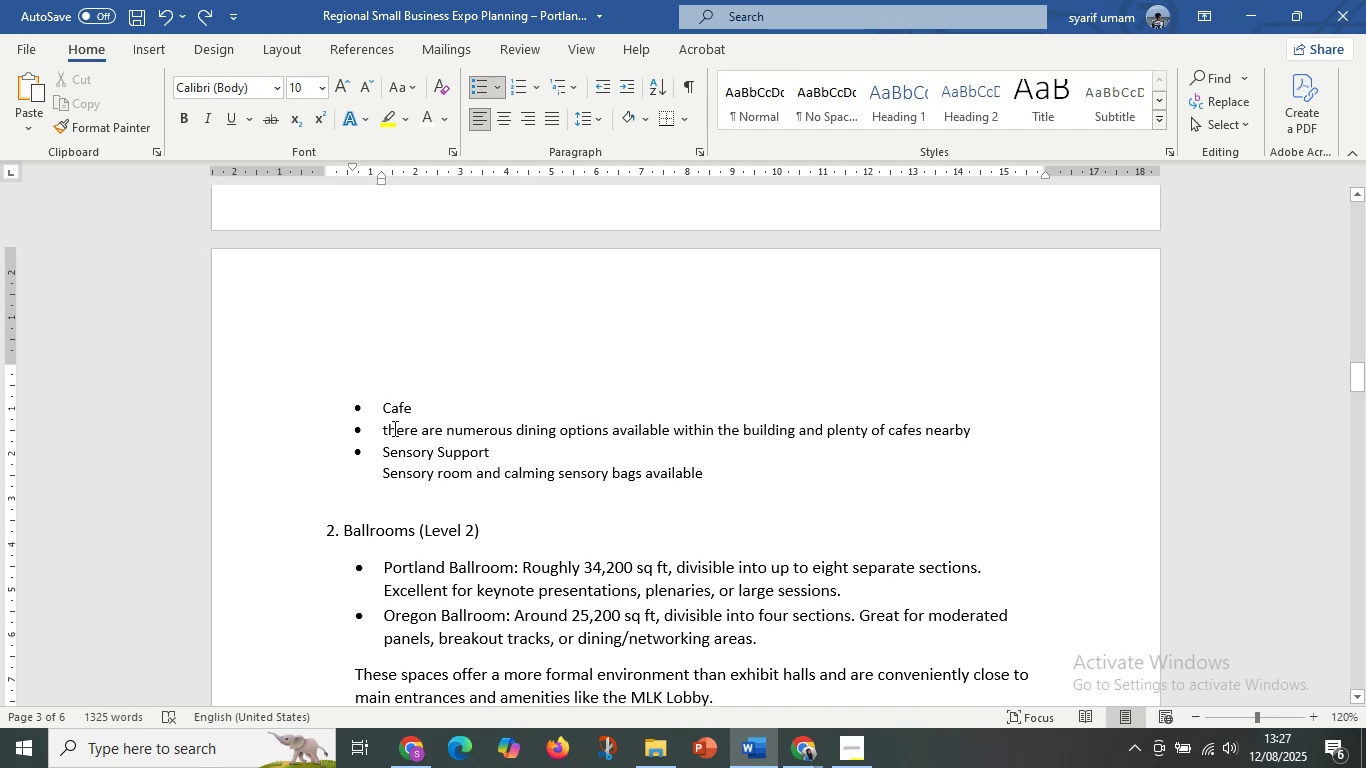 
key(Backspace)
 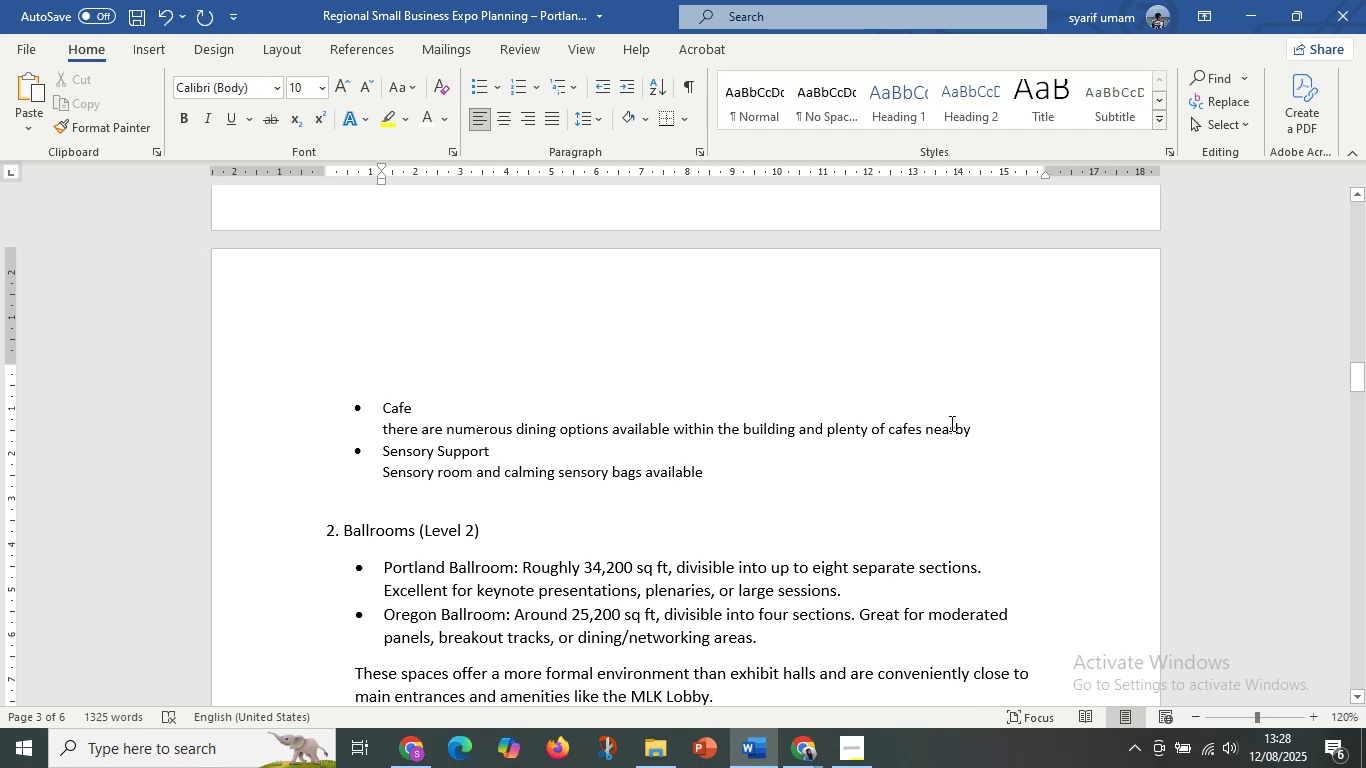 
left_click([977, 431])
 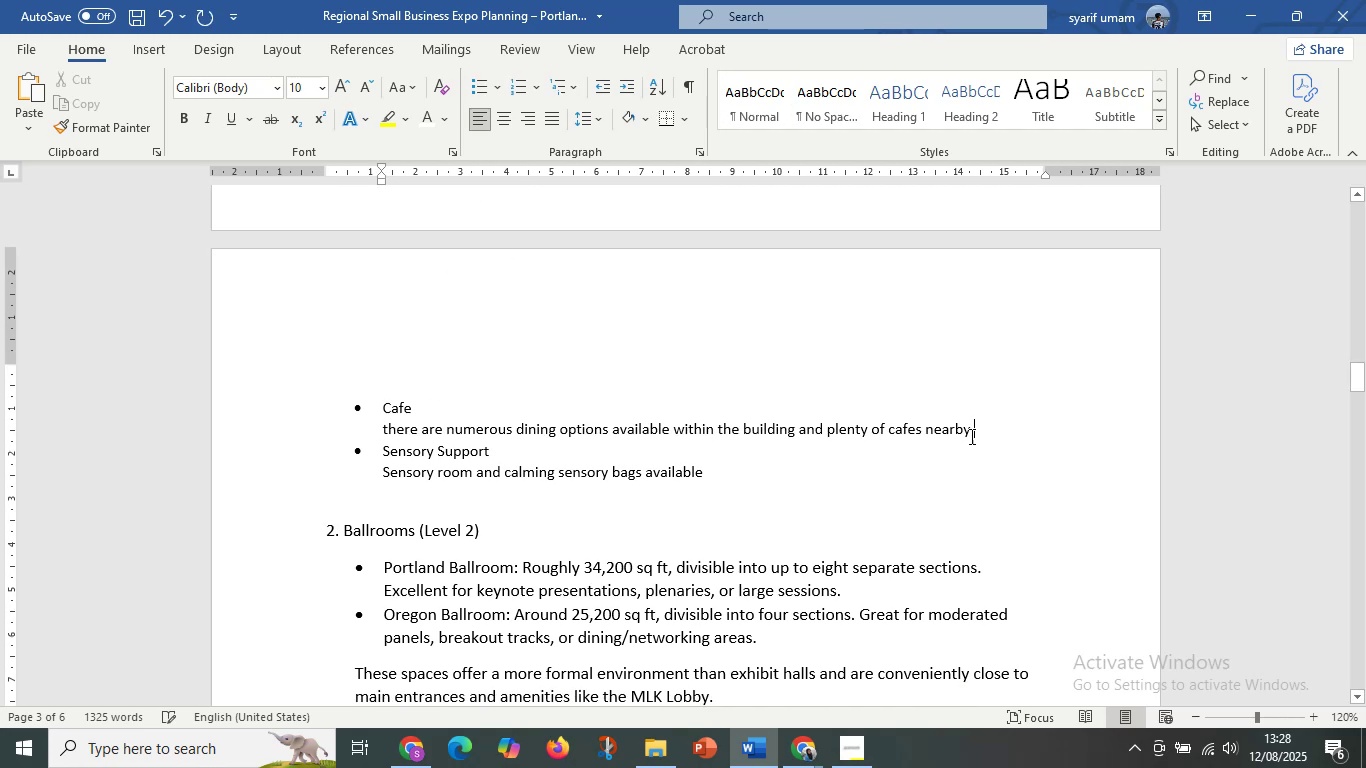 
scroll: coordinate [890, 451], scroll_direction: up, amount: 10.0
 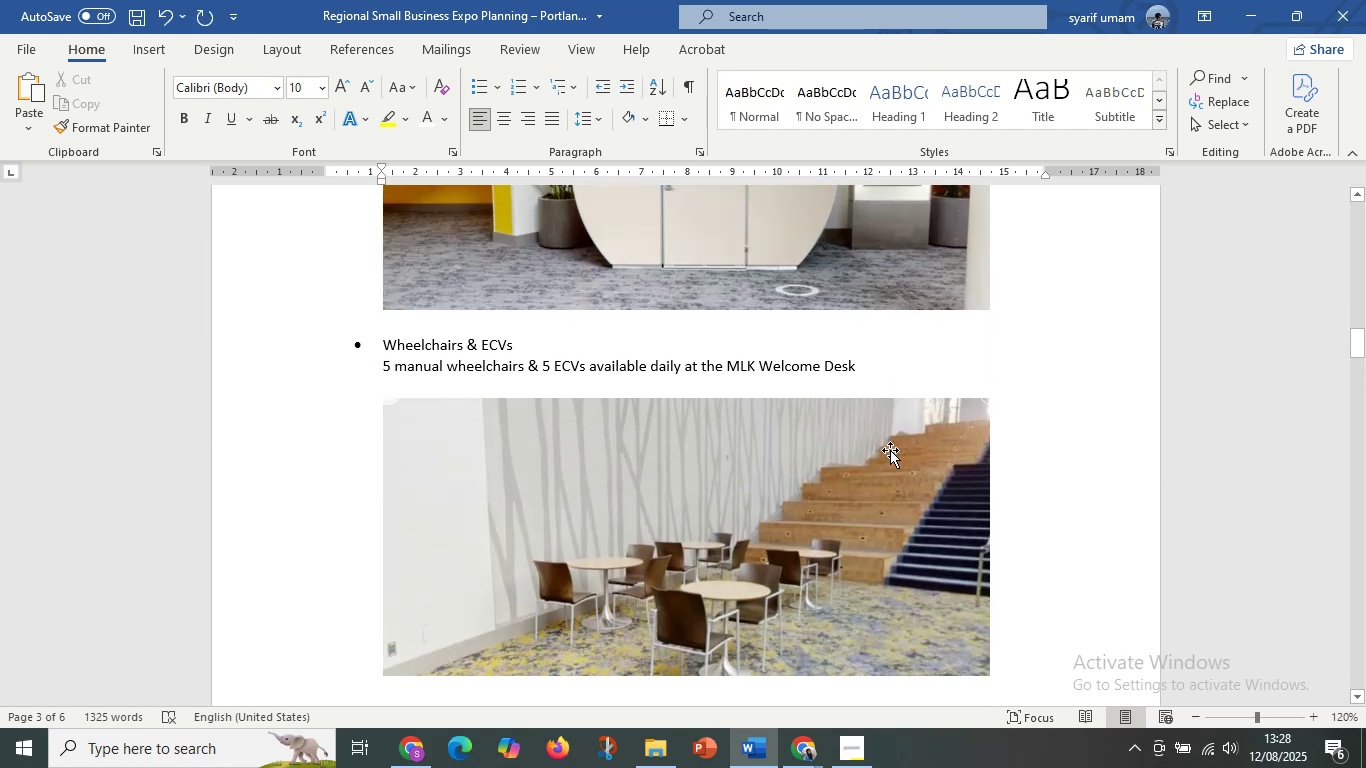 
left_click([890, 450])
 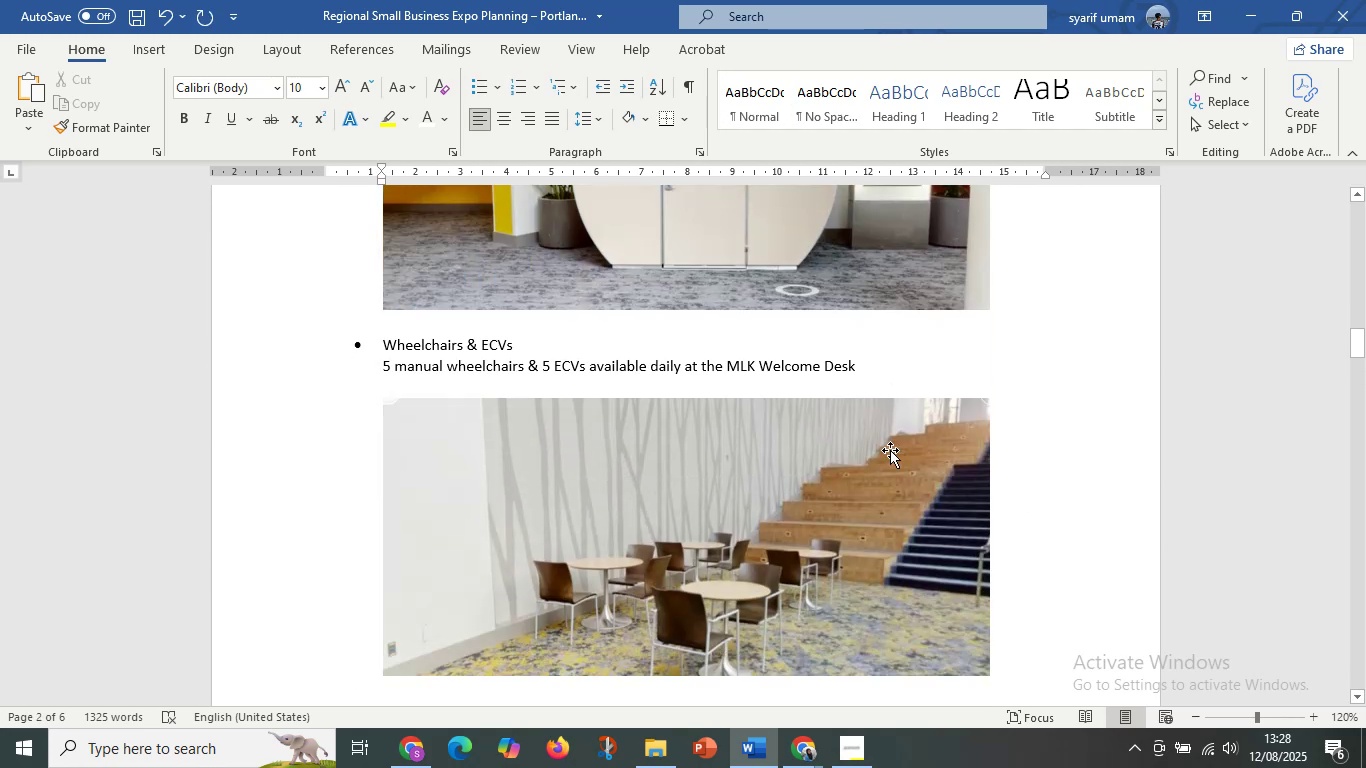 
scroll: coordinate [890, 450], scroll_direction: down, amount: 7.0
 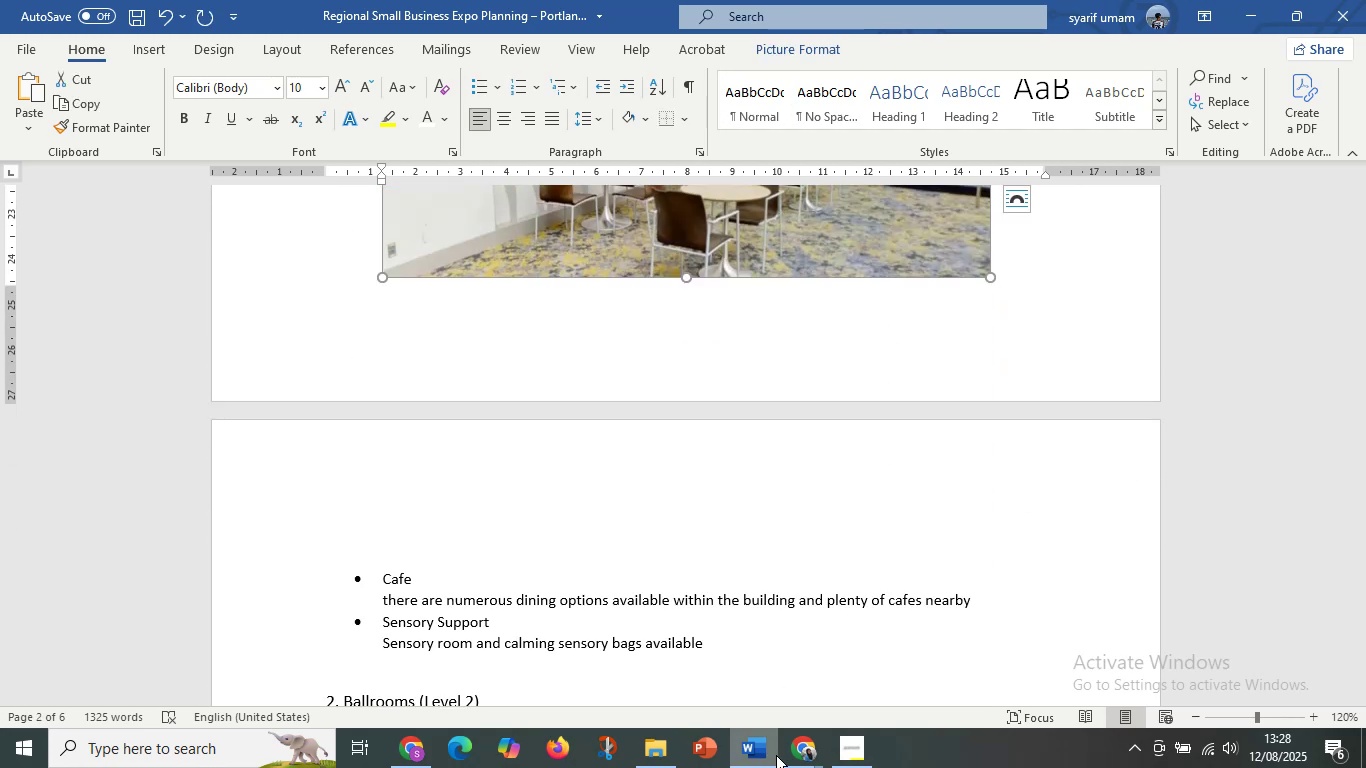 
left_click([798, 760])
 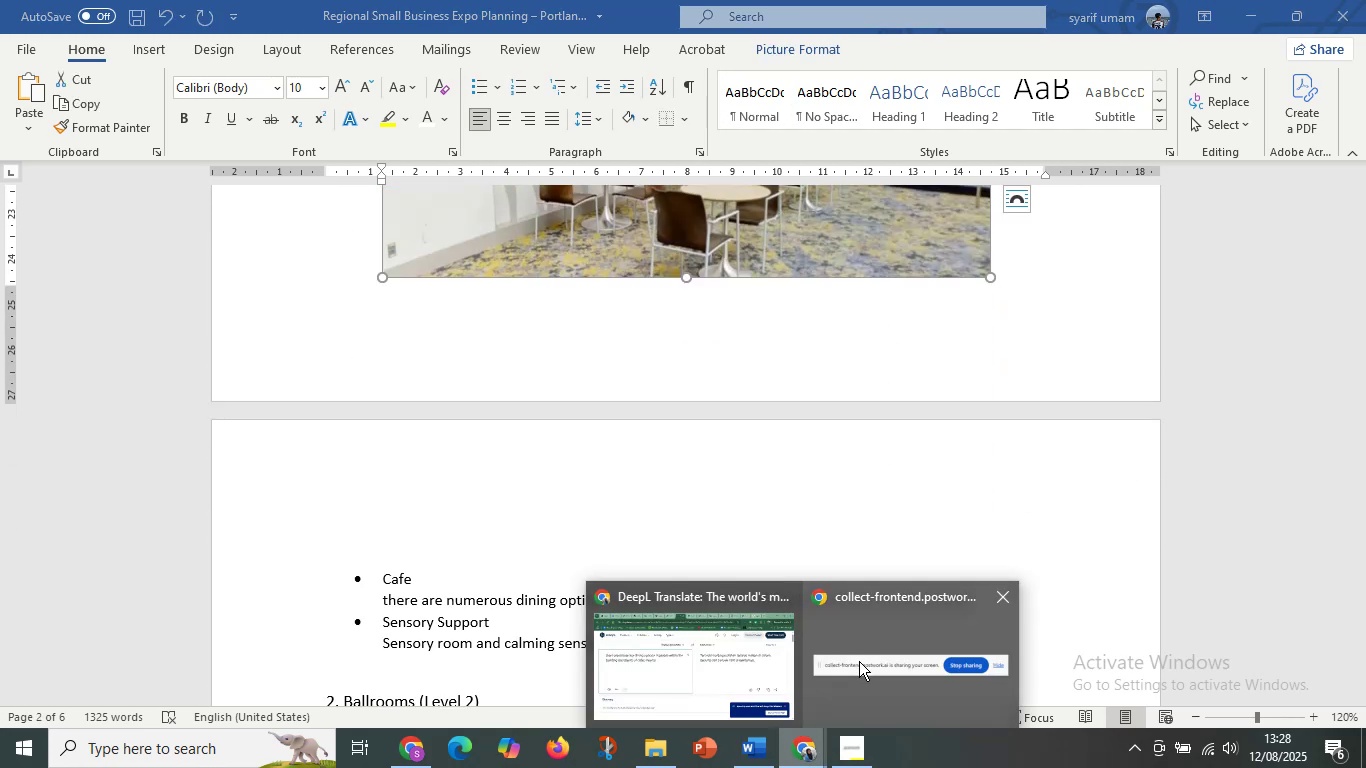 
left_click([717, 681])
 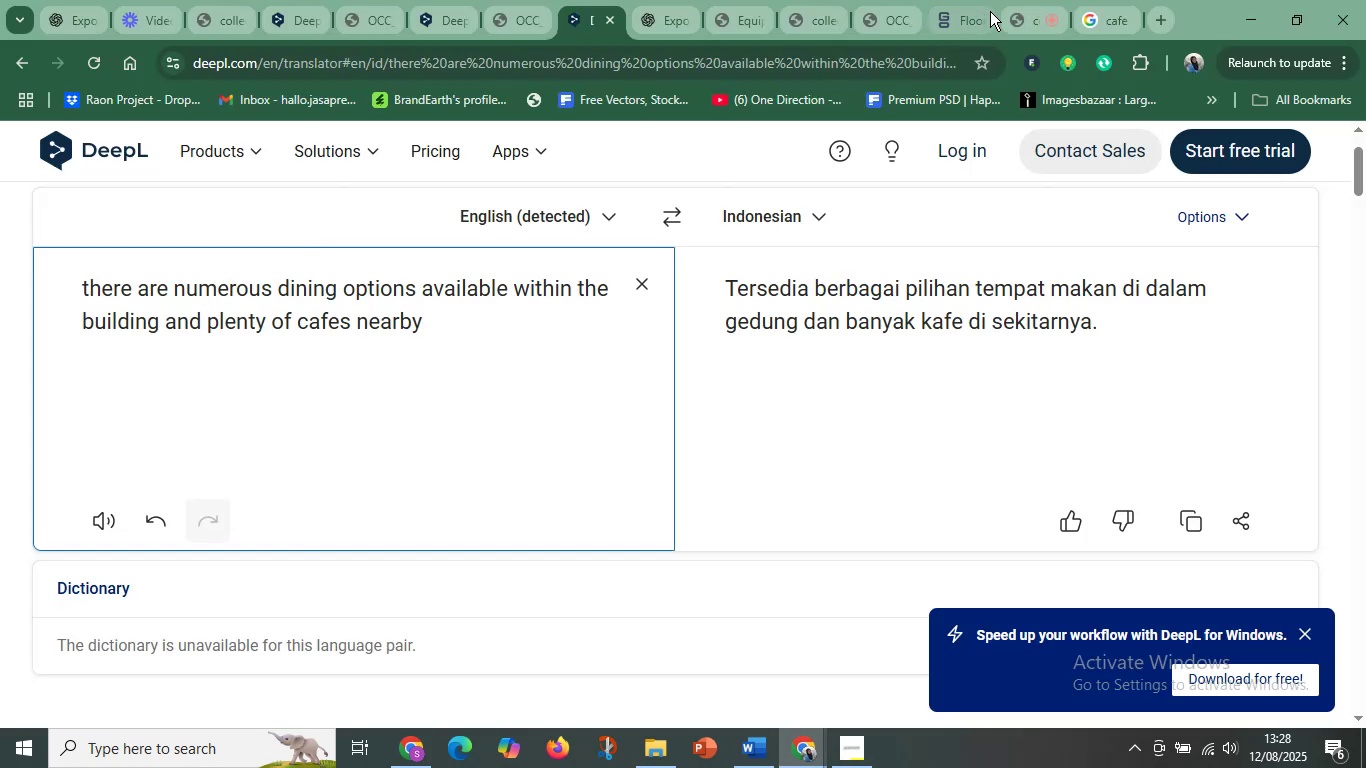 
left_click([1016, 11])
 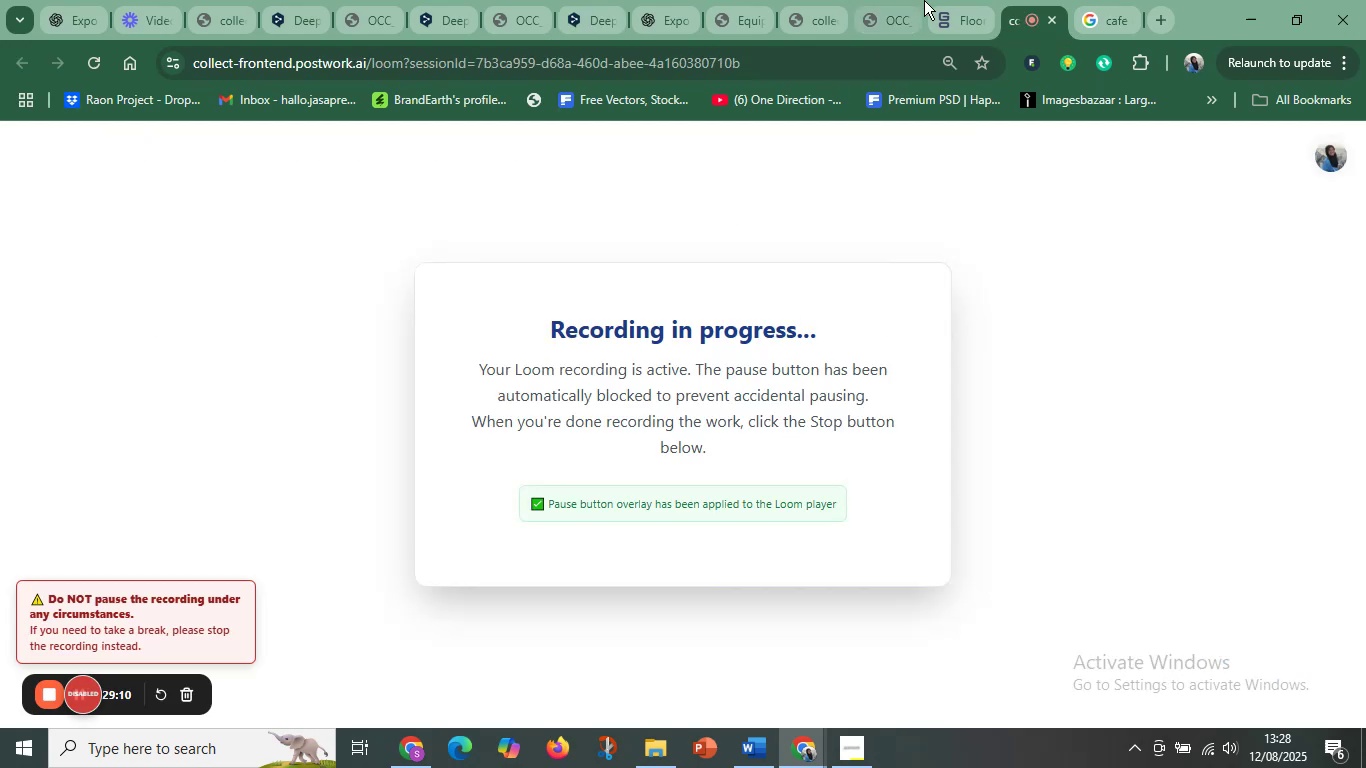 
left_click([946, 1])
 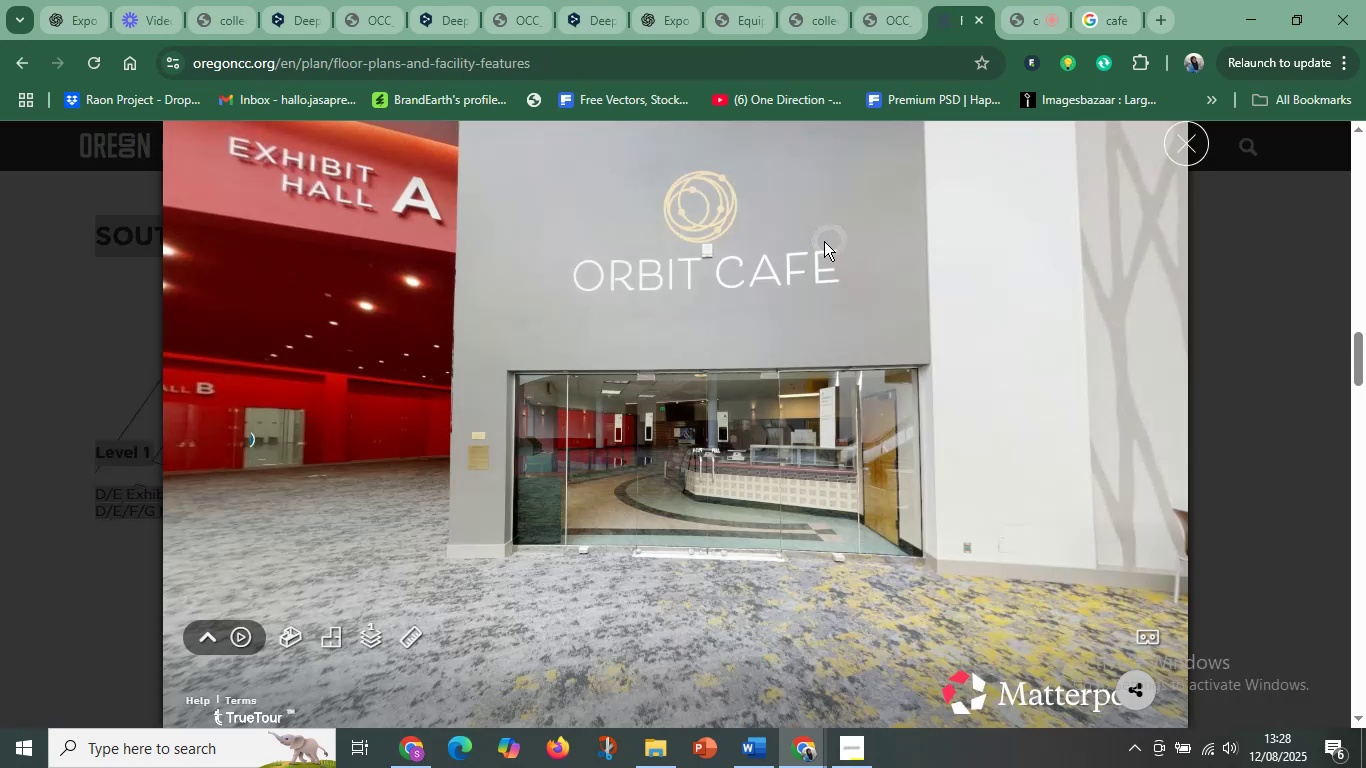 
left_click_drag(start_coordinate=[852, 393], to_coordinate=[801, 408])
 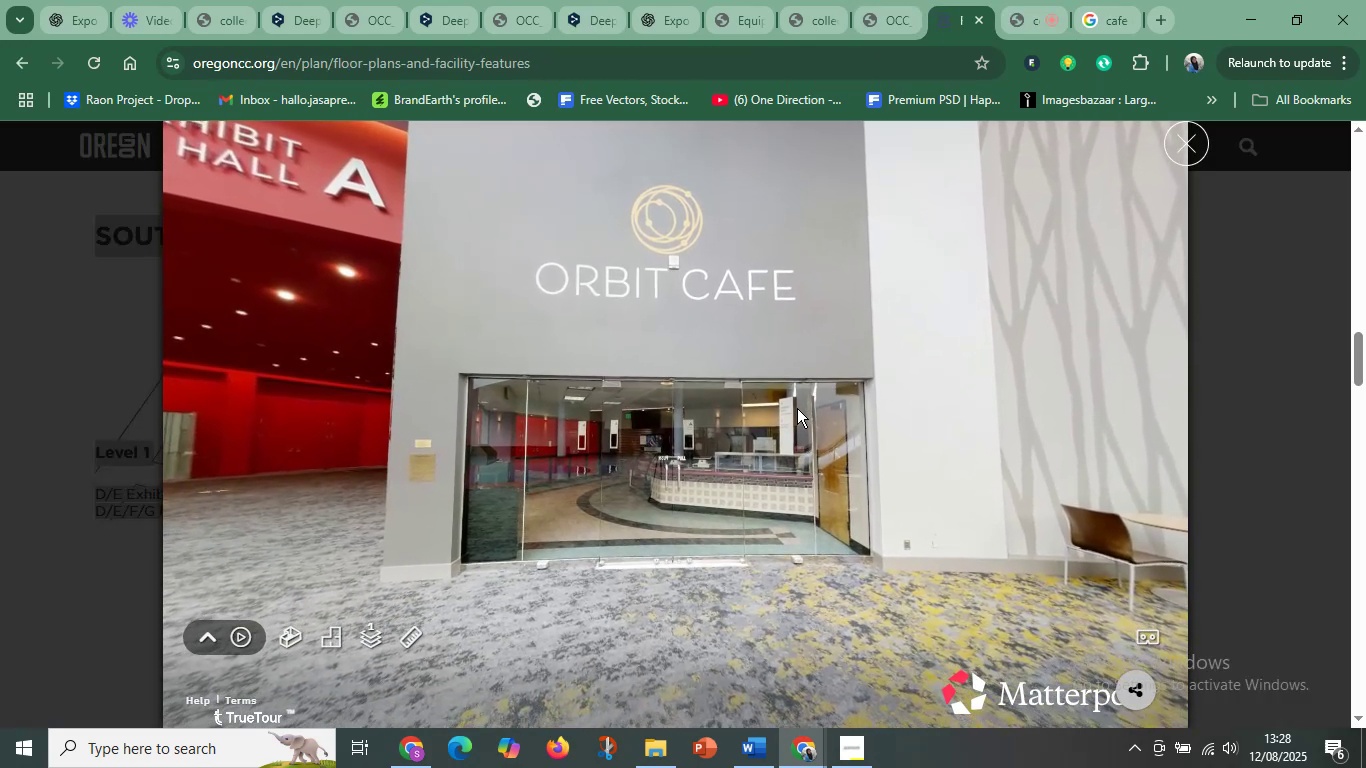 
left_click_drag(start_coordinate=[782, 413], to_coordinate=[790, 398])
 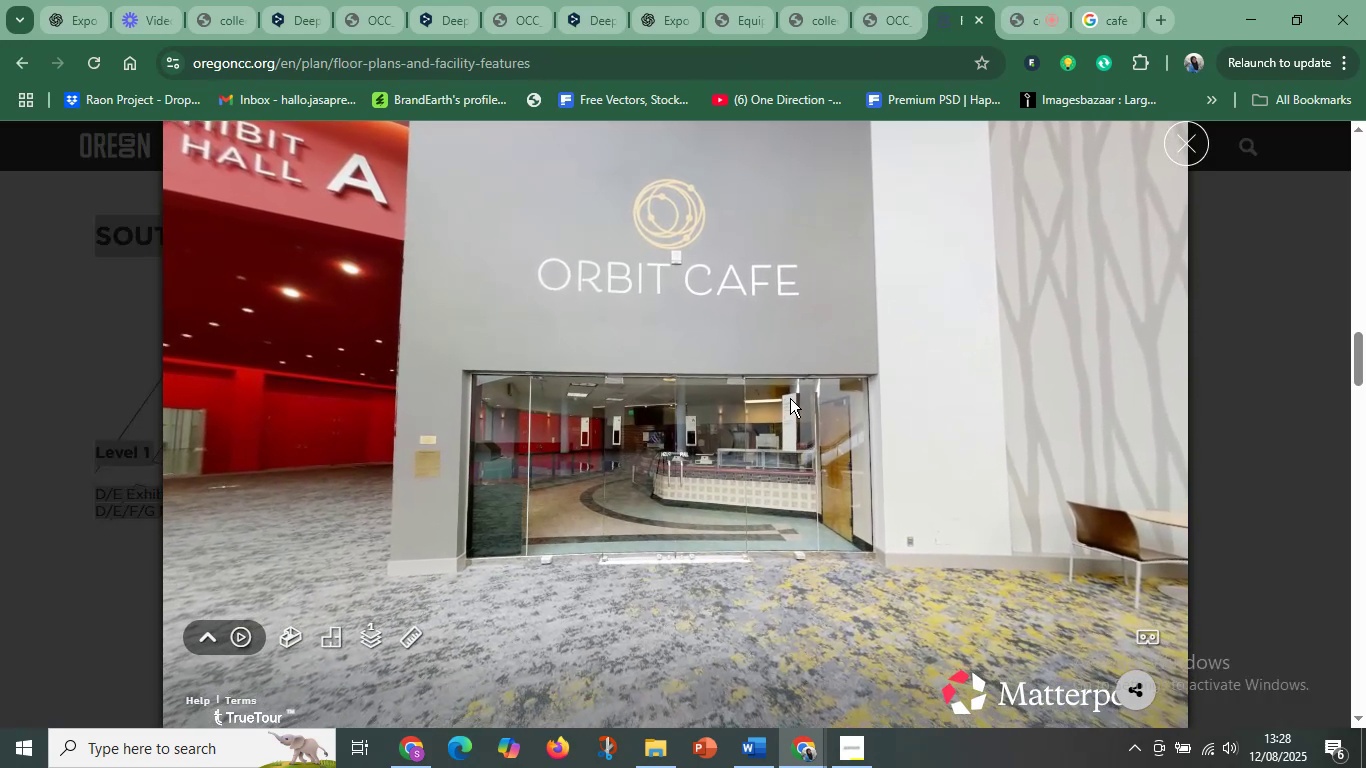 
key(Meta+Shift+S)
 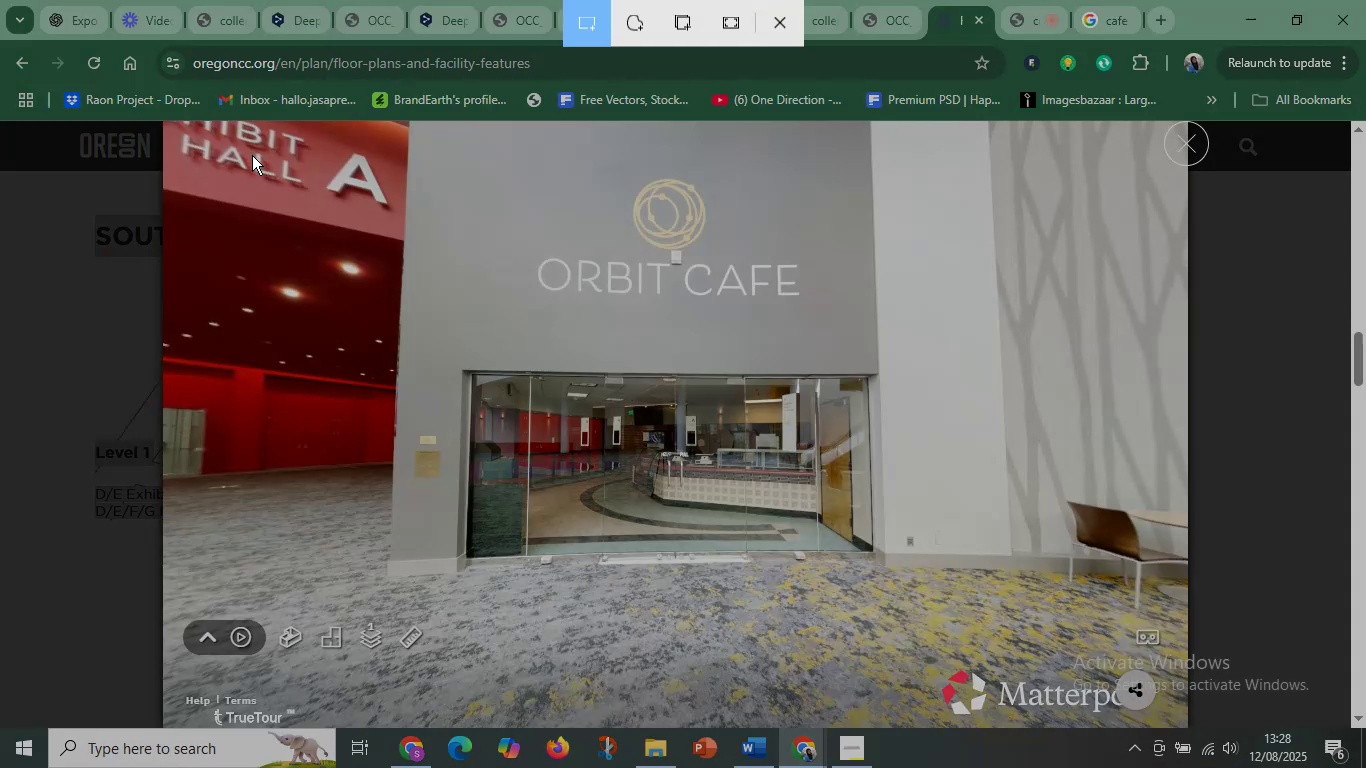 
left_click_drag(start_coordinate=[176, 122], to_coordinate=[1131, 620])
 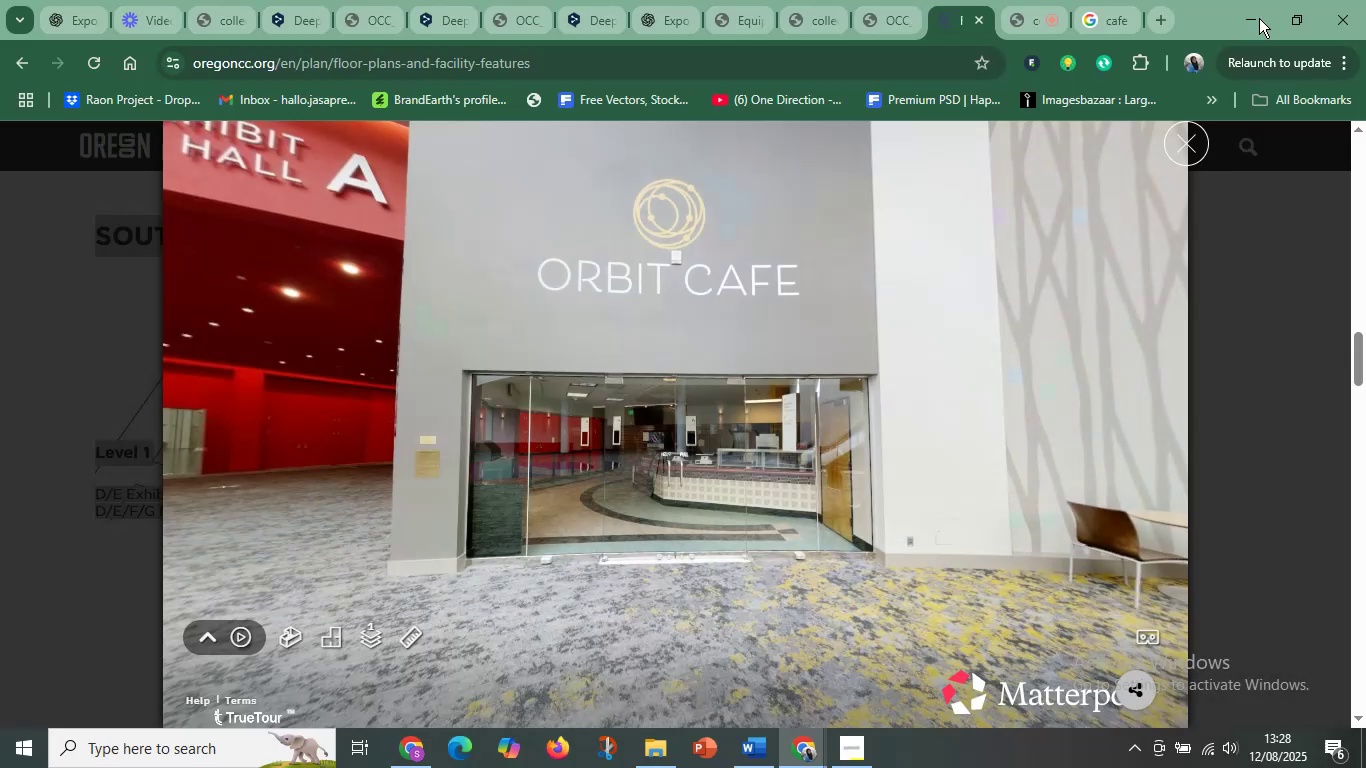 
left_click([1256, 18])
 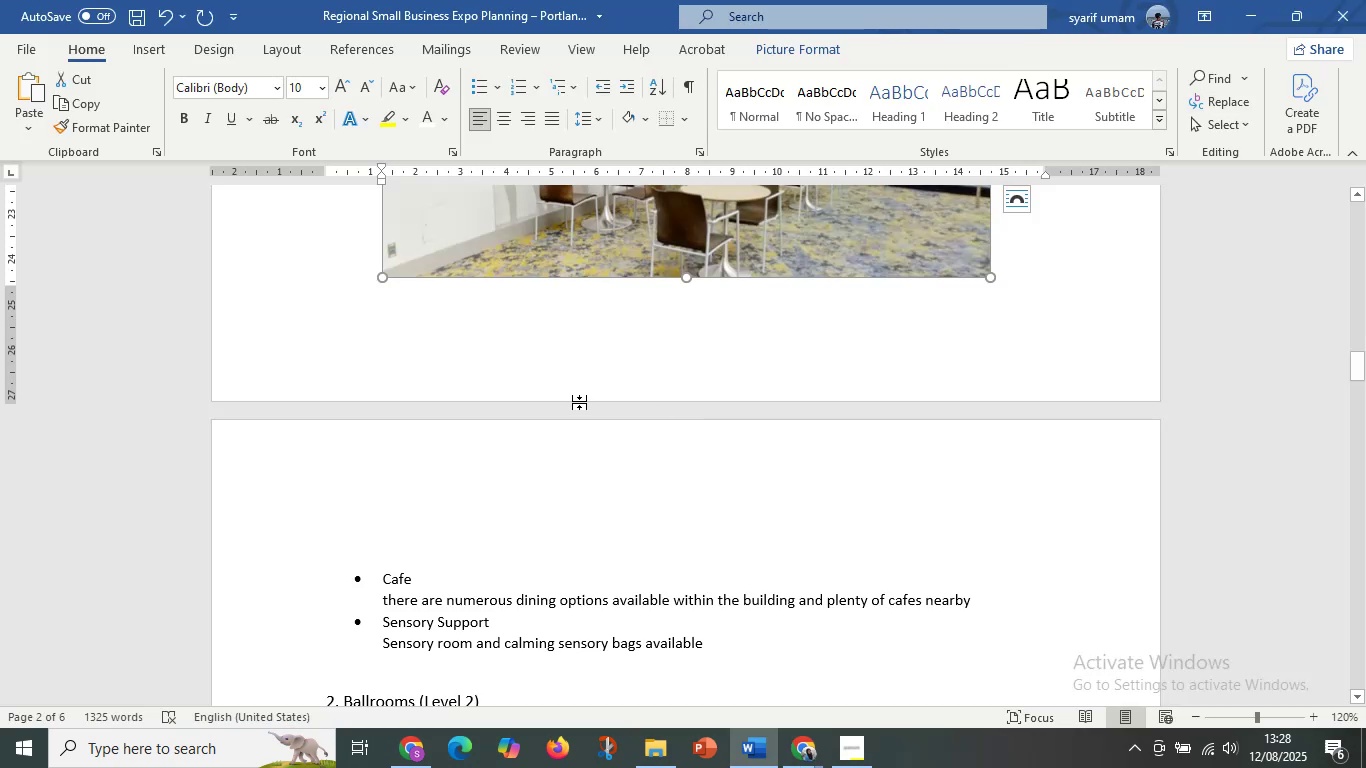 
scroll: coordinate [585, 408], scroll_direction: down, amount: 5.0
 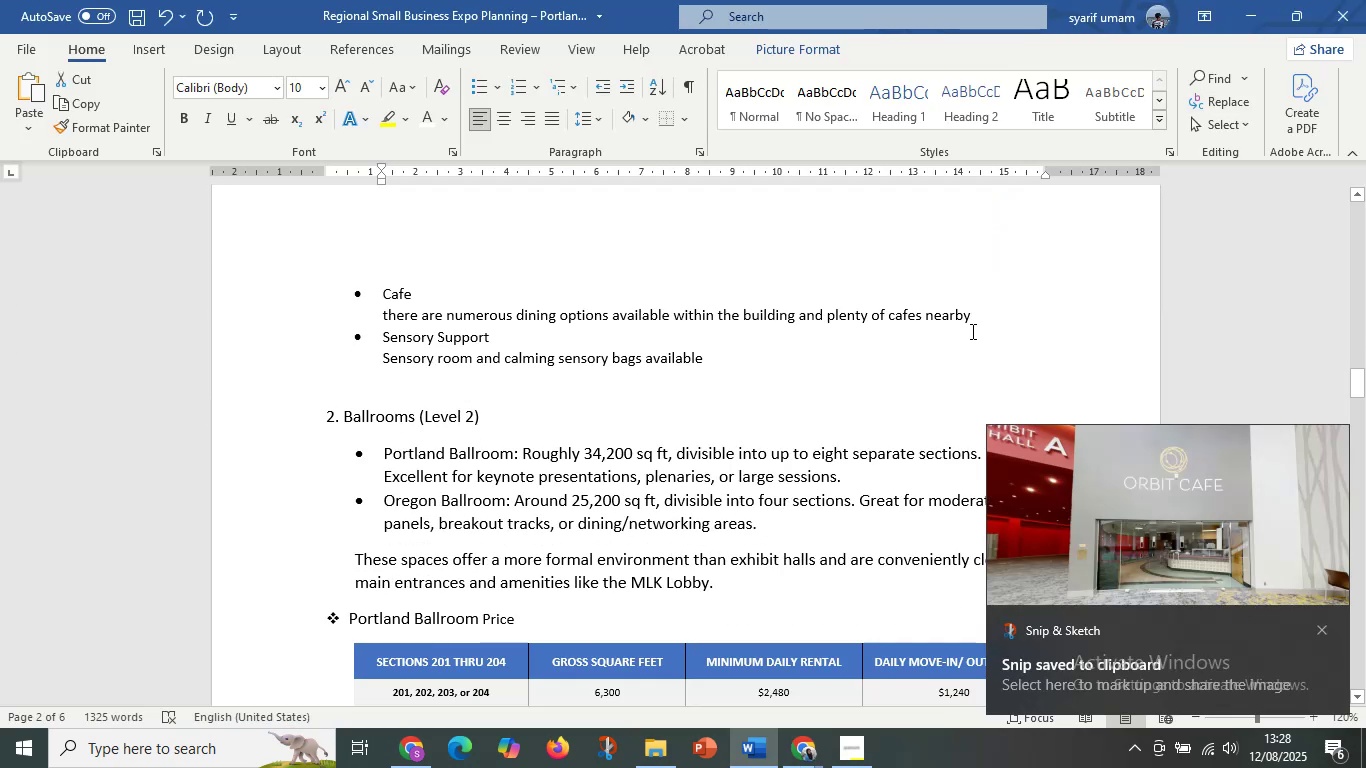 
left_click([985, 320])
 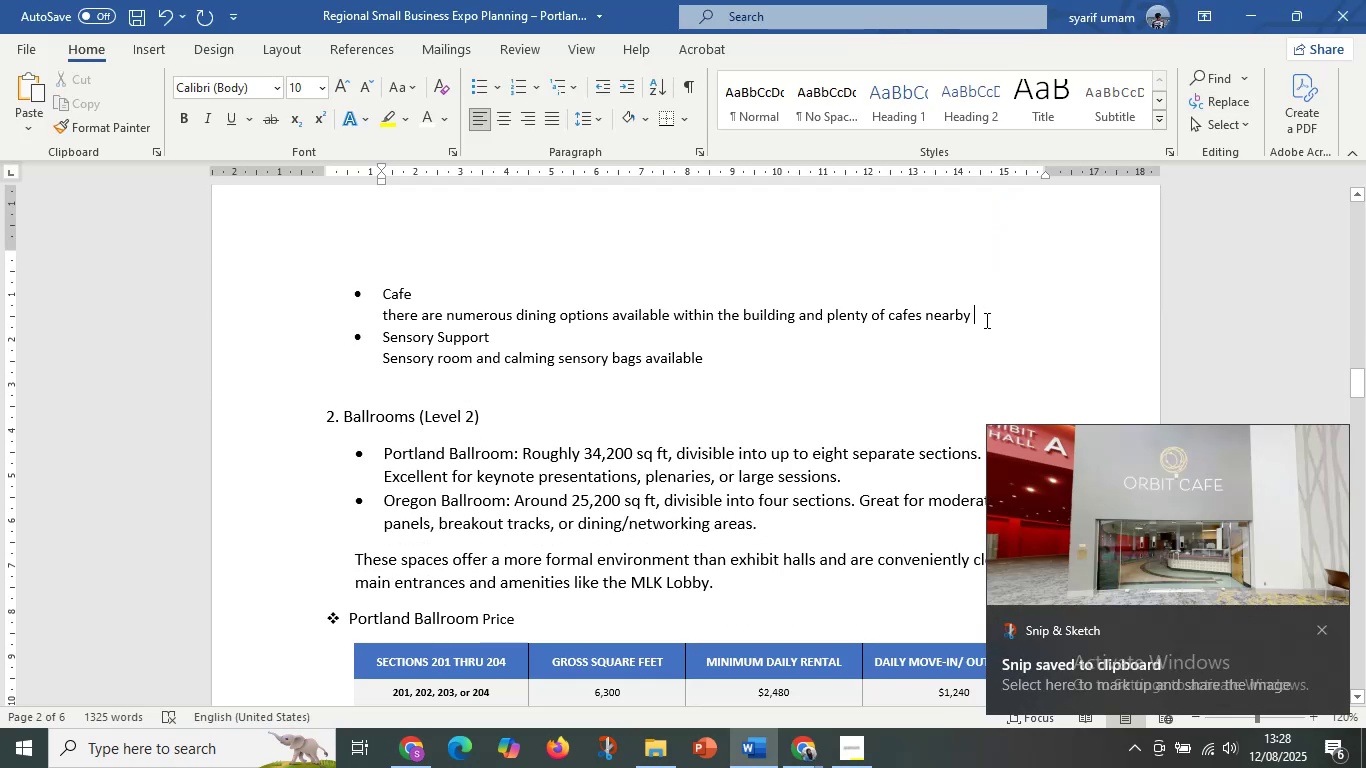 
key(Control+V)
 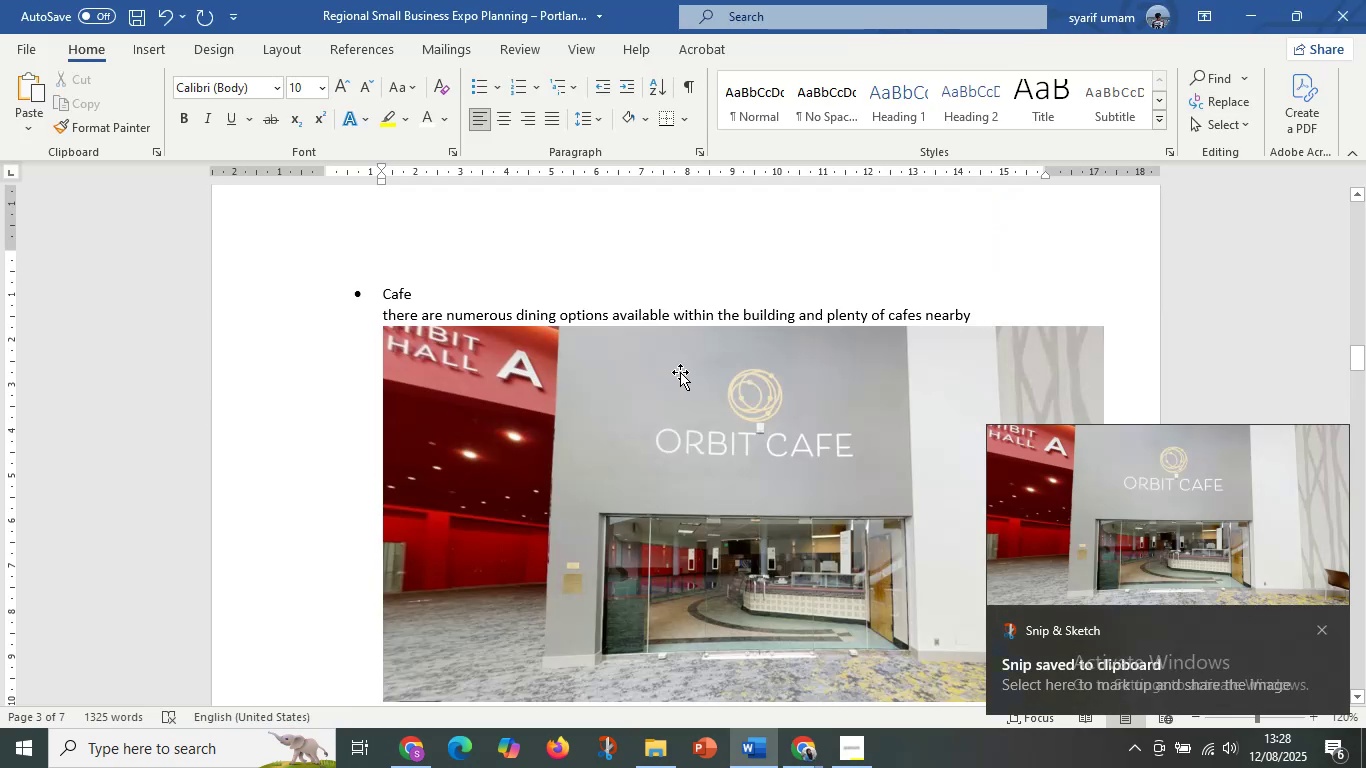 
scroll: coordinate [689, 378], scroll_direction: none, amount: 0.0
 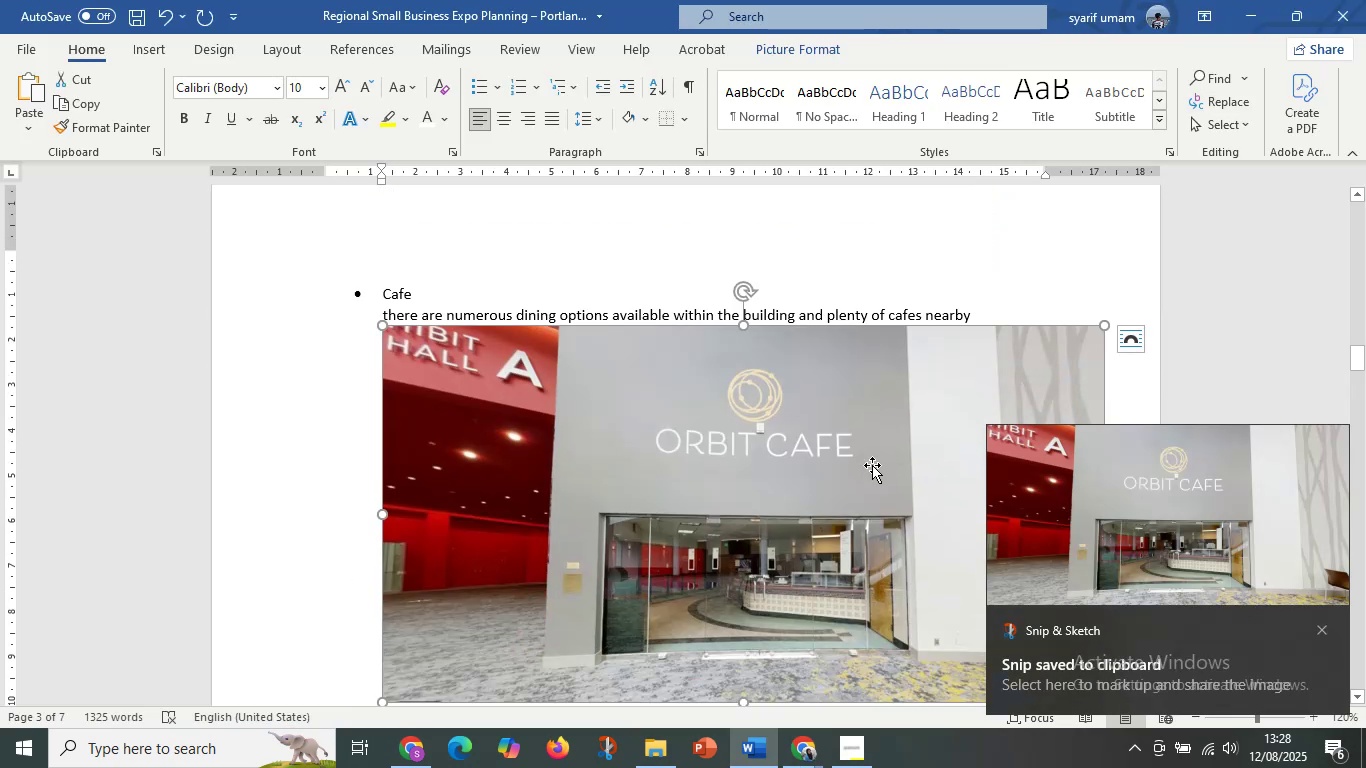 
scroll: coordinate [873, 465], scroll_direction: down, amount: 5.0
 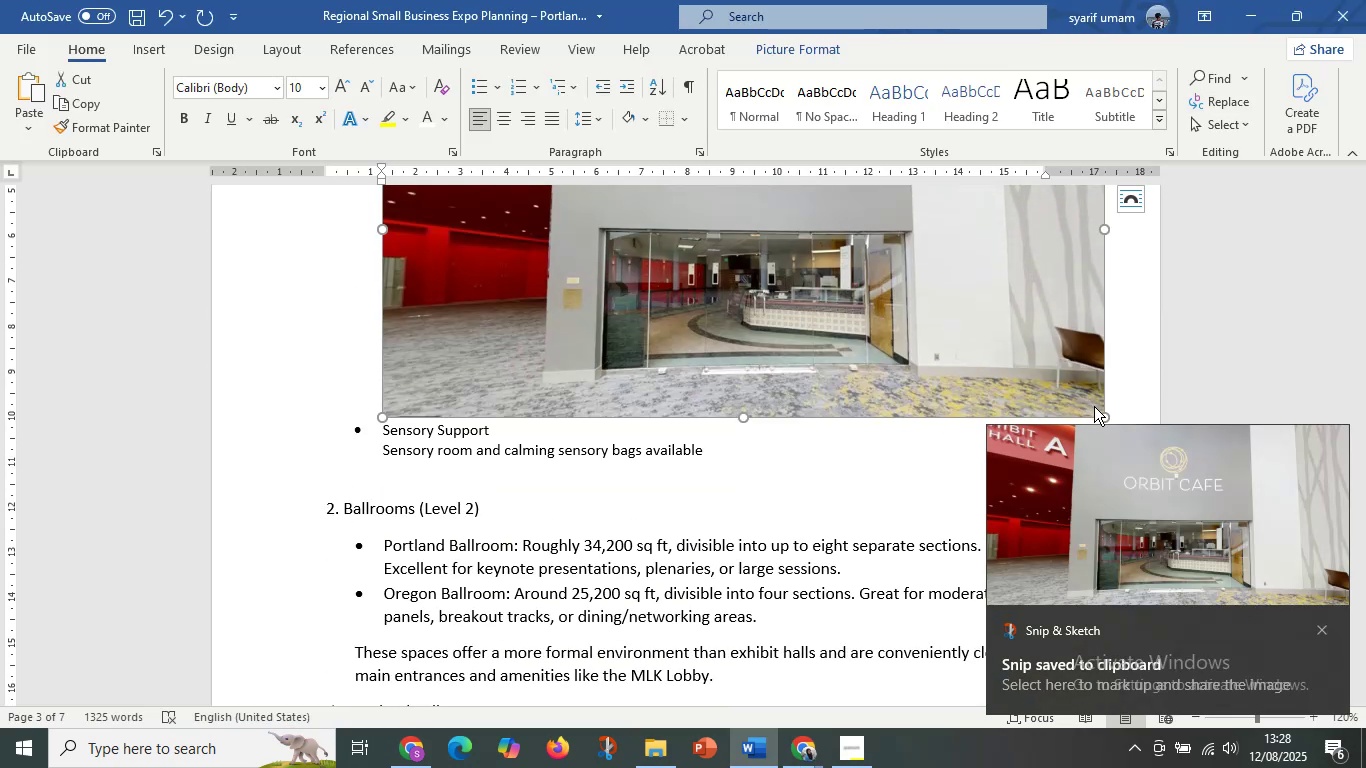 
left_click([1104, 412])
 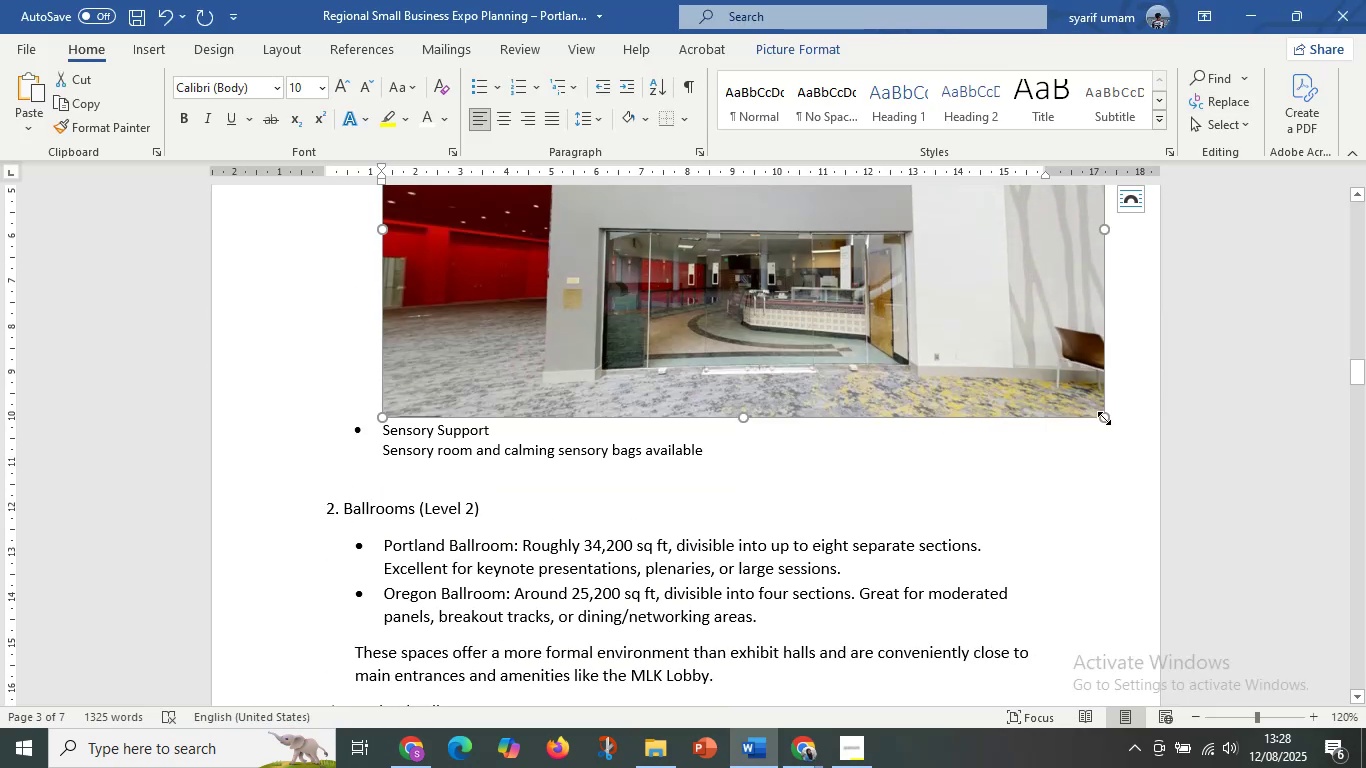 
left_click_drag(start_coordinate=[1104, 418], to_coordinate=[958, 321])
 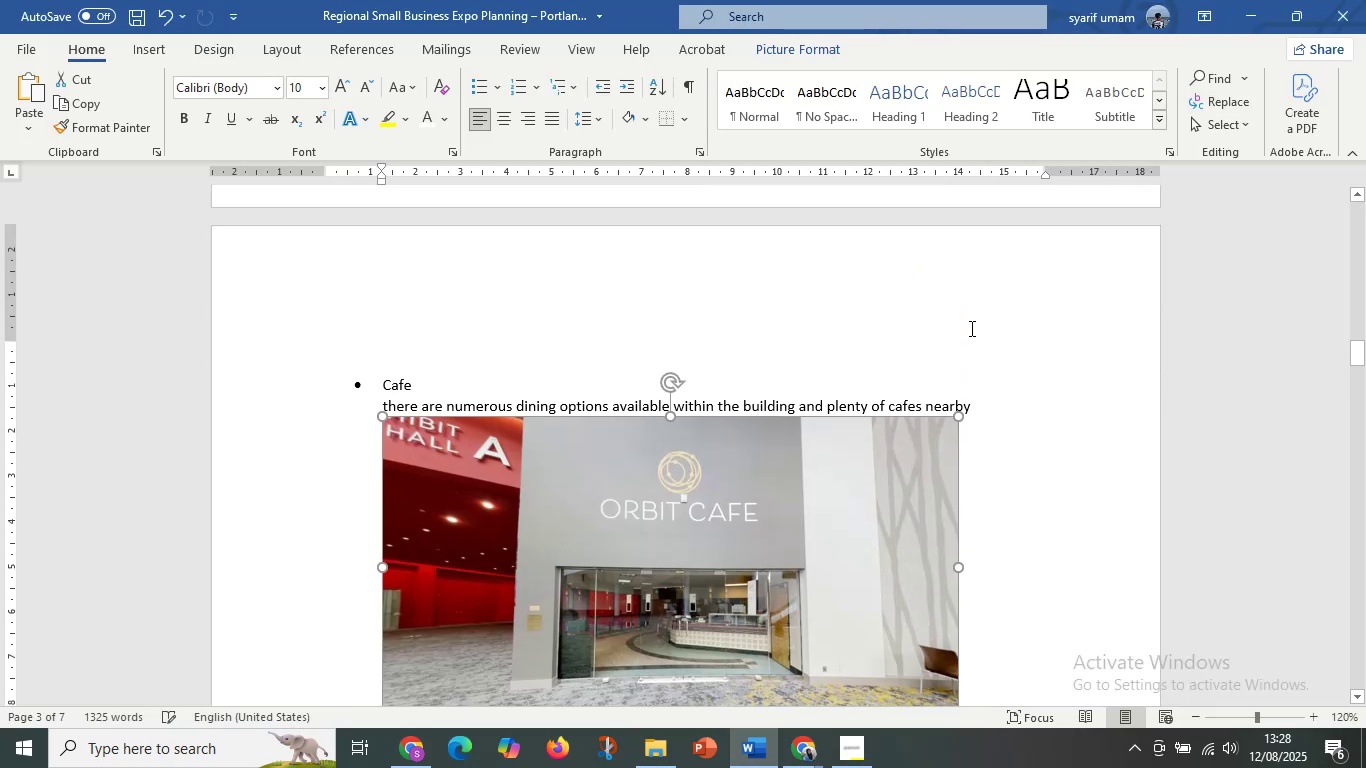 
hold_key(key=ShiftLeft, duration=0.91)
 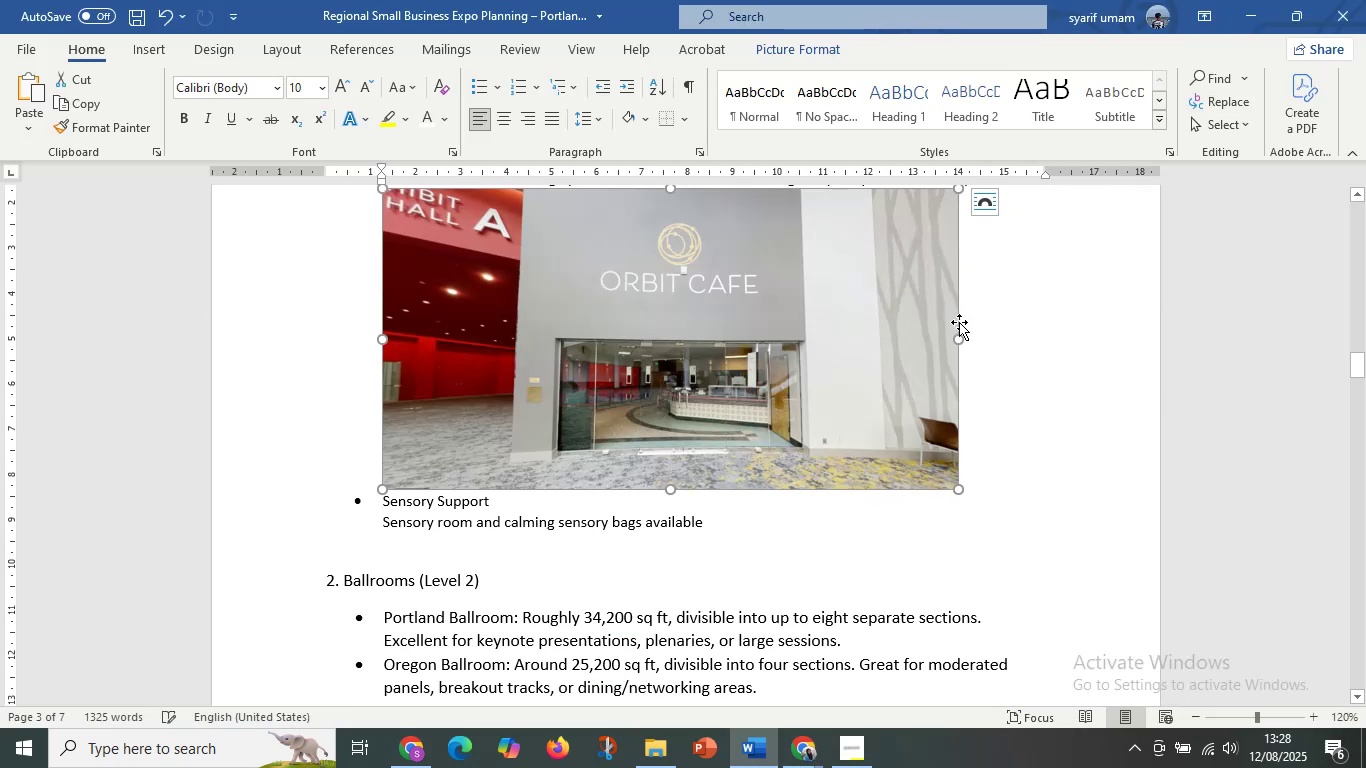 
scroll: coordinate [970, 328], scroll_direction: up, amount: 6.0
 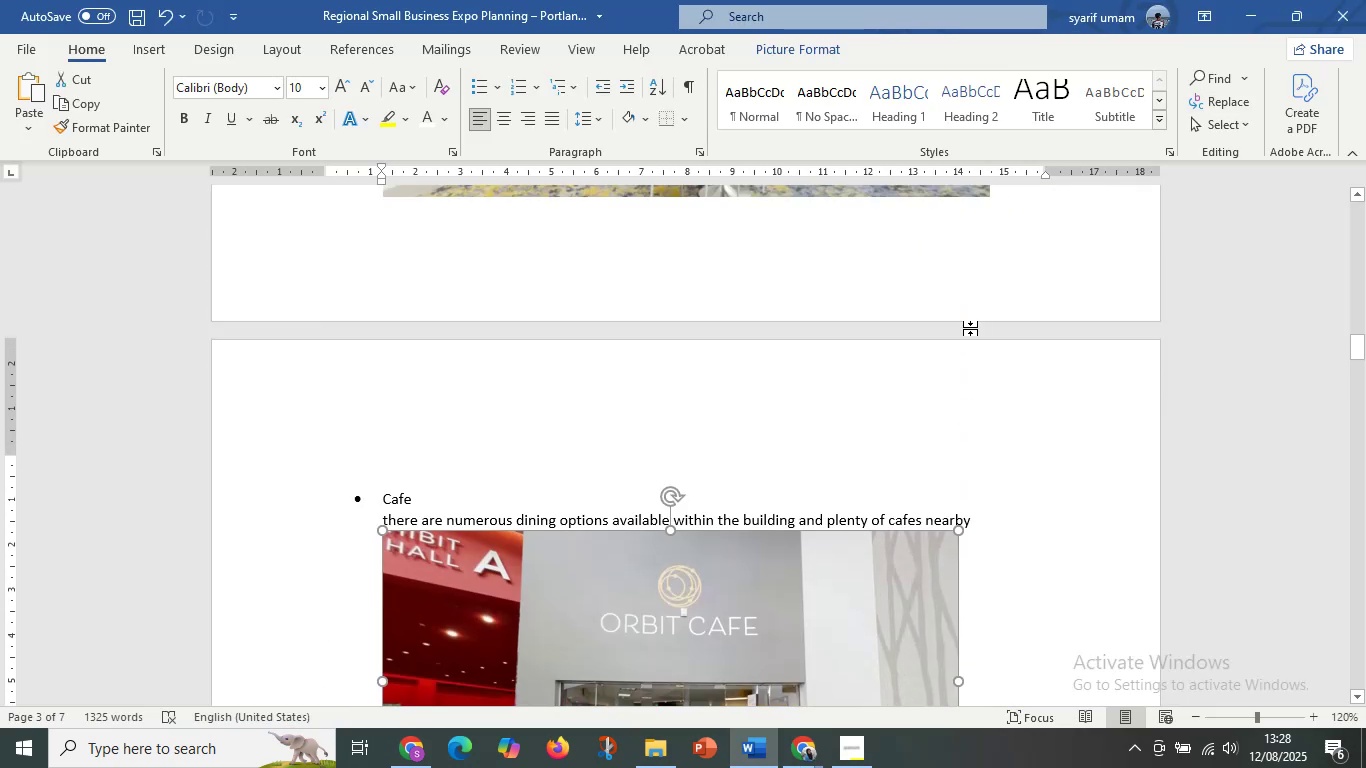 
scroll: coordinate [963, 513], scroll_direction: down, amount: 5.0
 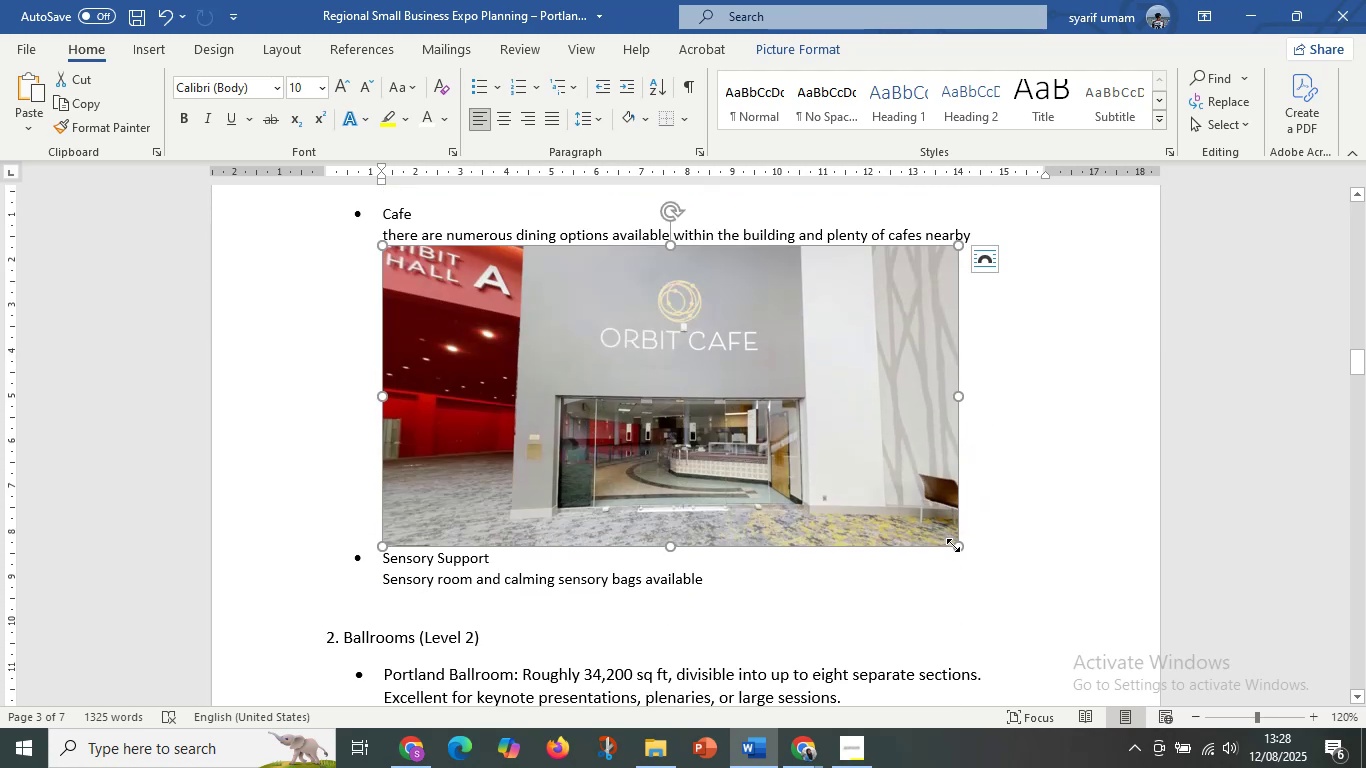 
left_click_drag(start_coordinate=[955, 545], to_coordinate=[1005, 555])
 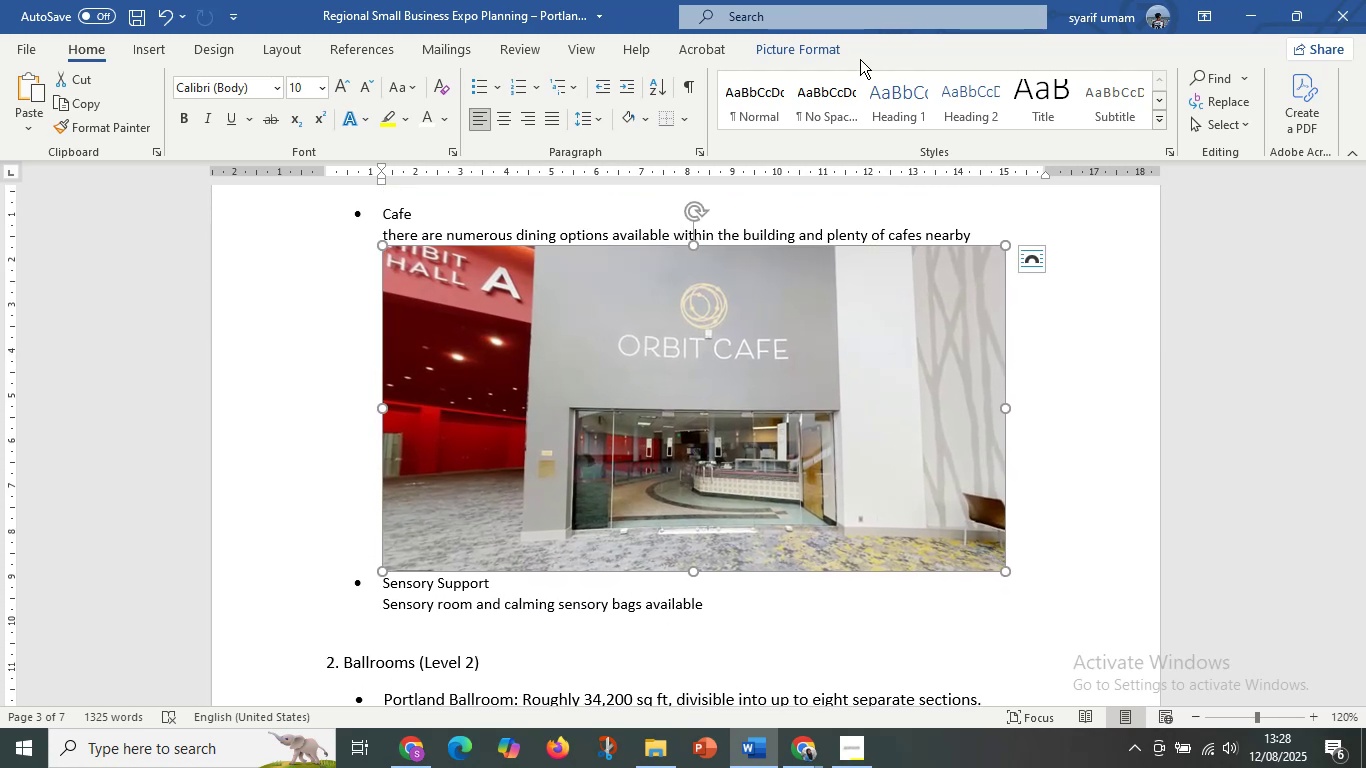 
left_click([828, 49])
 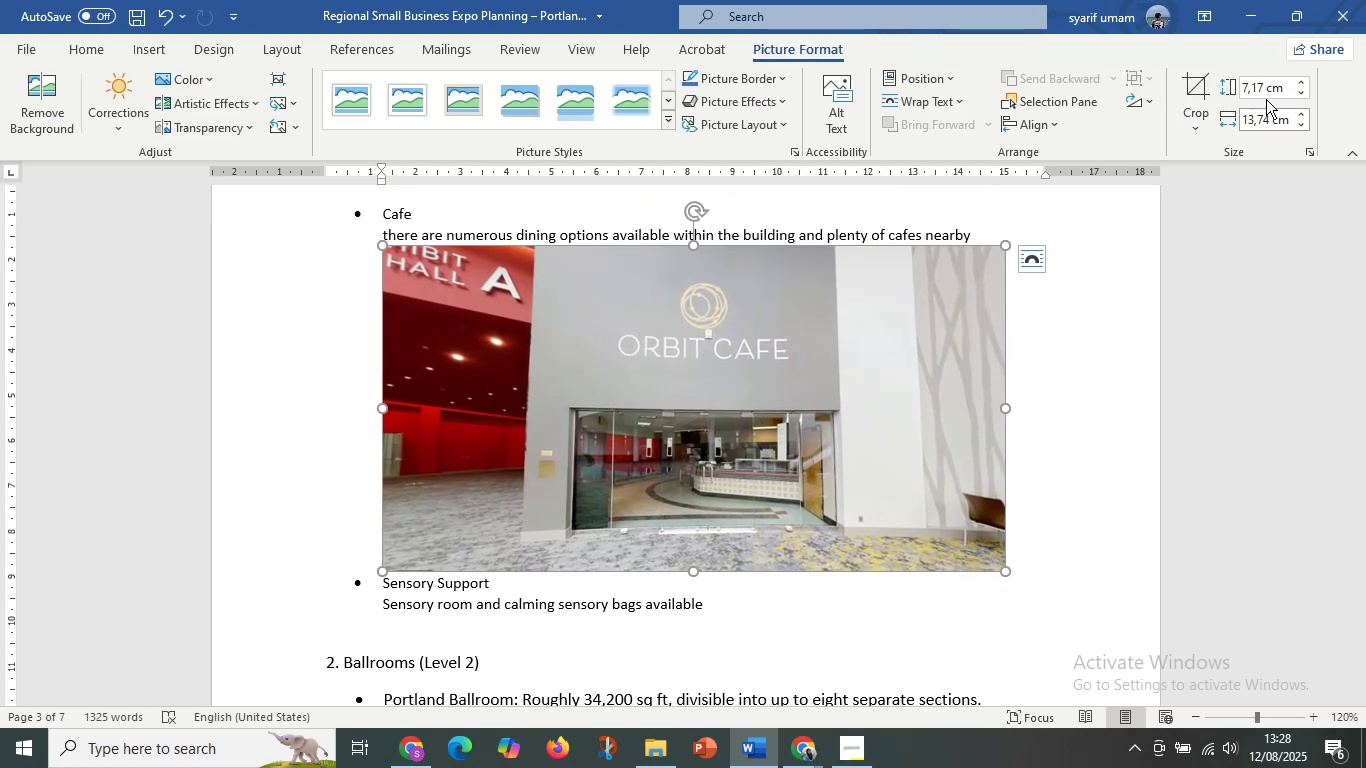 
left_click([1270, 83])
 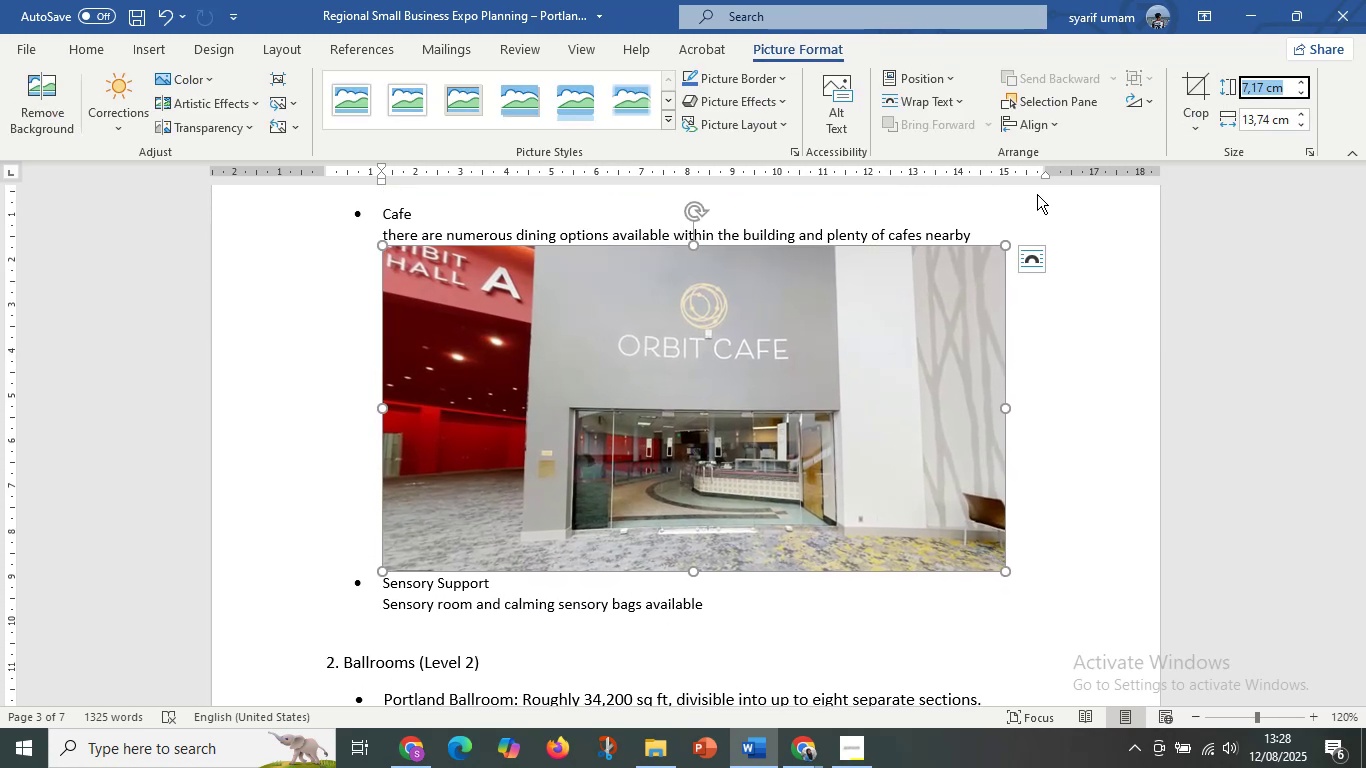 
scroll: coordinate [636, 405], scroll_direction: up, amount: 6.0
 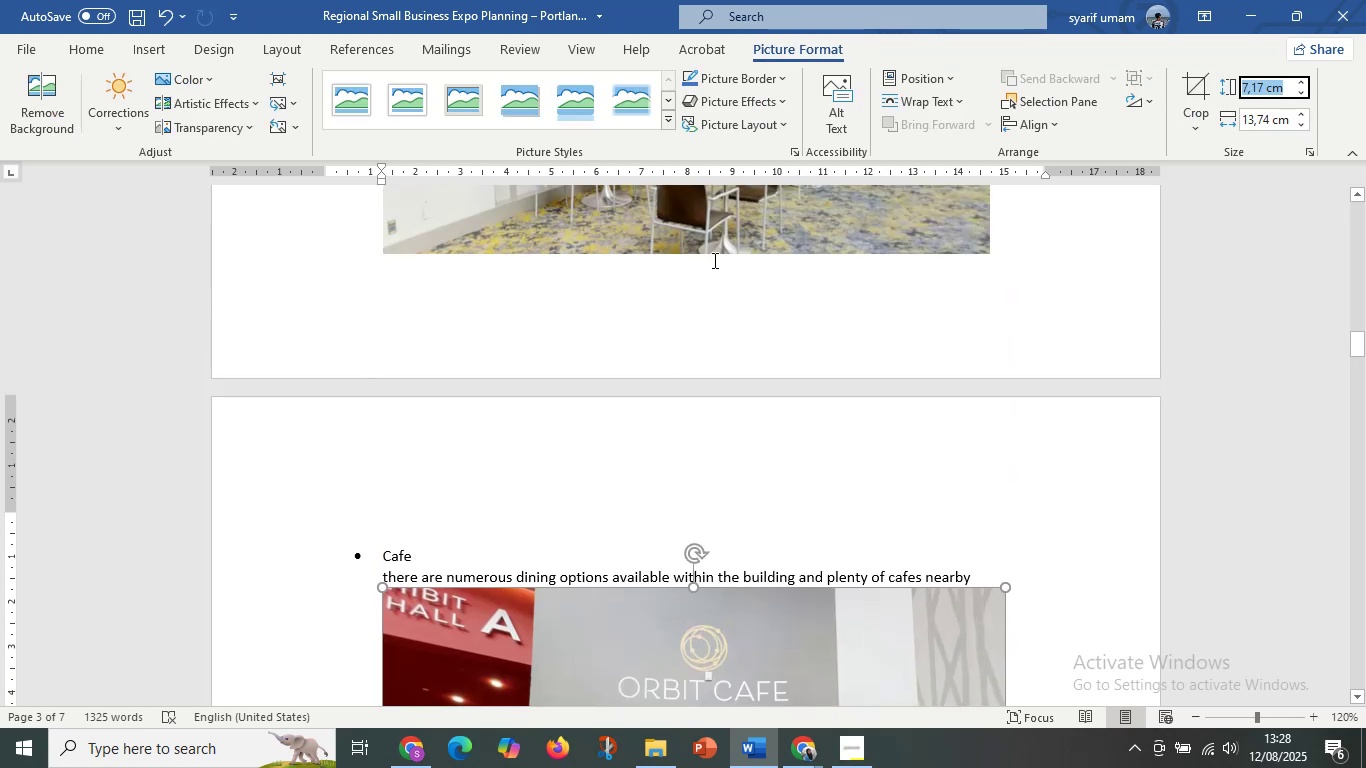 
left_click([733, 220])
 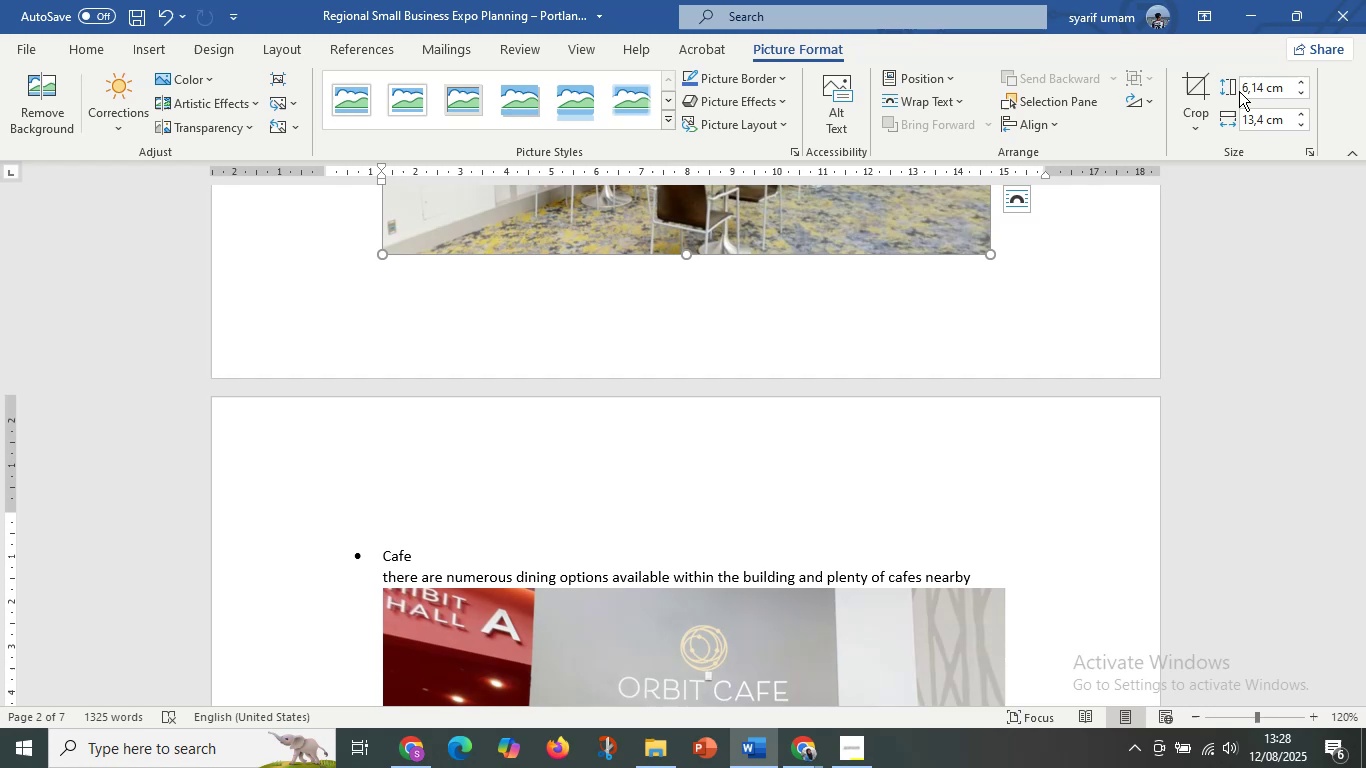 
left_click([1258, 85])
 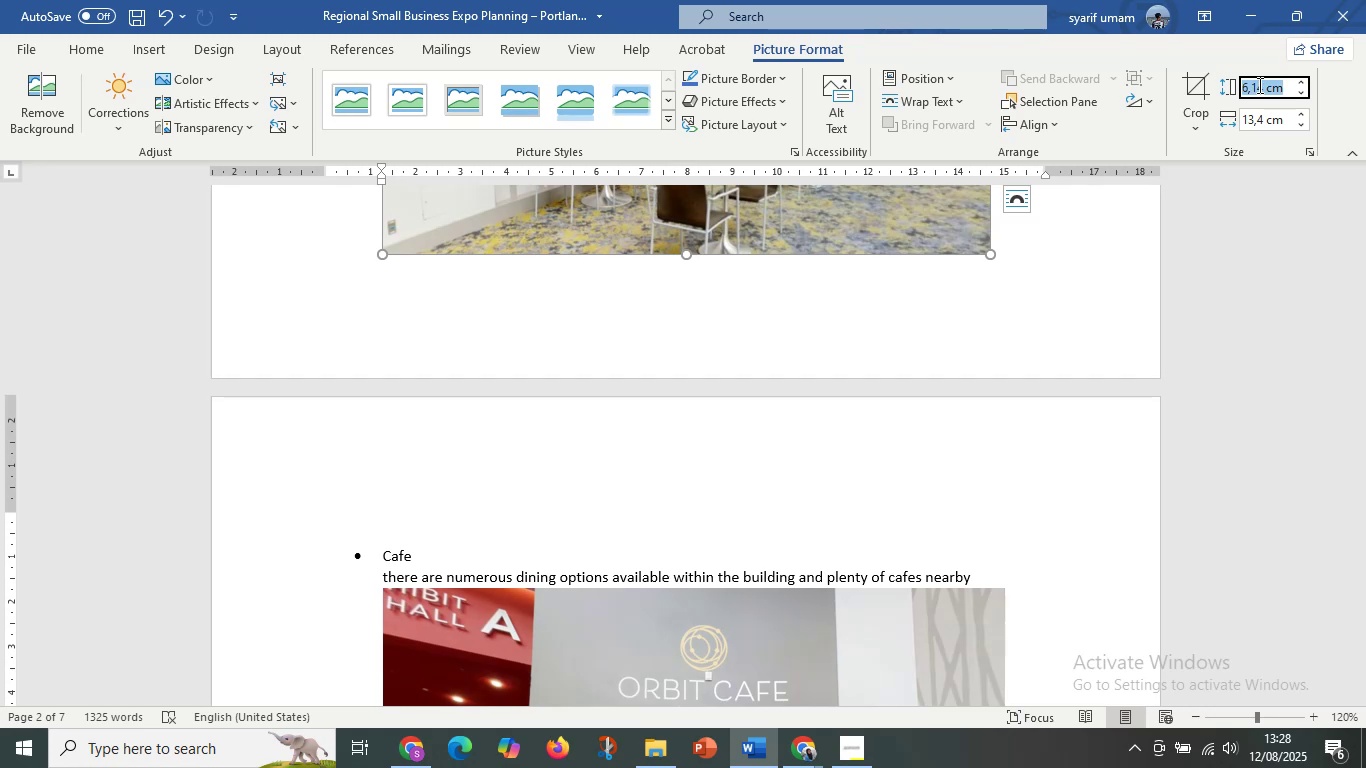 
key(Control+C)
 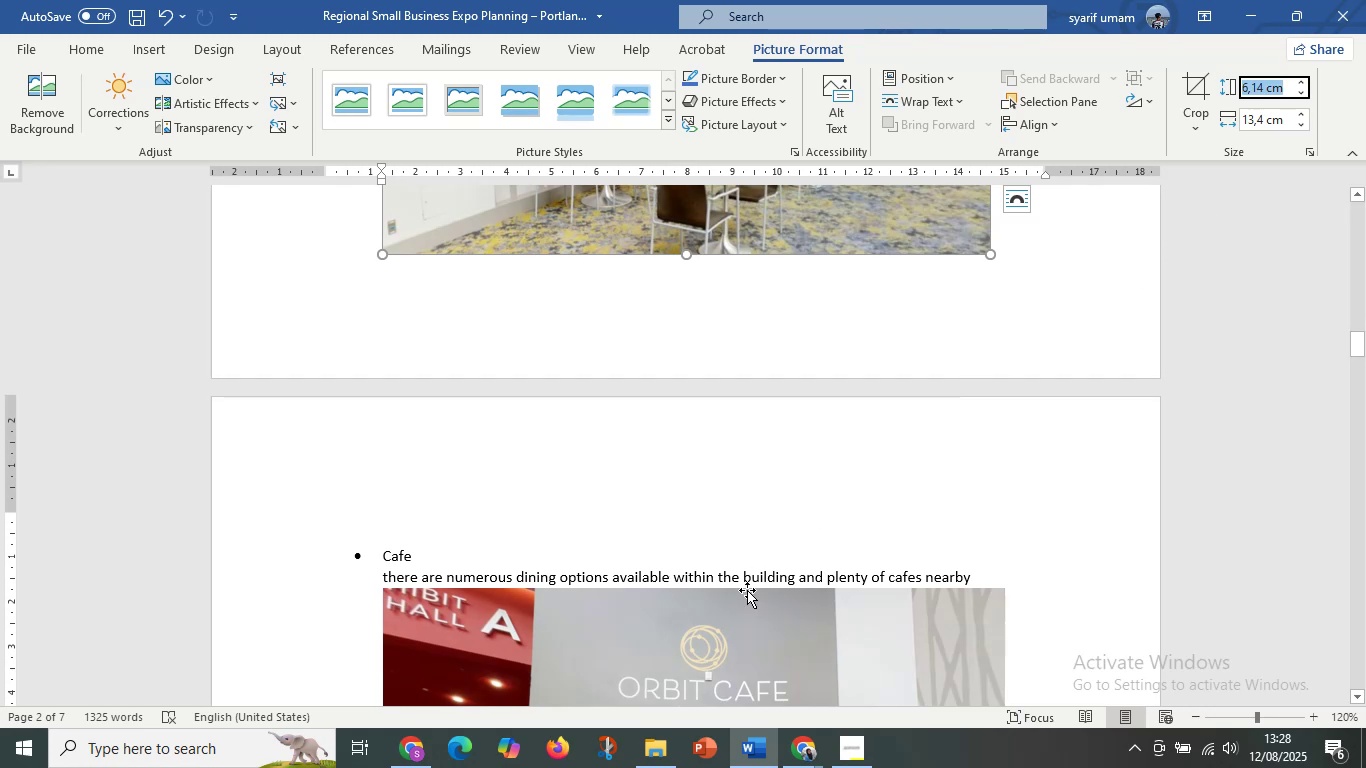 
left_click([739, 639])
 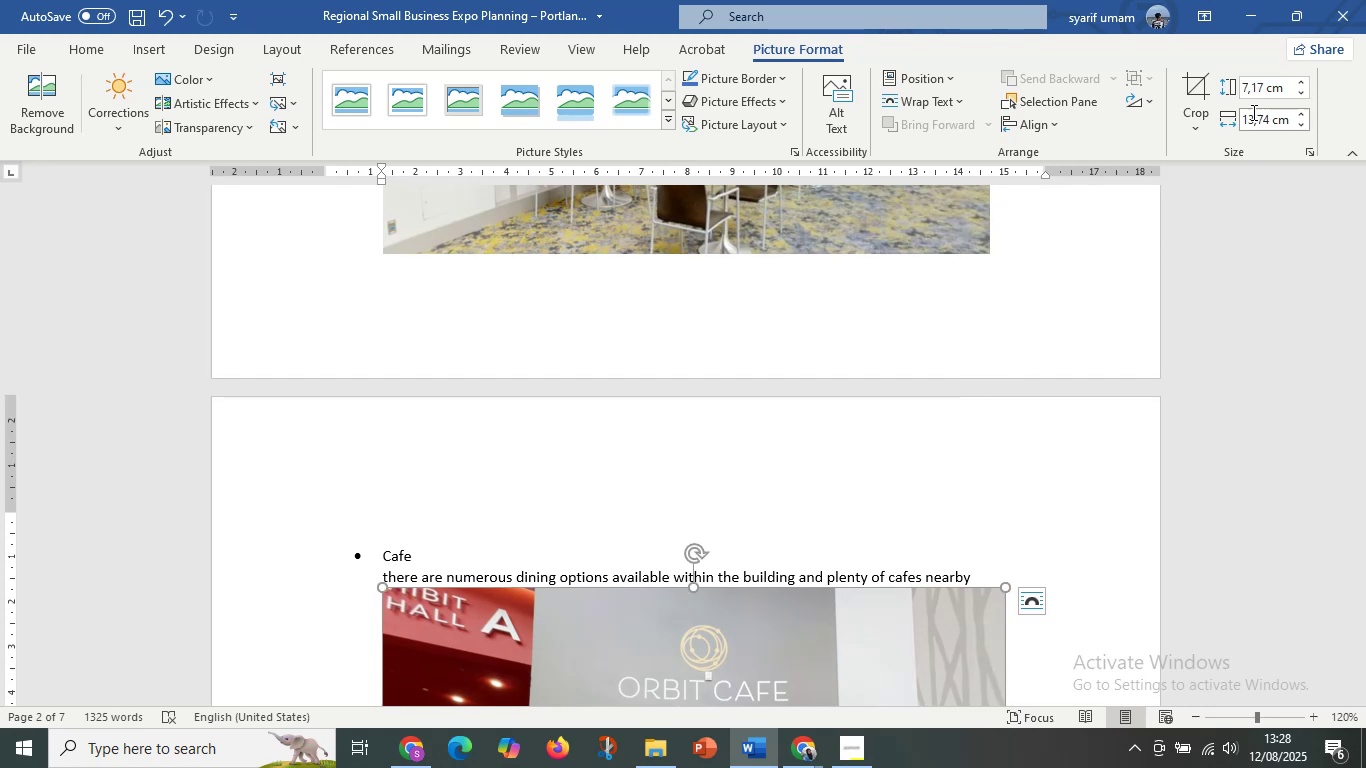 
left_click([1274, 80])
 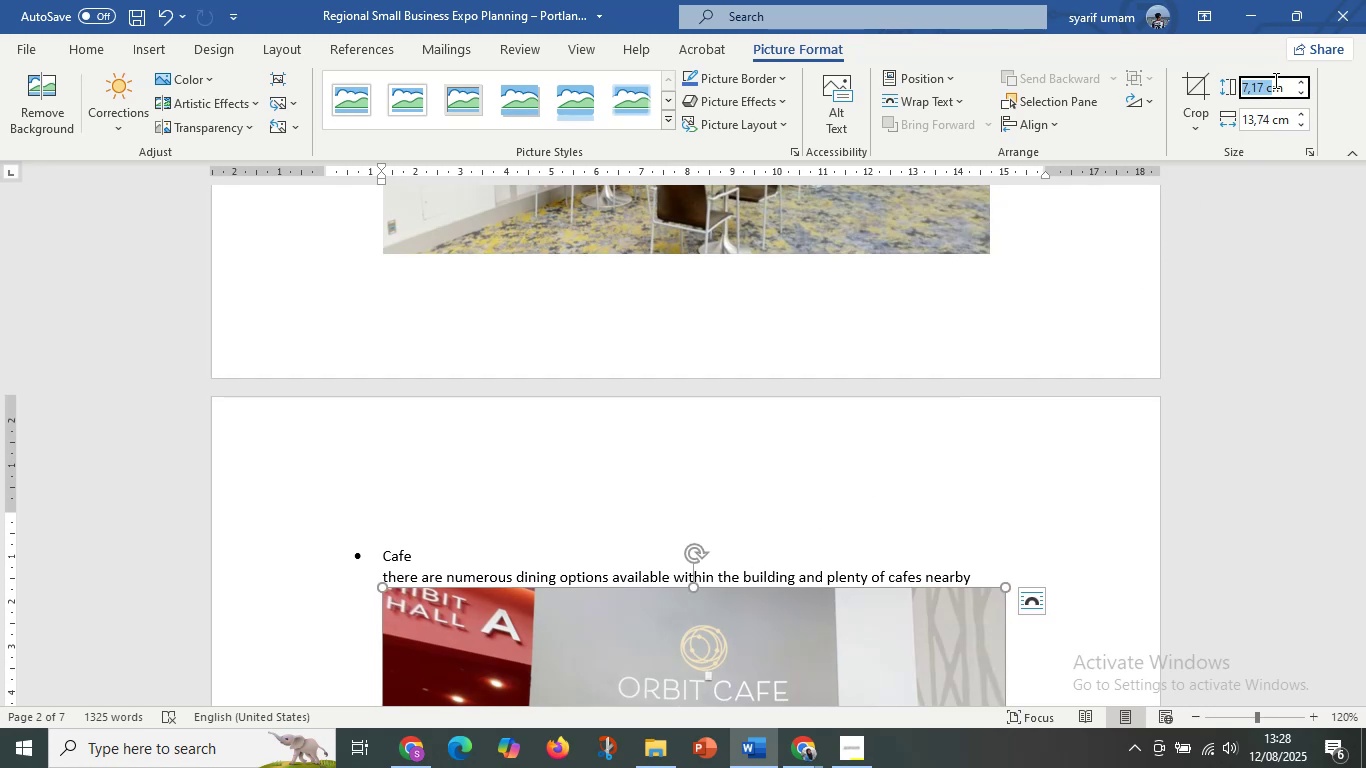 
key(Control+V)
 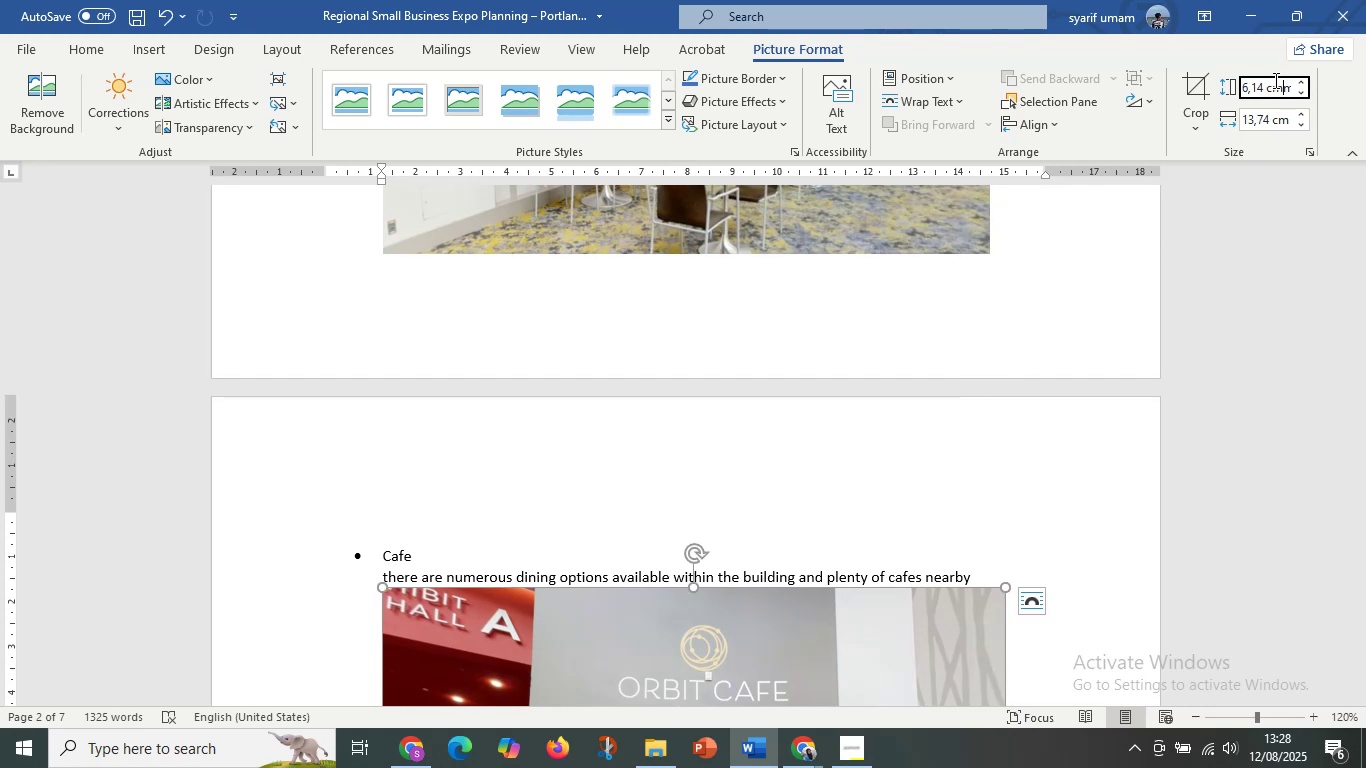 
key(Enter)
 